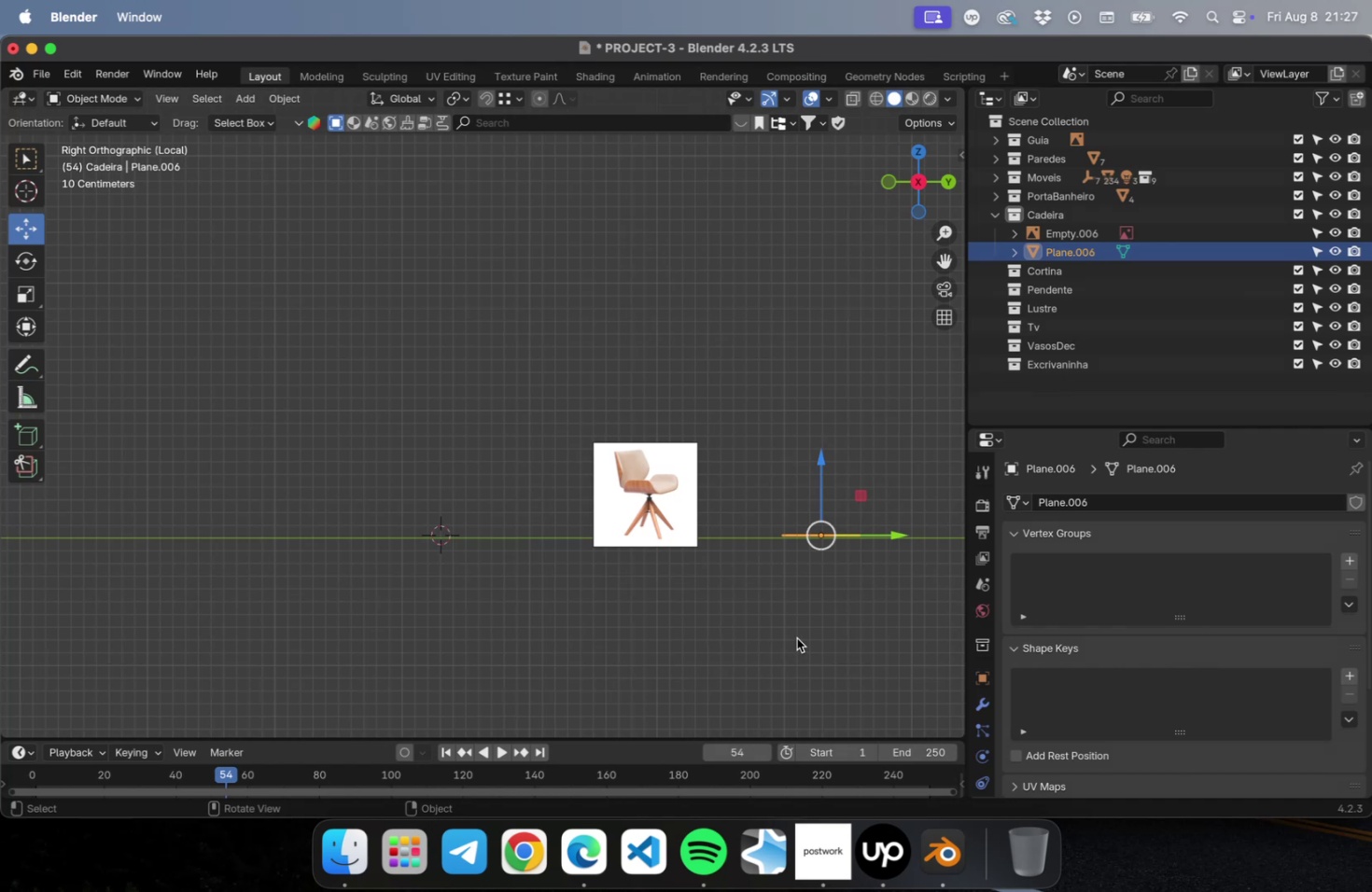 
key(NumpadDecimal)
 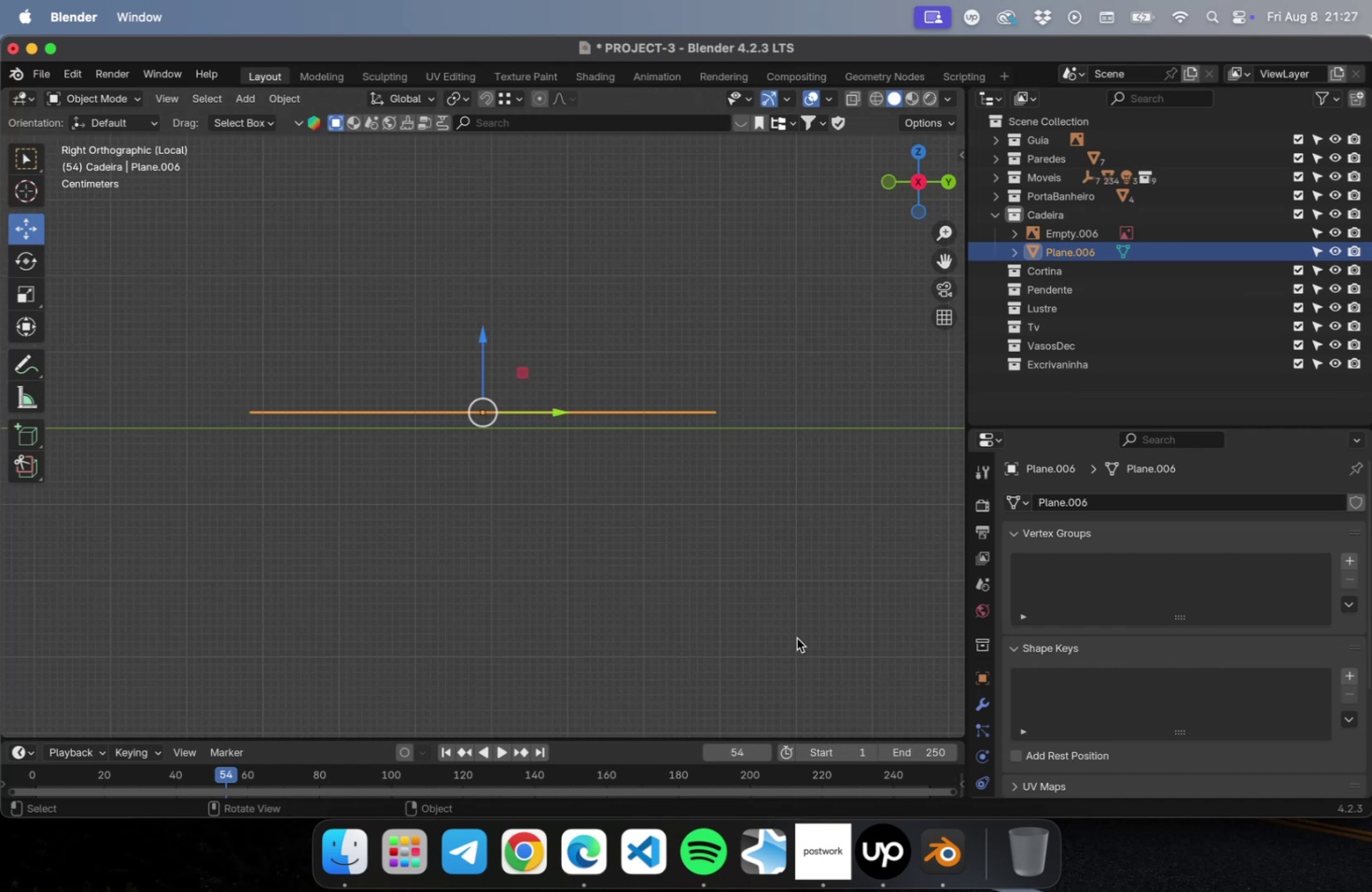 
scroll: coordinate [763, 620], scroll_direction: down, amount: 9.0
 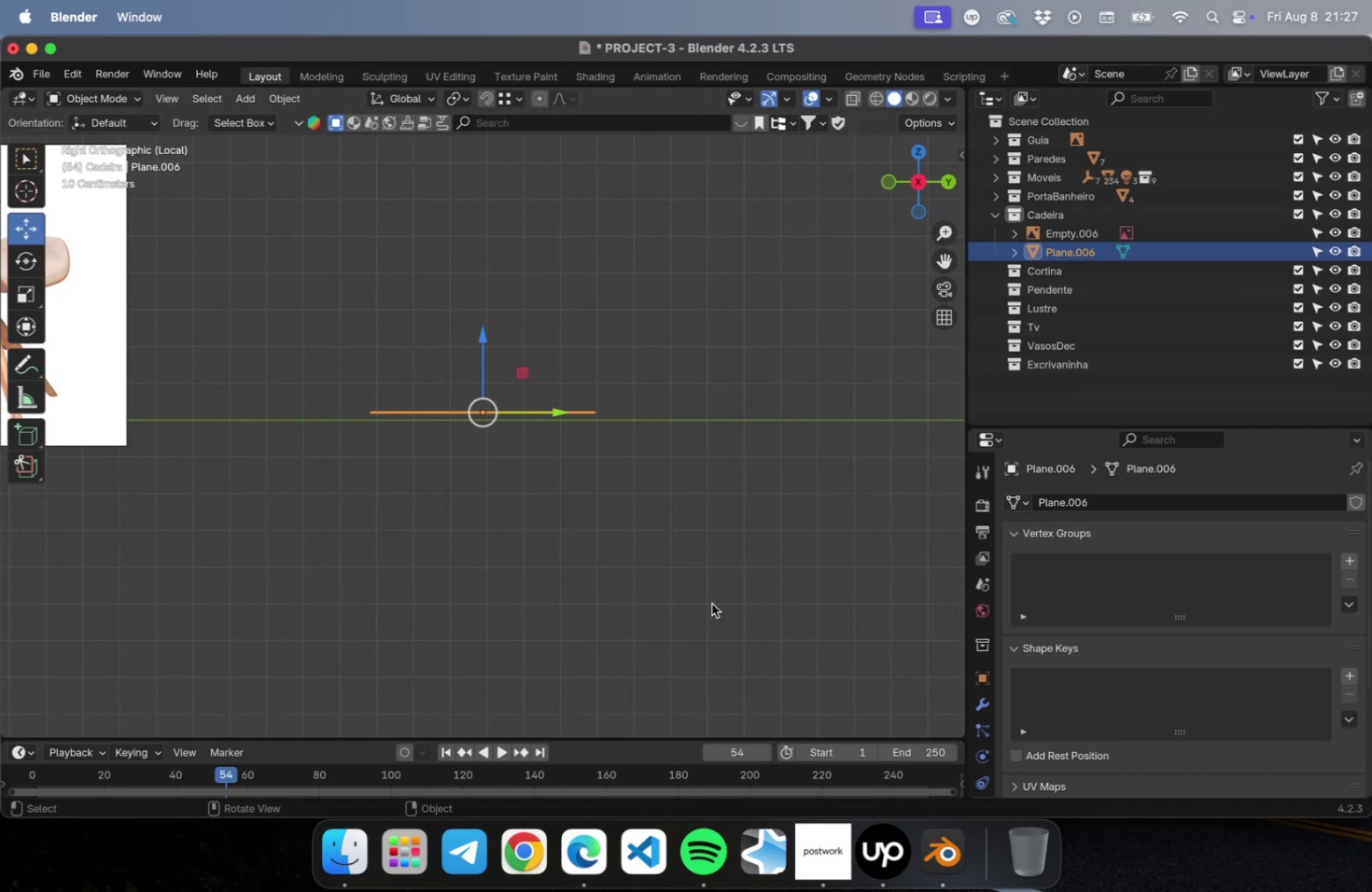 
hold_key(key=ShiftLeft, duration=0.63)
 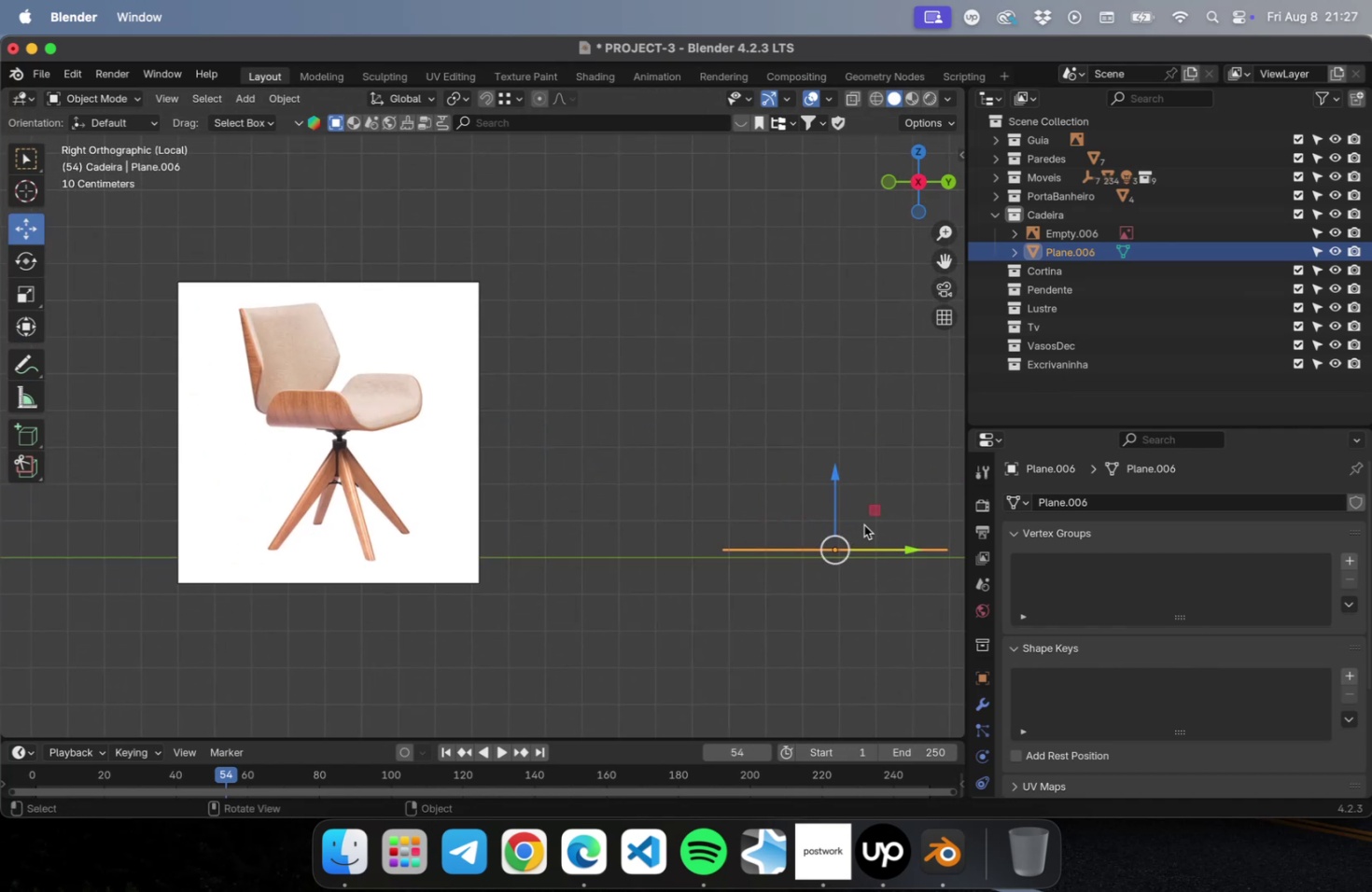 
left_click_drag(start_coordinate=[879, 512], to_coordinate=[697, 509])
 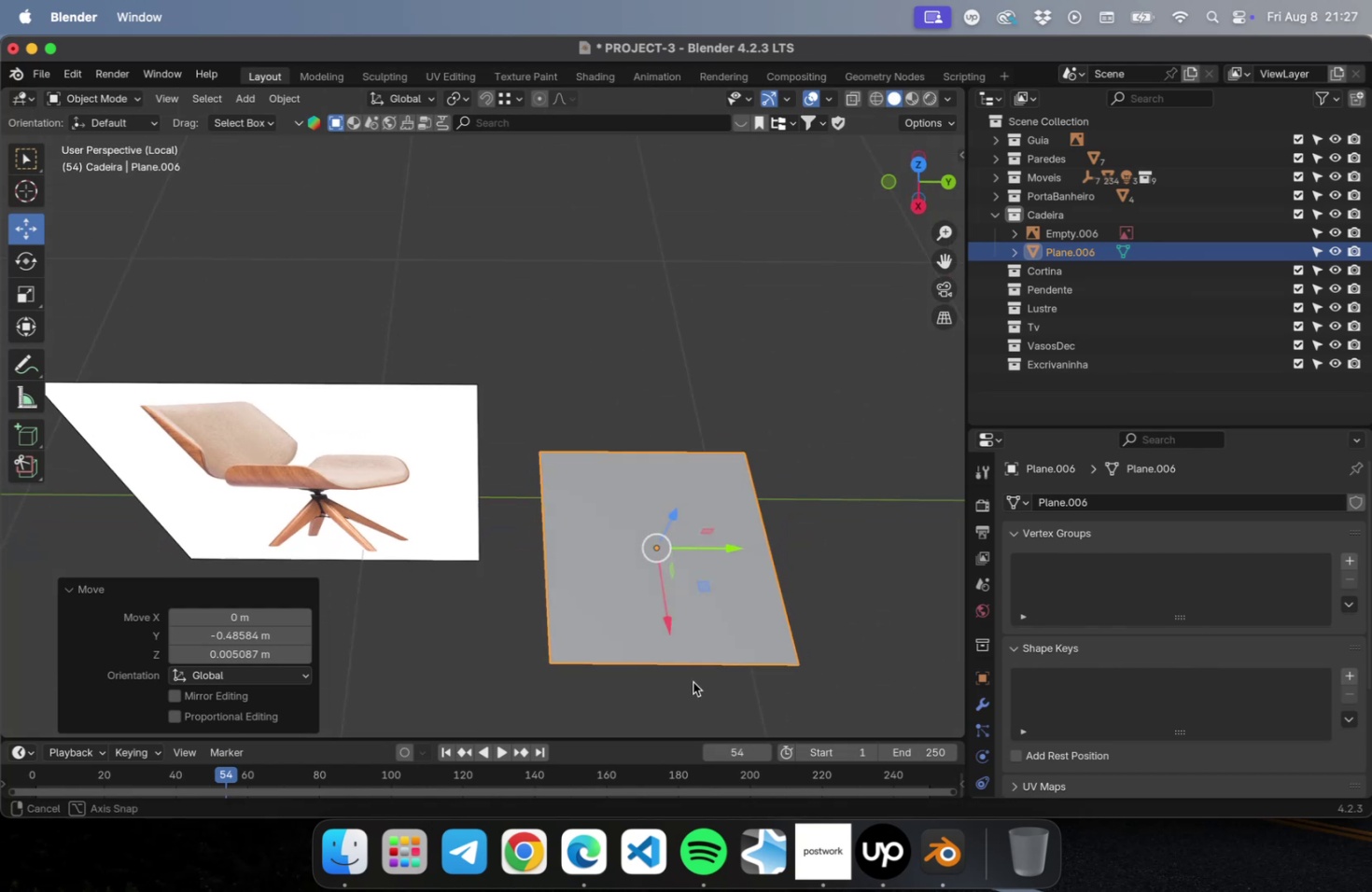 
wait(6.34)
 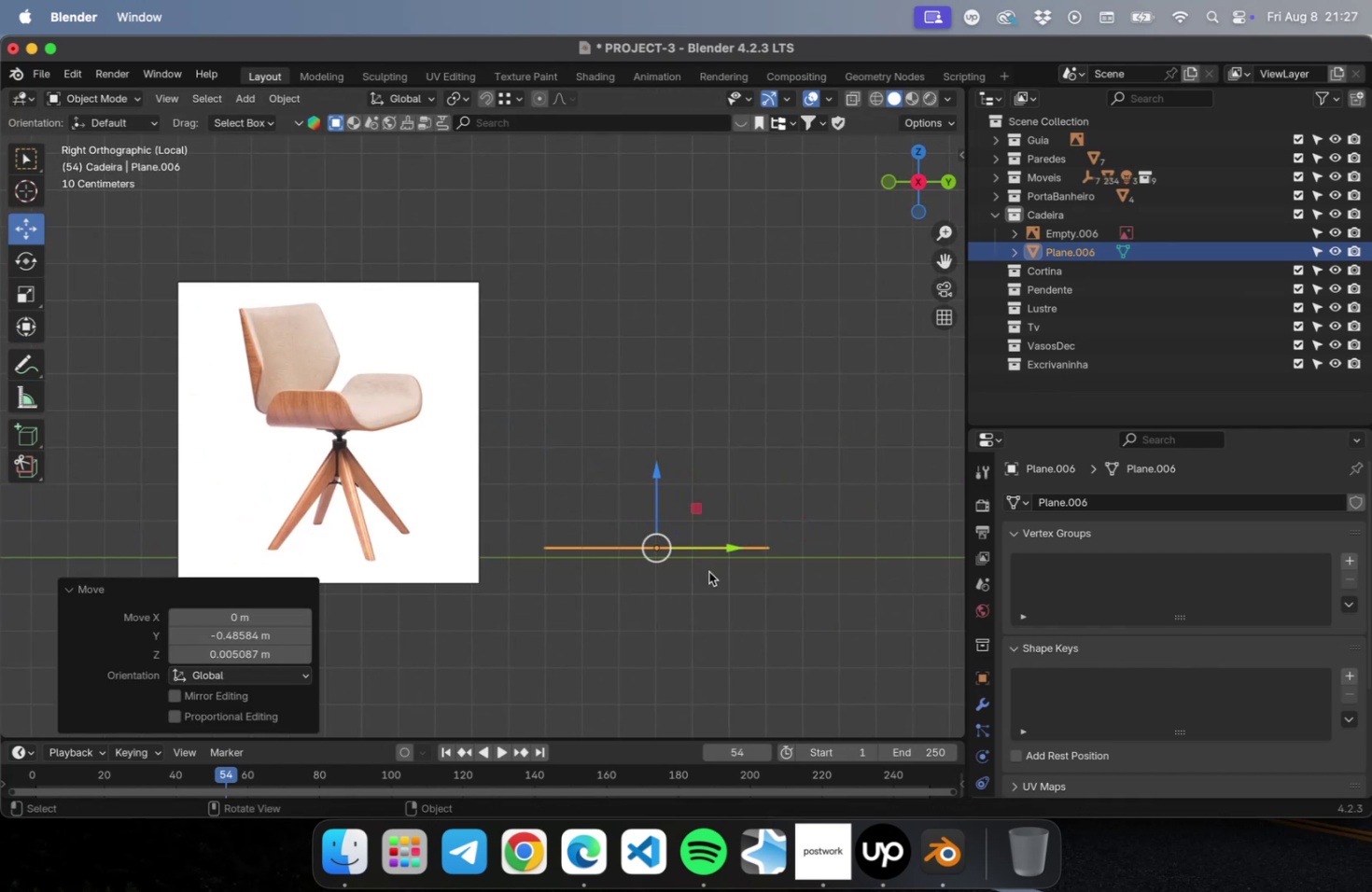 
key(NumLock)
 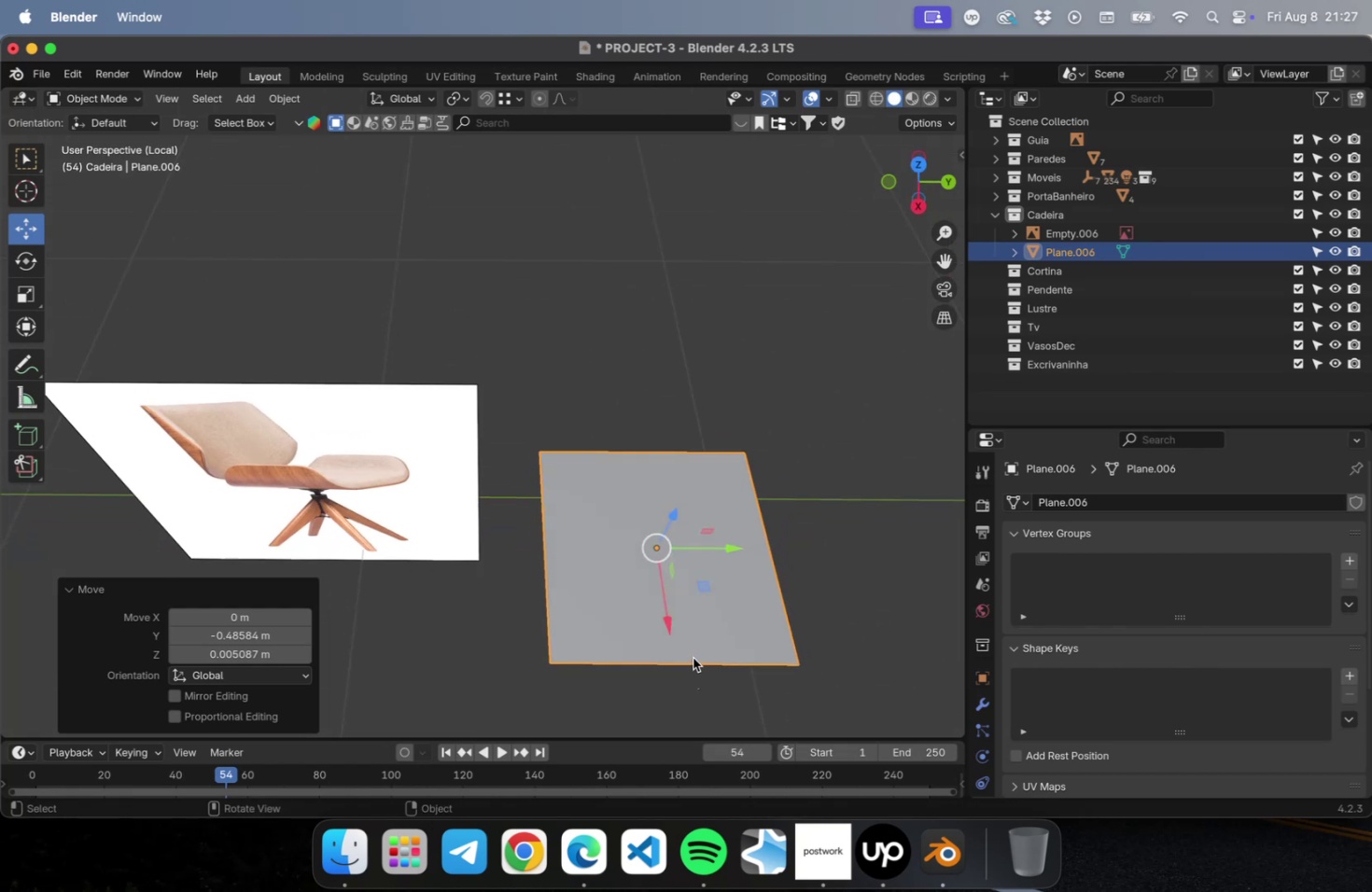 
key(Numpad7)
 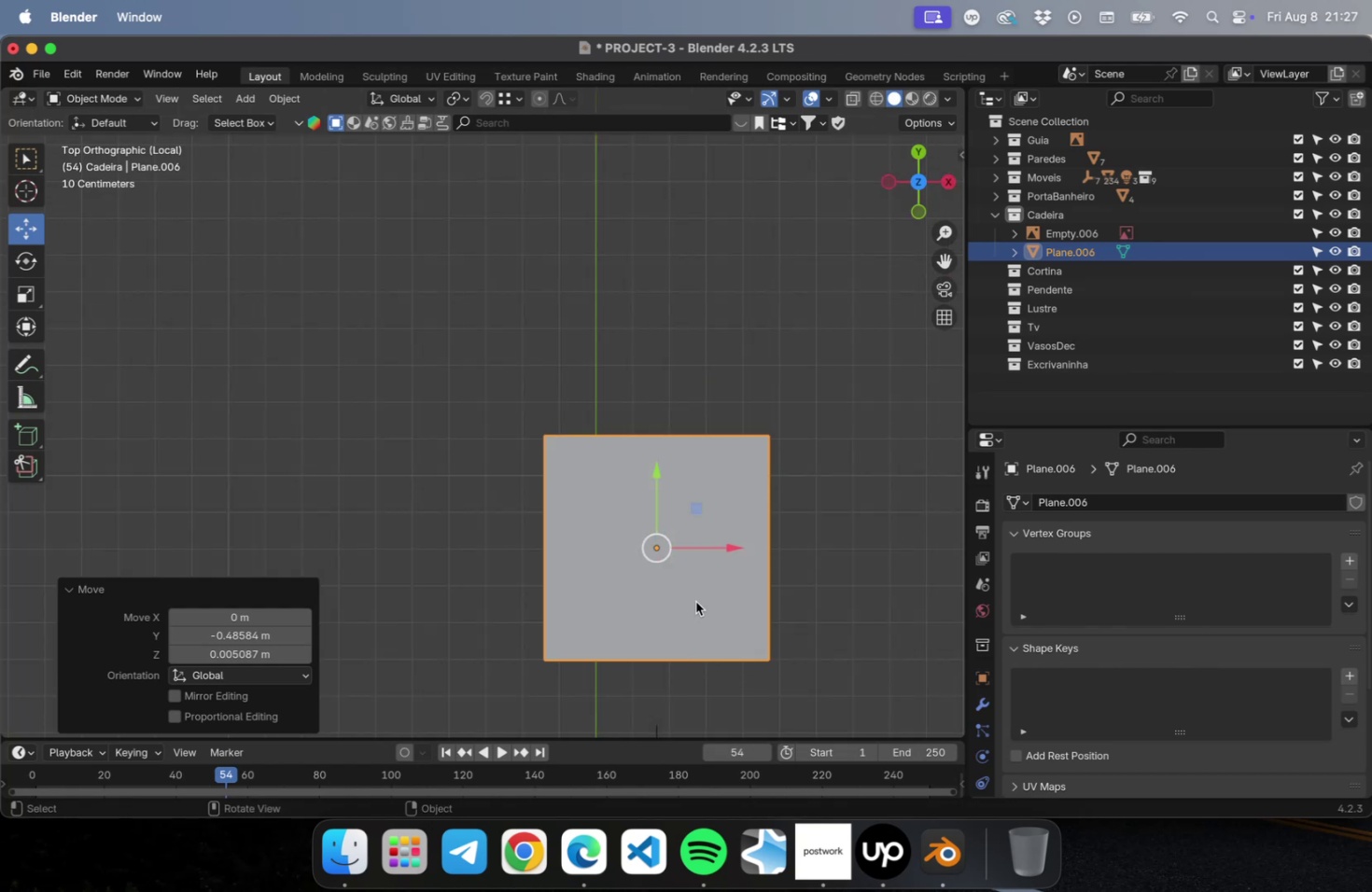 
hold_key(key=ShiftLeft, duration=0.36)
 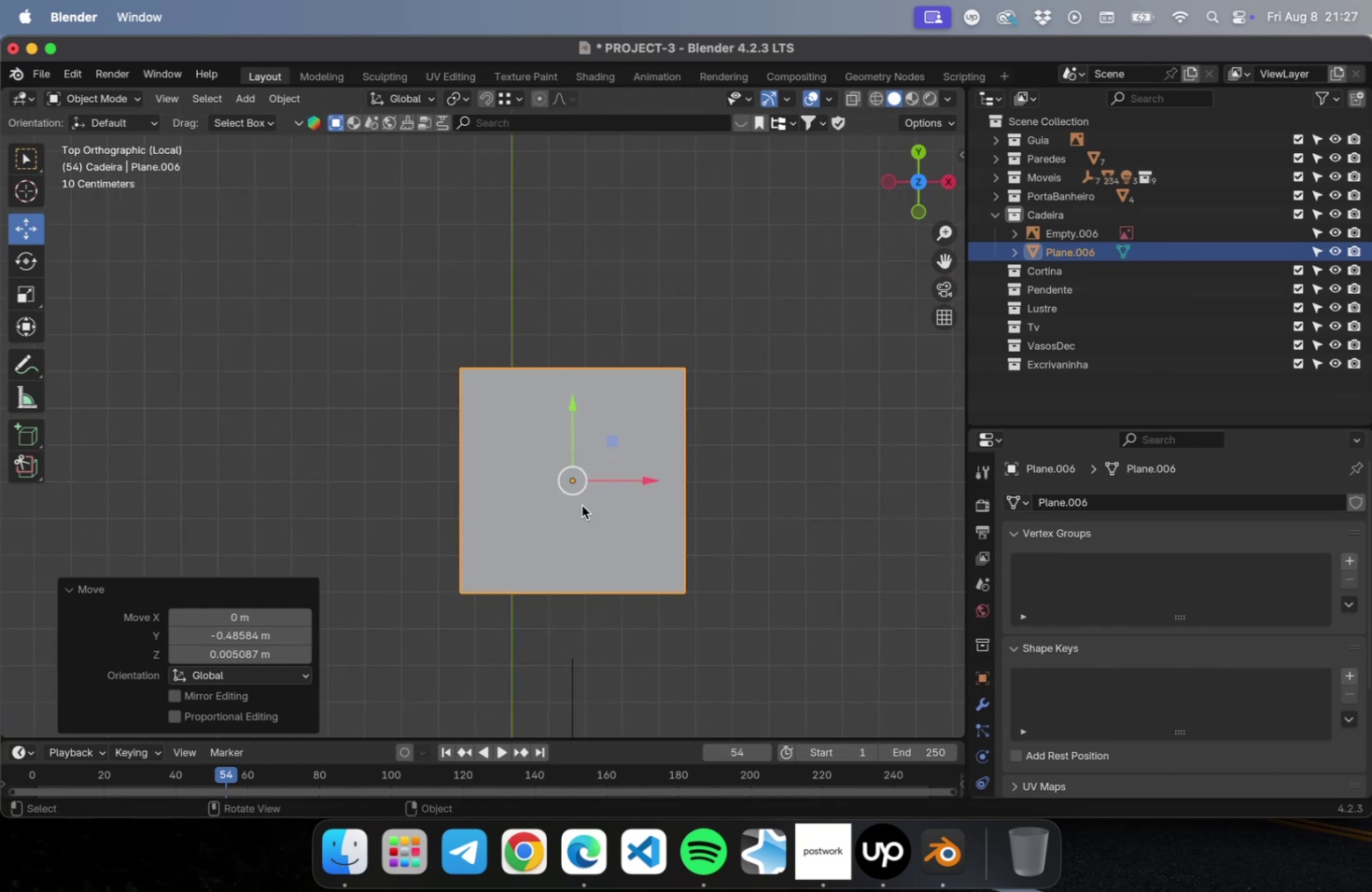 
wait(6.02)
 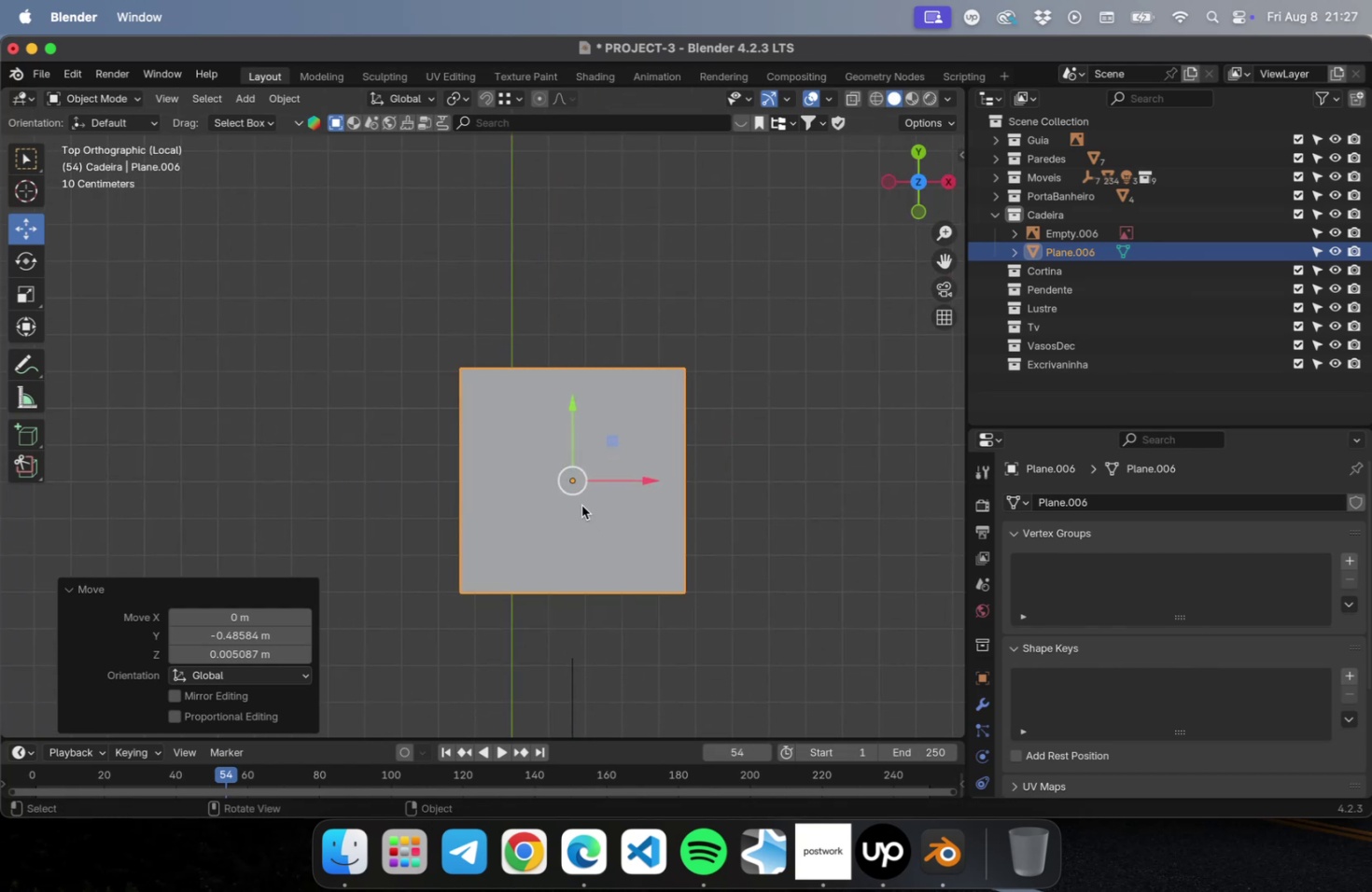 
key(Tab)
 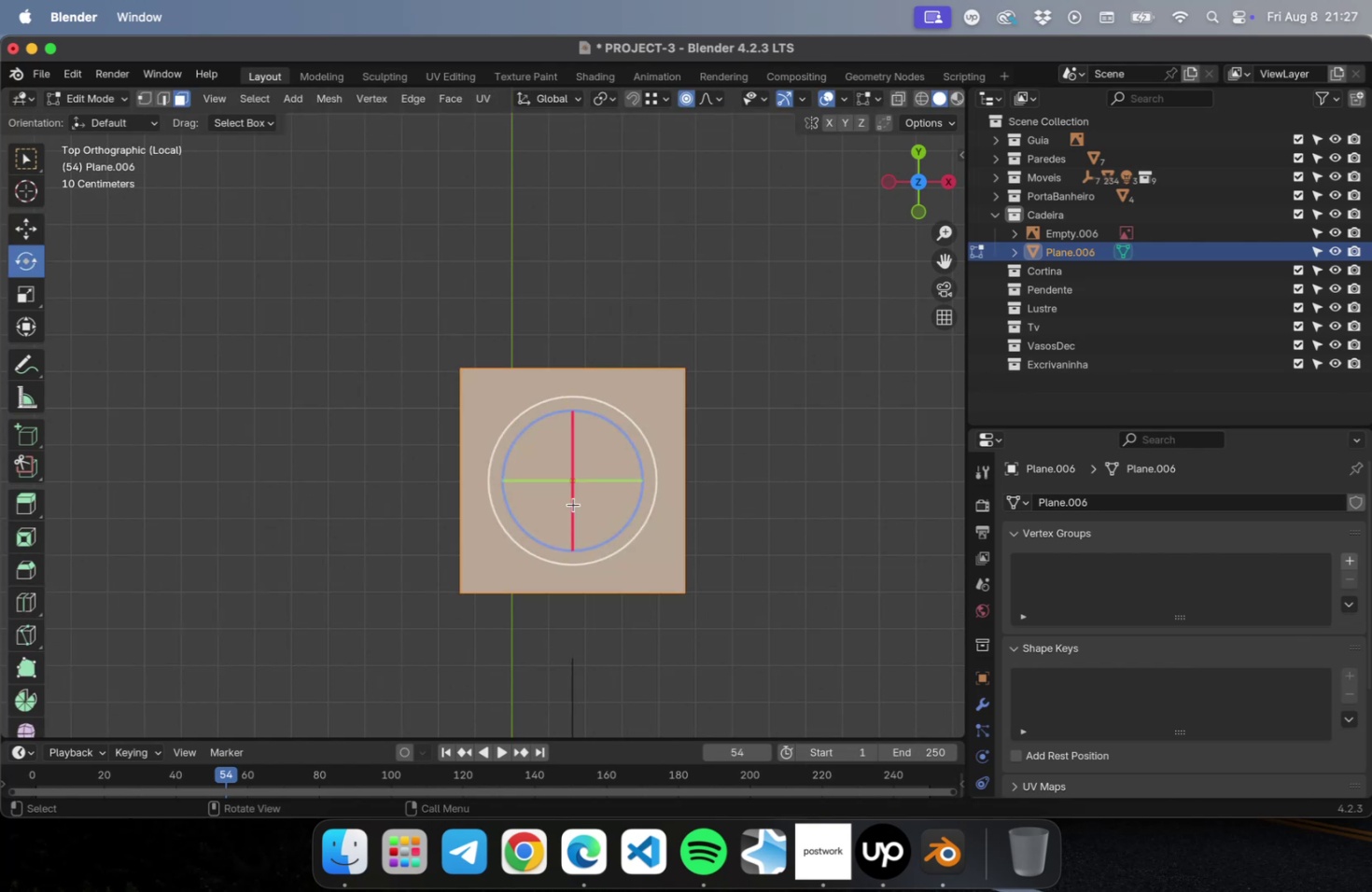 
key(2)
 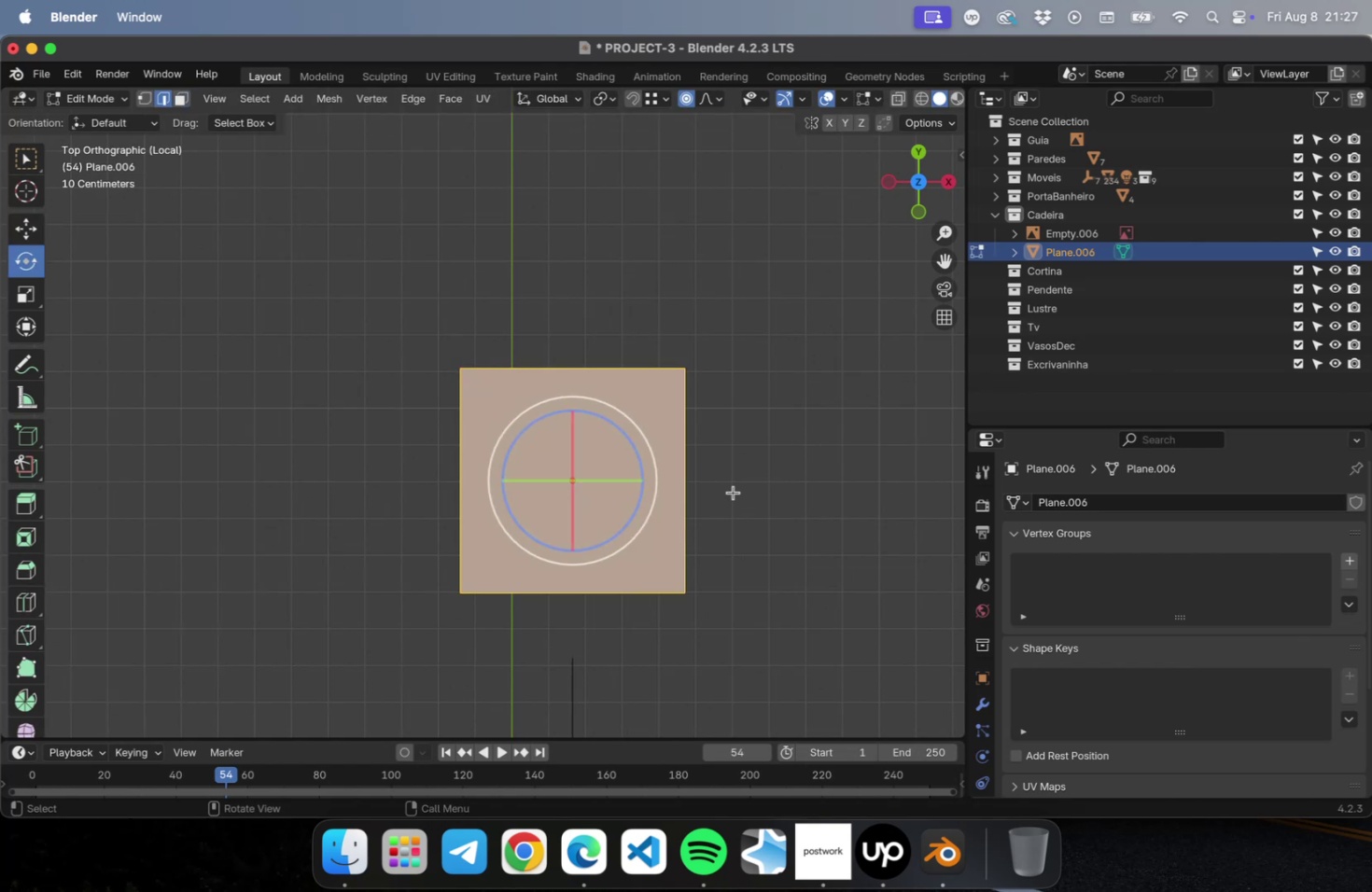 
left_click([754, 478])
 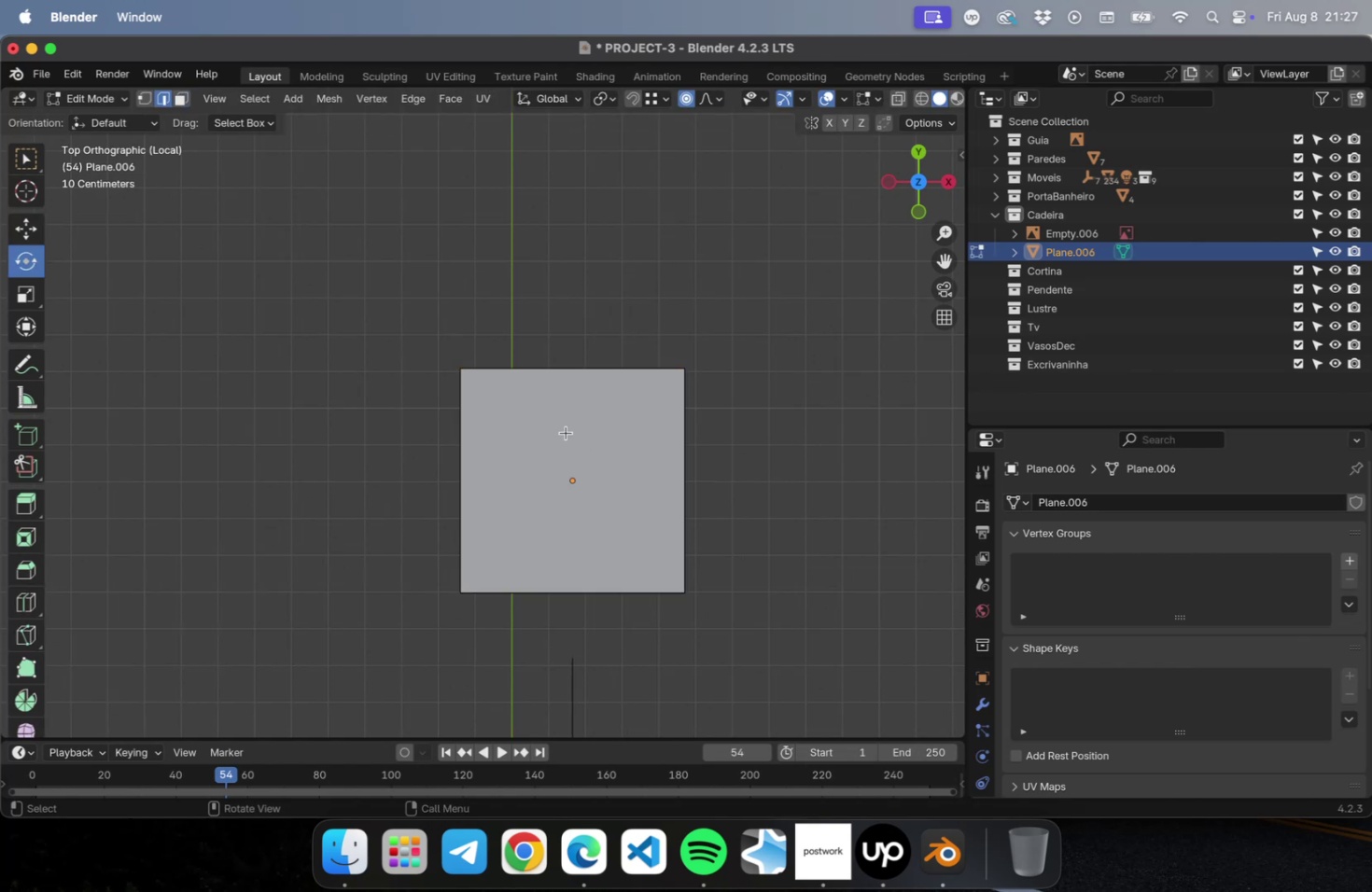 
scroll: coordinate [600, 460], scroll_direction: up, amount: 5.0
 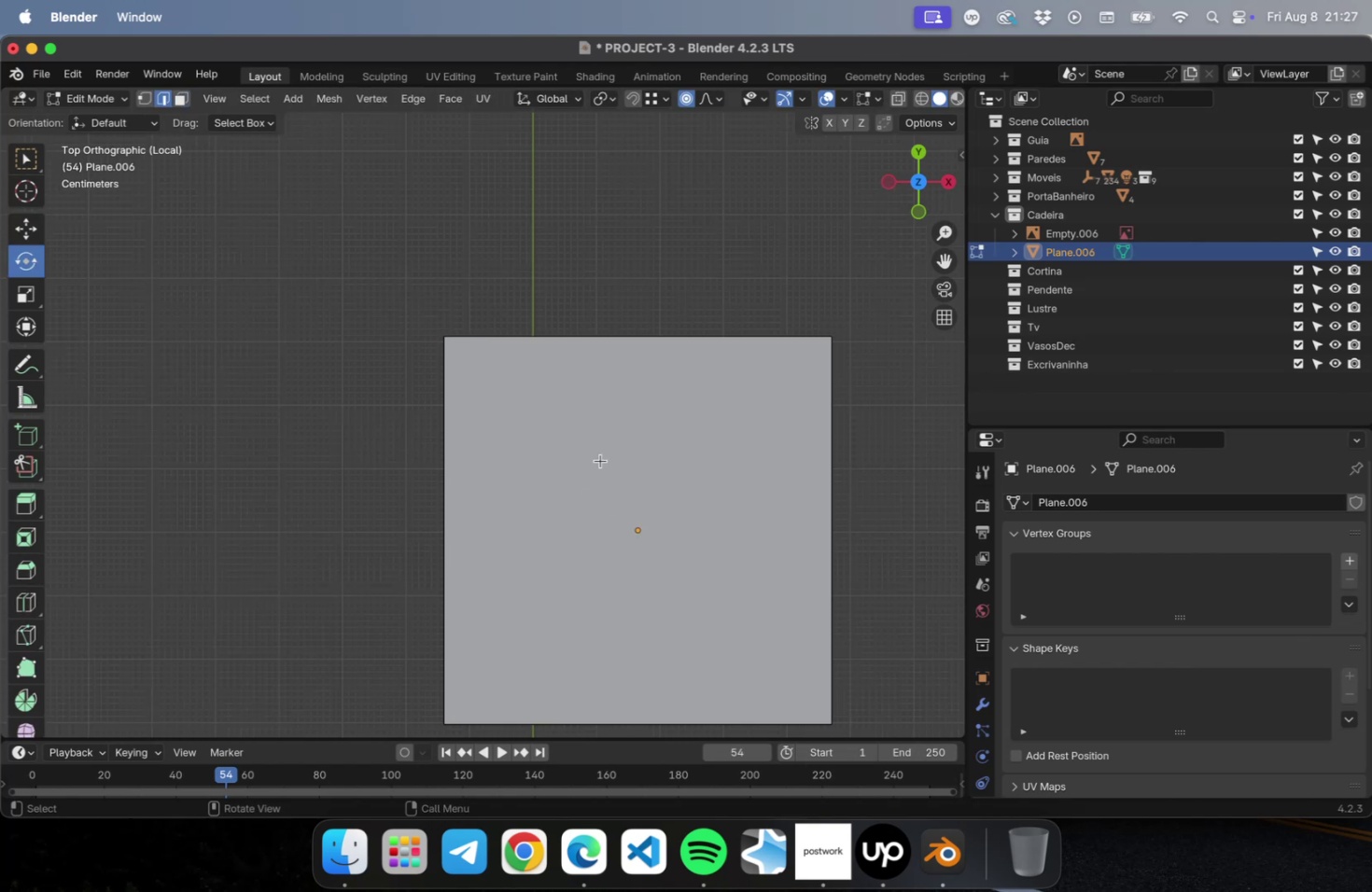 
hold_key(key=ShiftLeft, duration=0.5)
 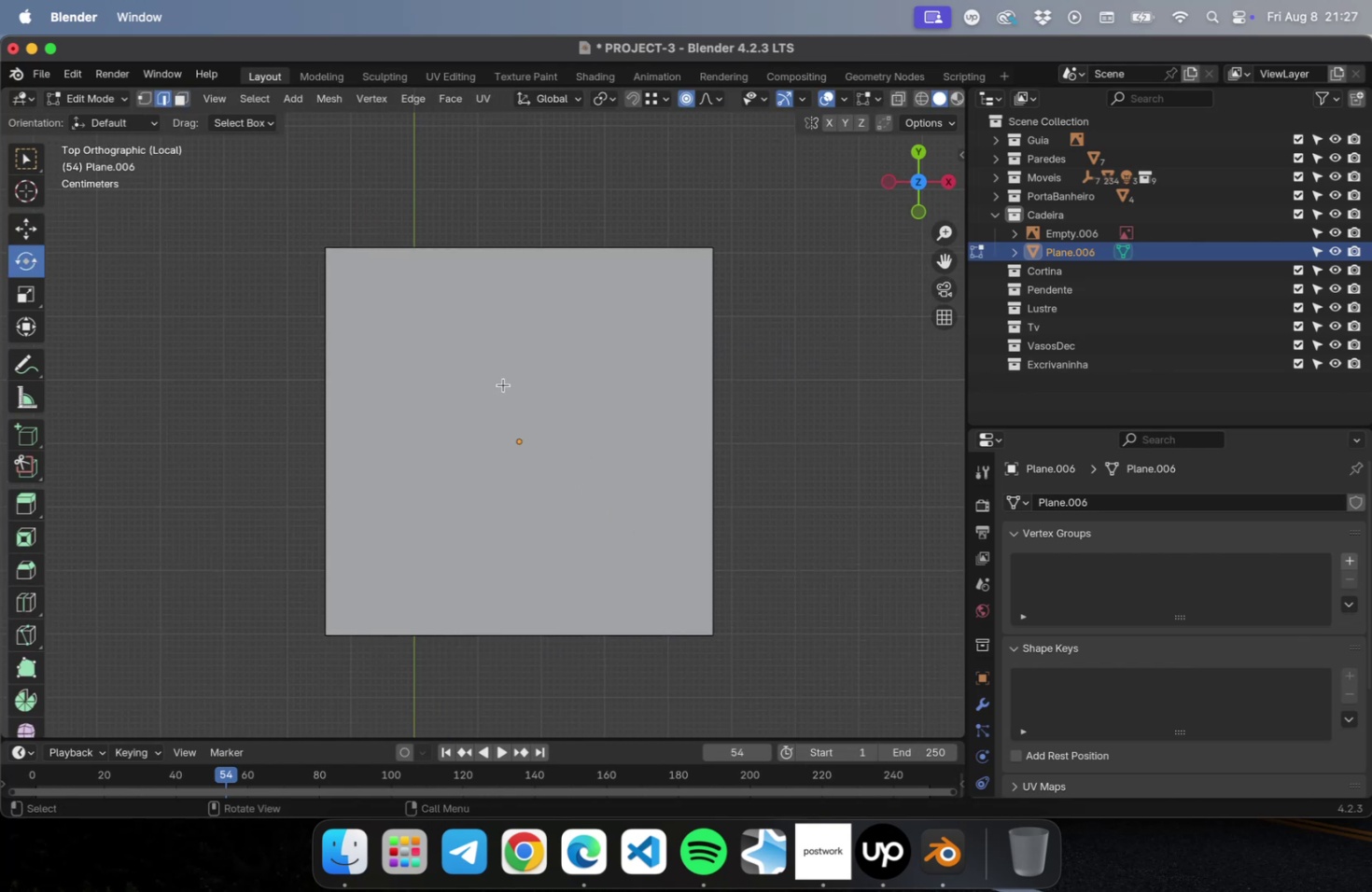 
key(Meta+R)
 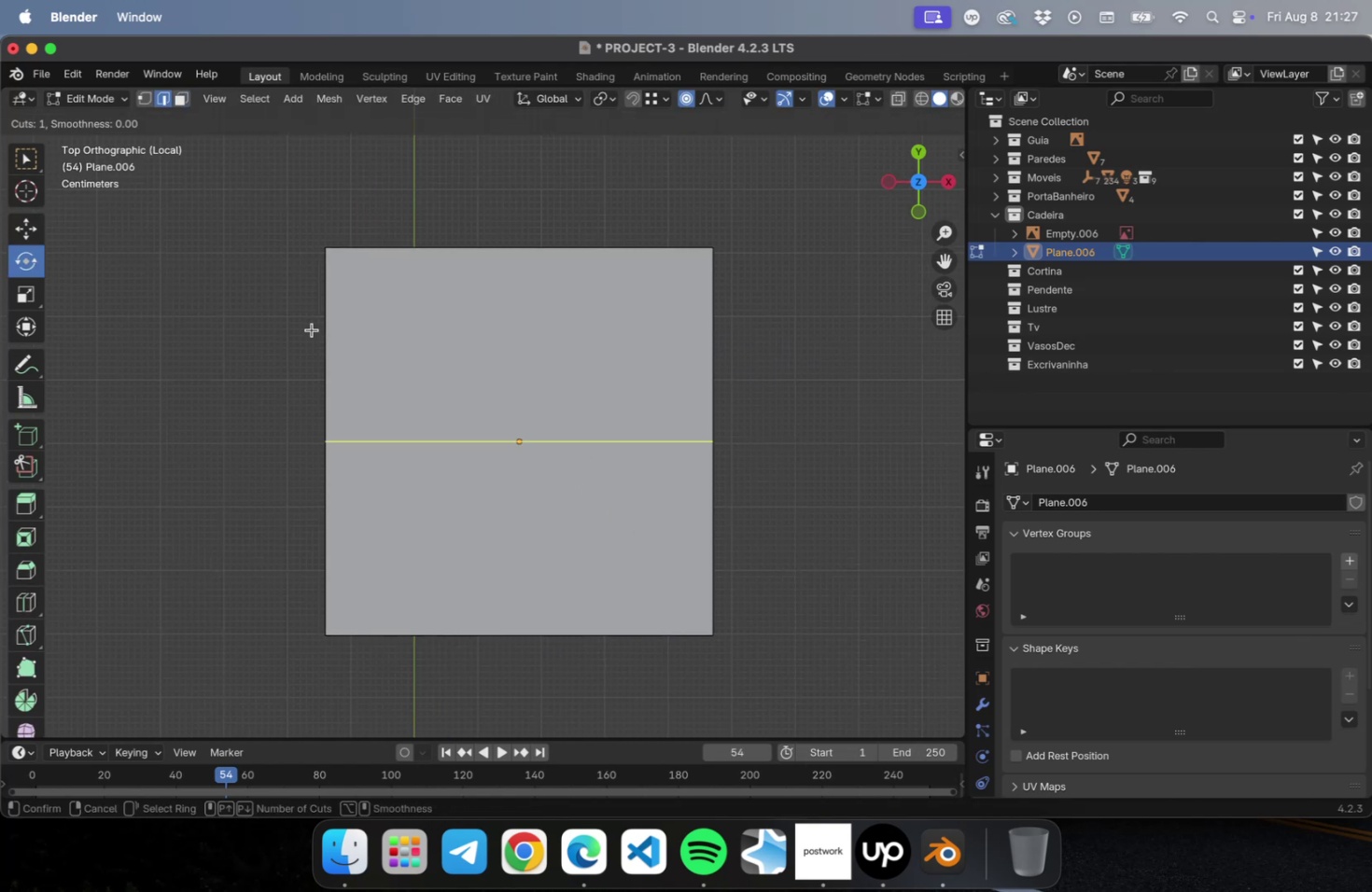 
scroll: coordinate [324, 343], scroll_direction: up, amount: 1.0
 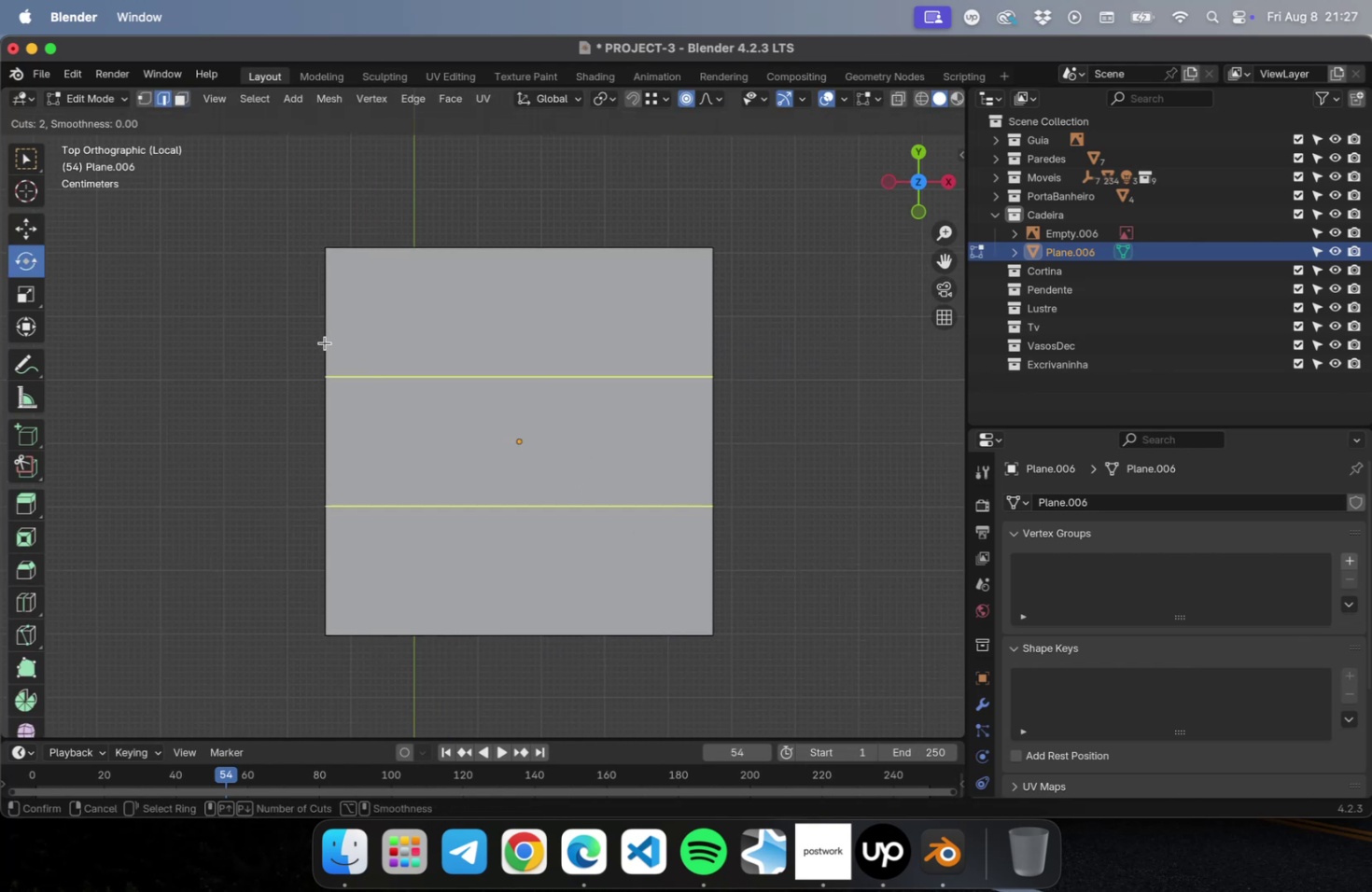 
left_click([325, 342])
 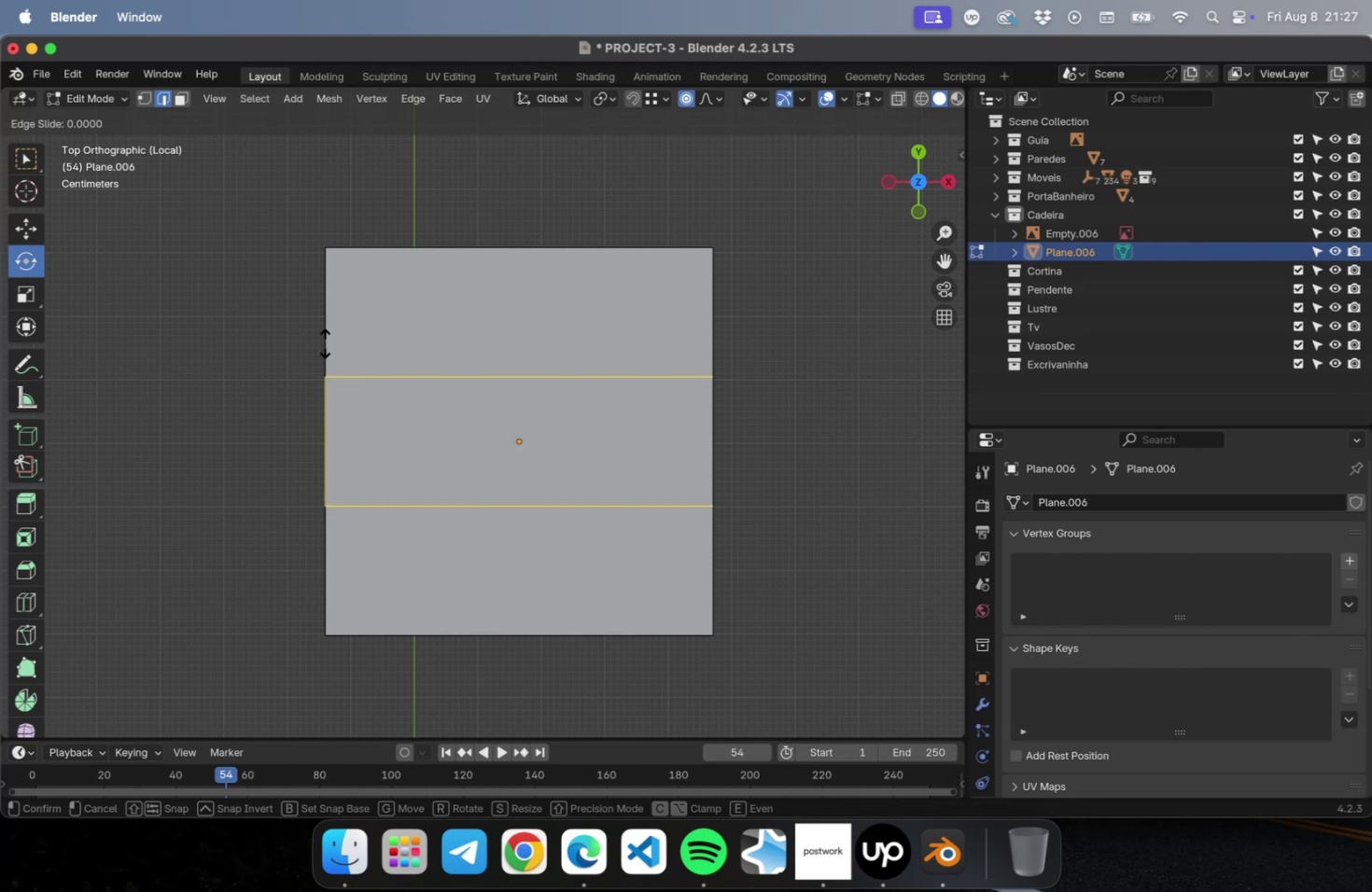 
key(Escape)
 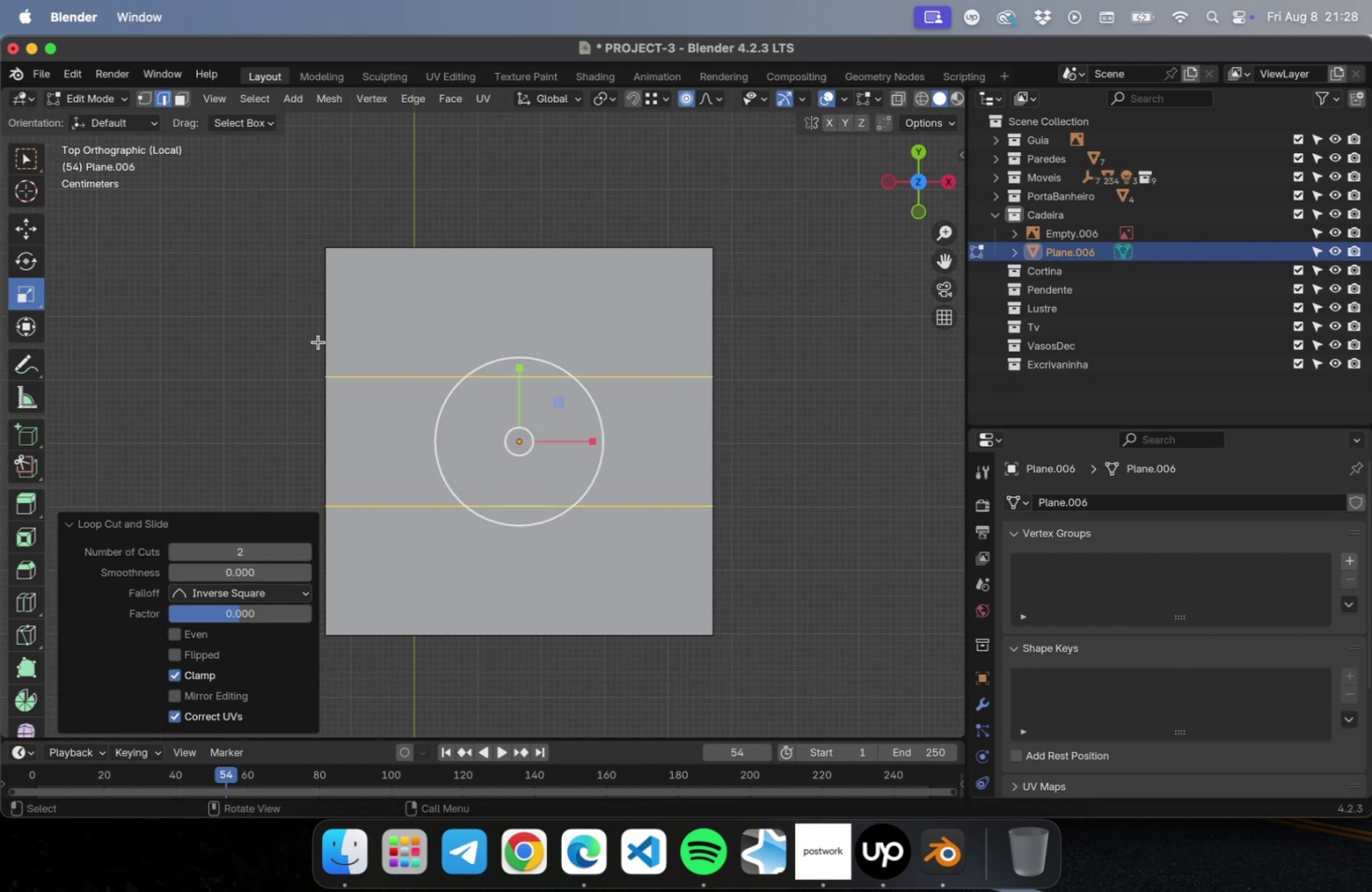 
left_click_drag(start_coordinate=[523, 369], to_coordinate=[519, 312])
 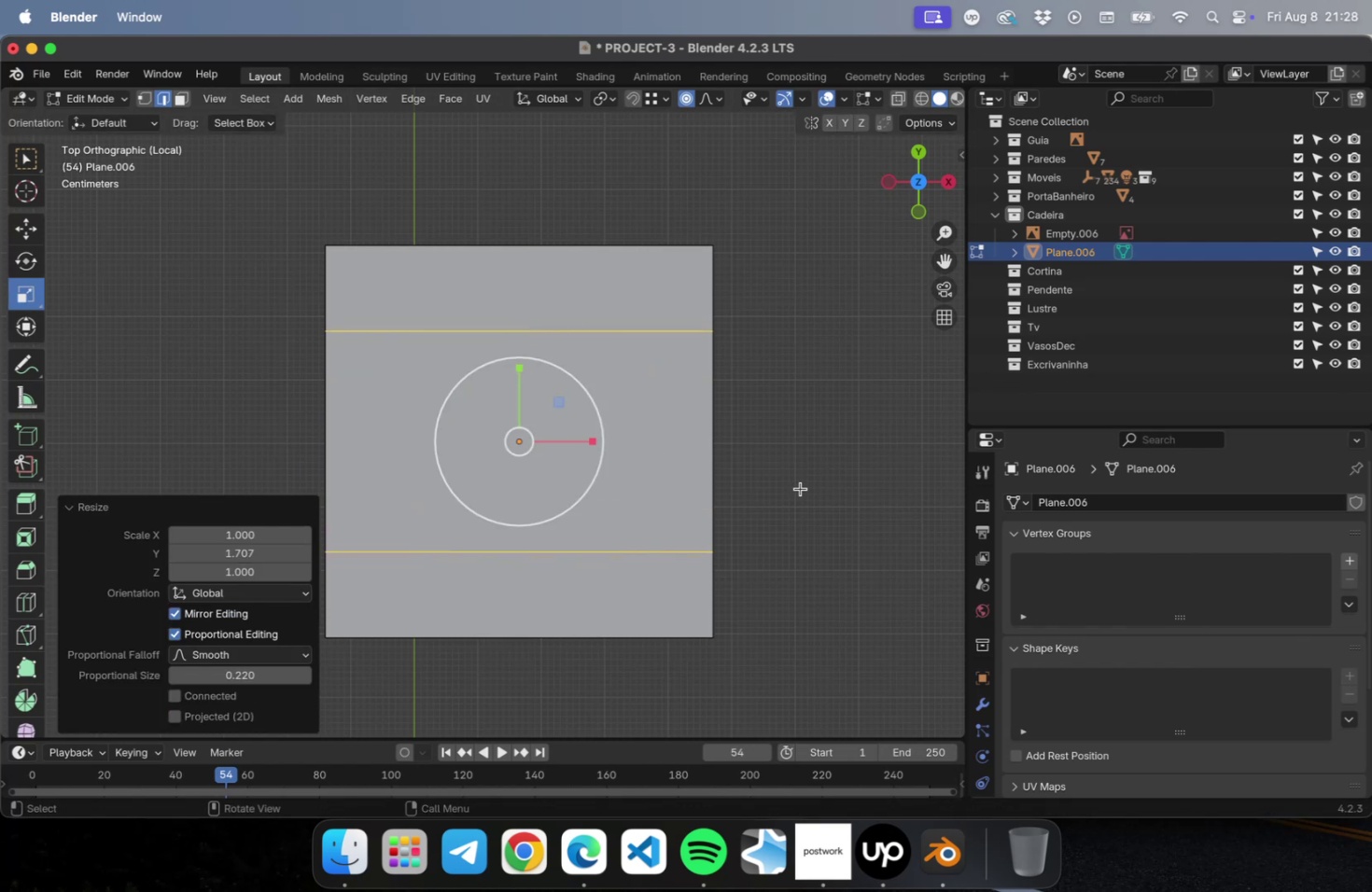 
key(1)
 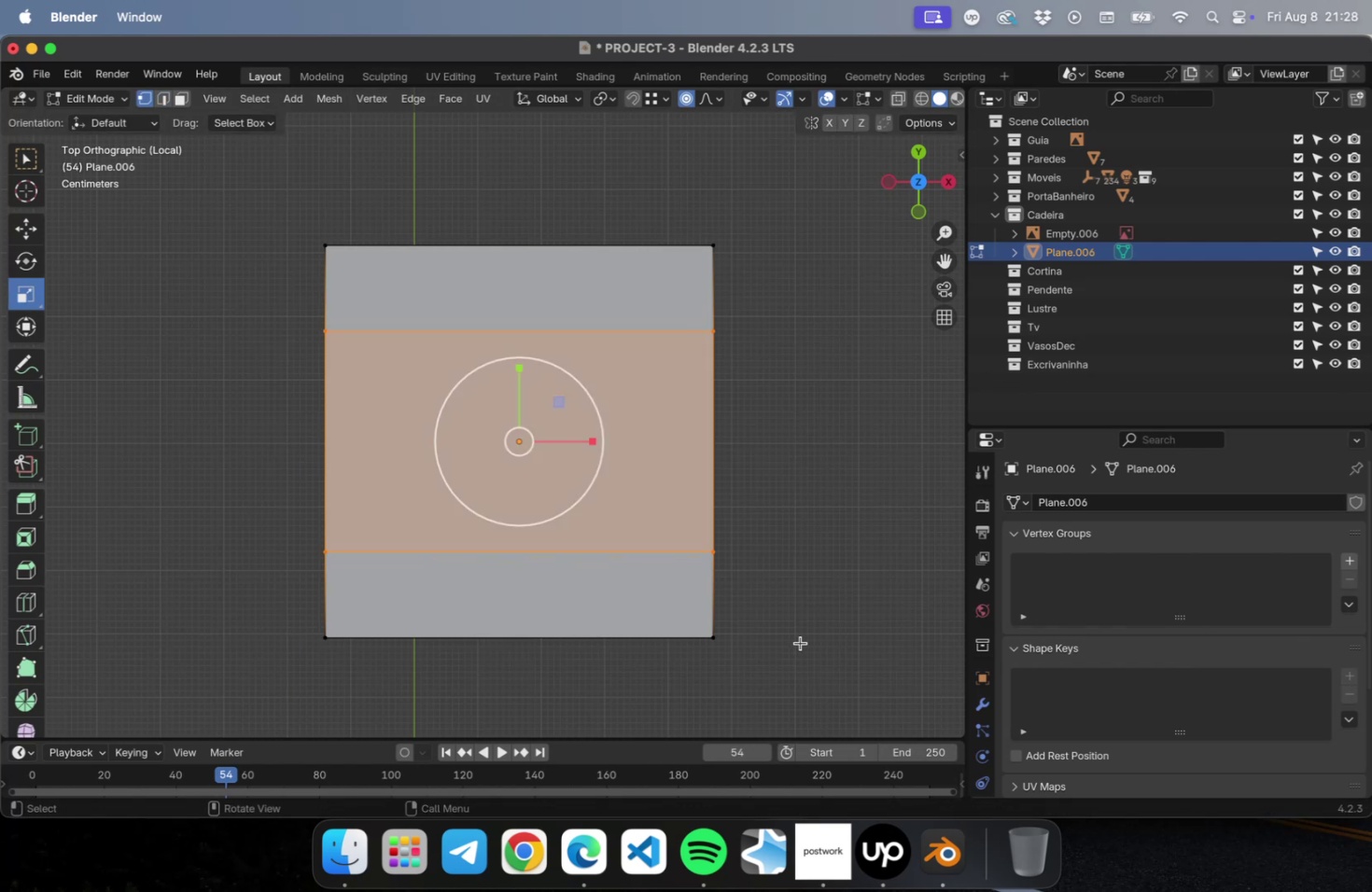 
left_click_drag(start_coordinate=[779, 657], to_coordinate=[651, 178])
 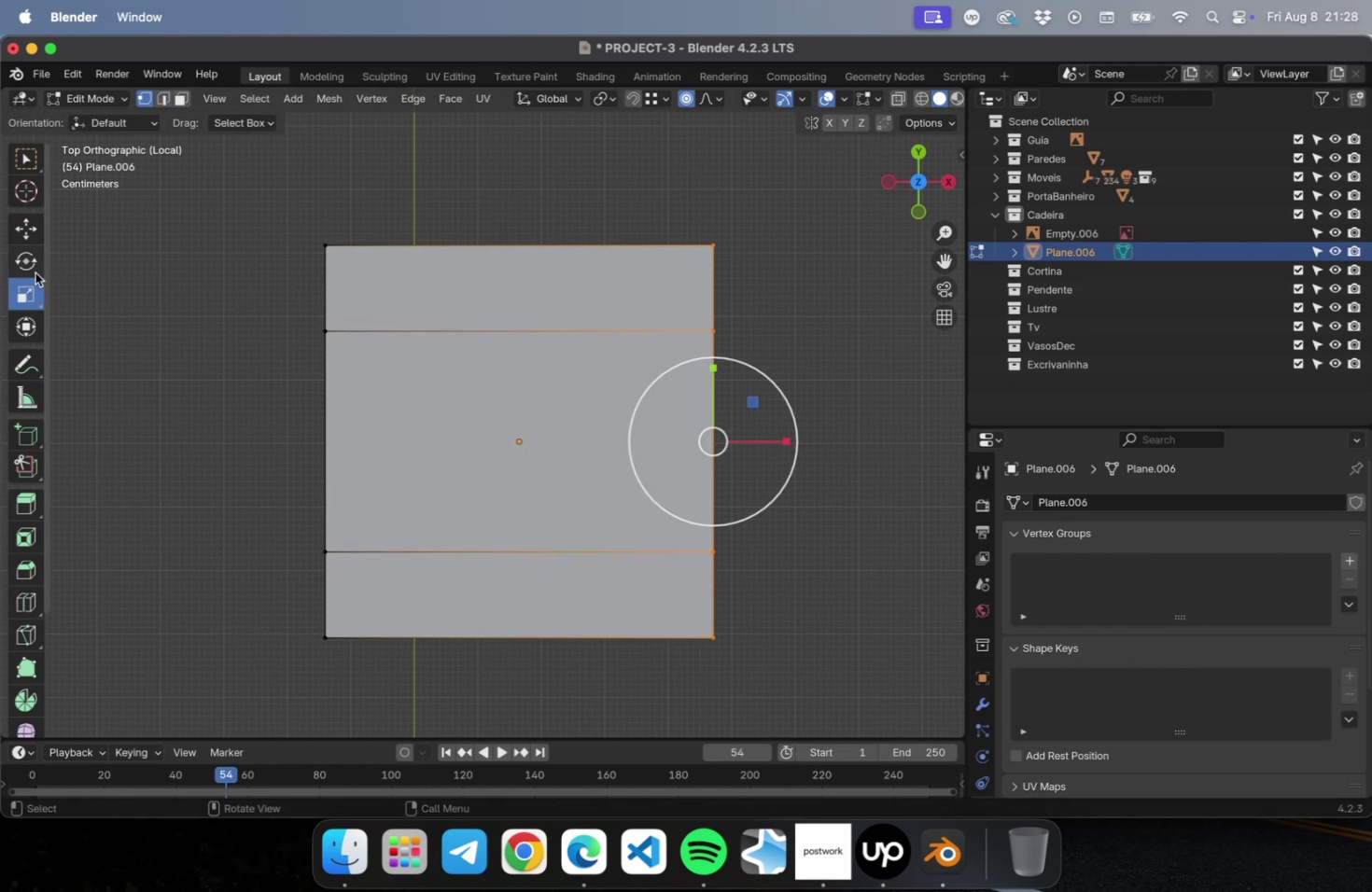 
left_click([23, 234])
 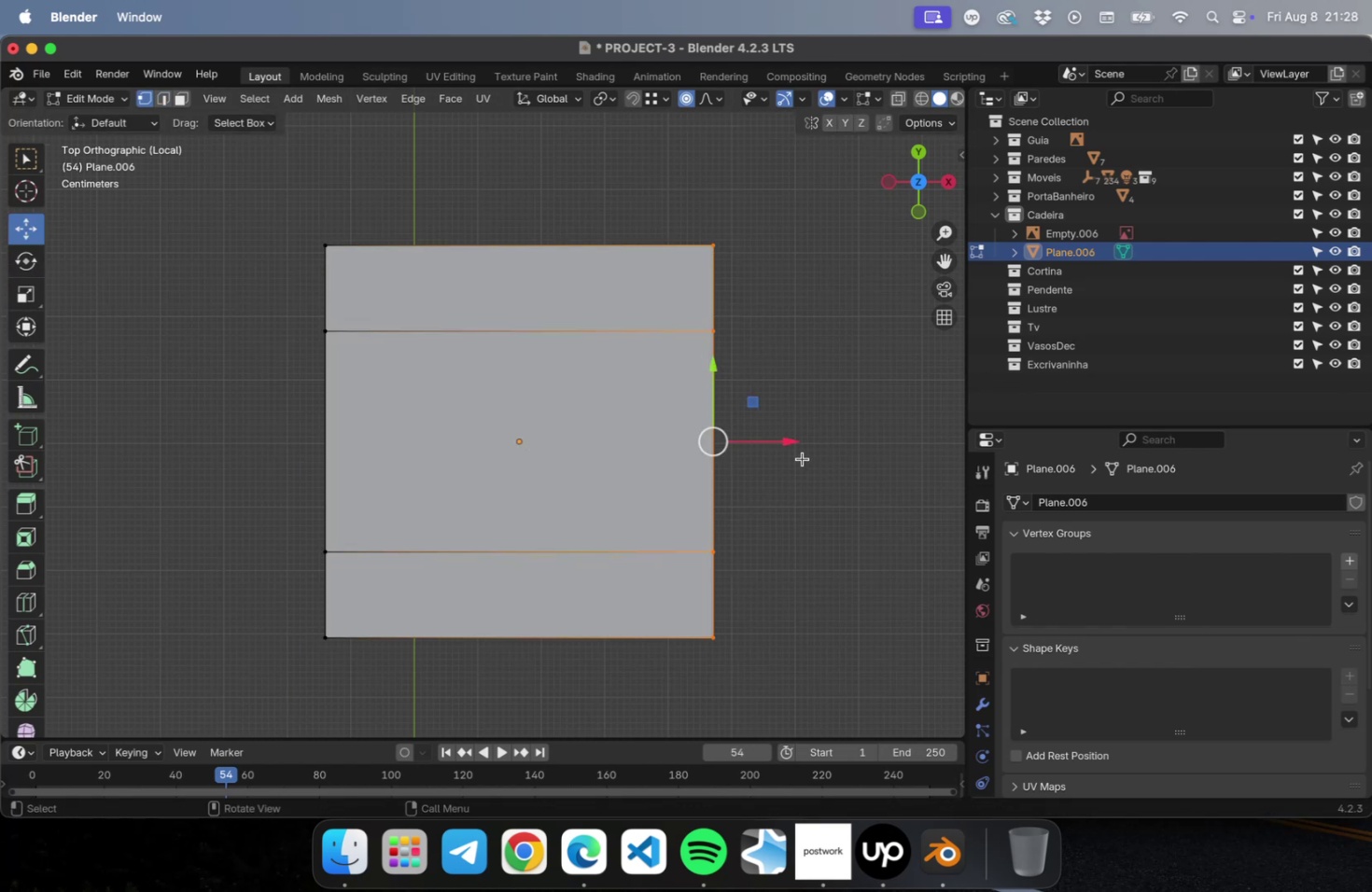 
left_click_drag(start_coordinate=[795, 453], to_coordinate=[745, 440])
 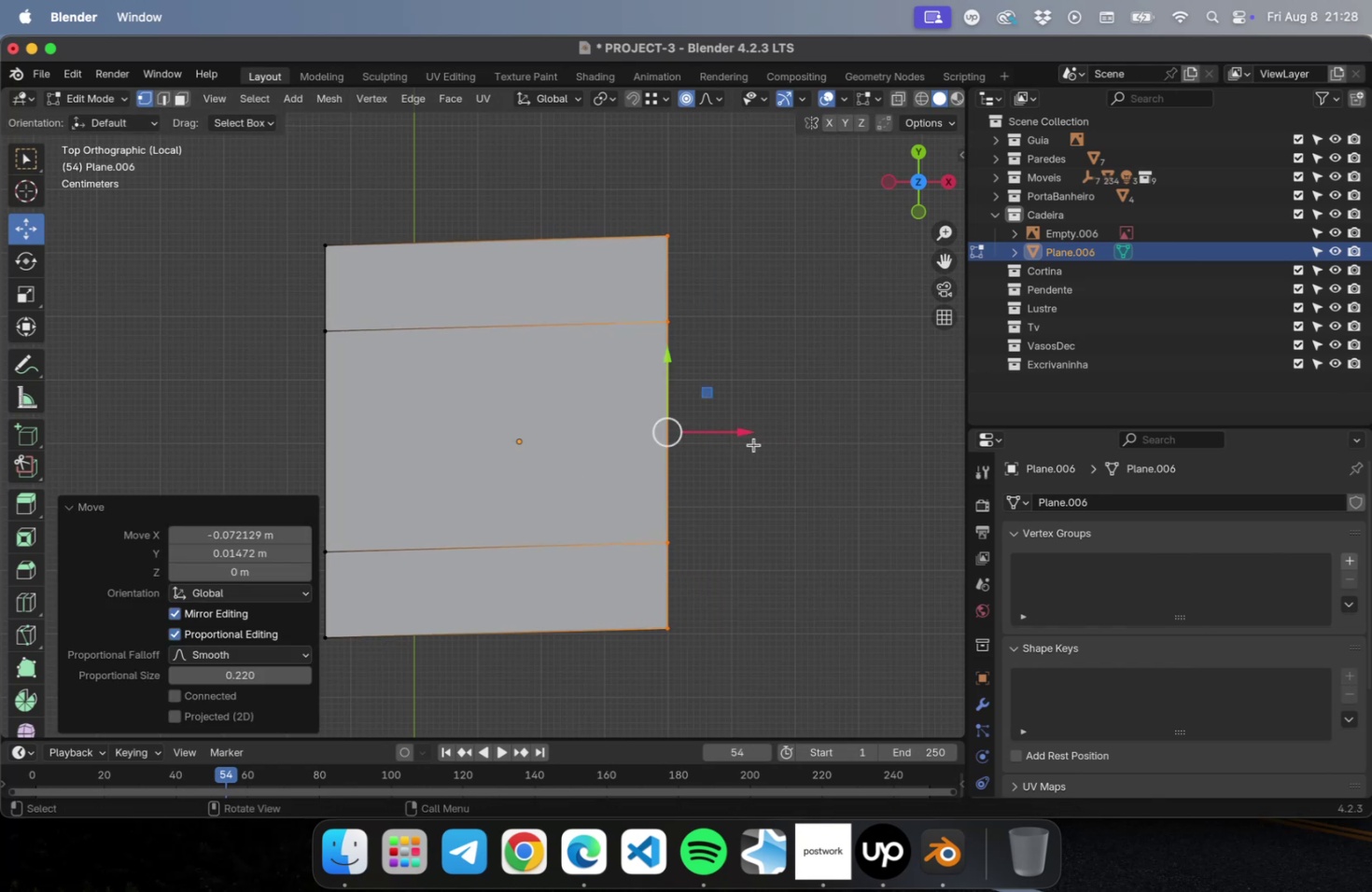 
key(Meta+CommandLeft)
 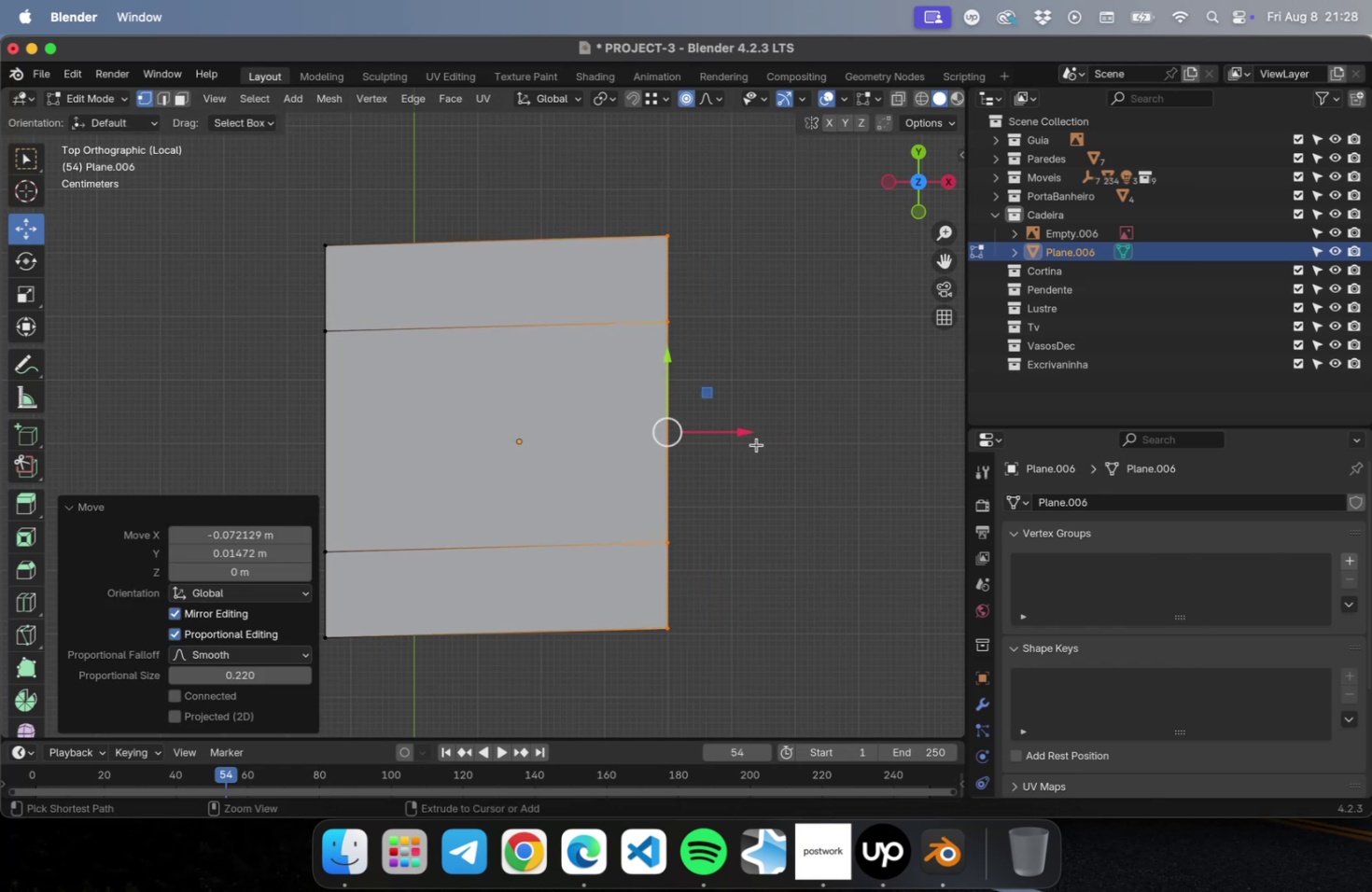 
key(Meta+Z)
 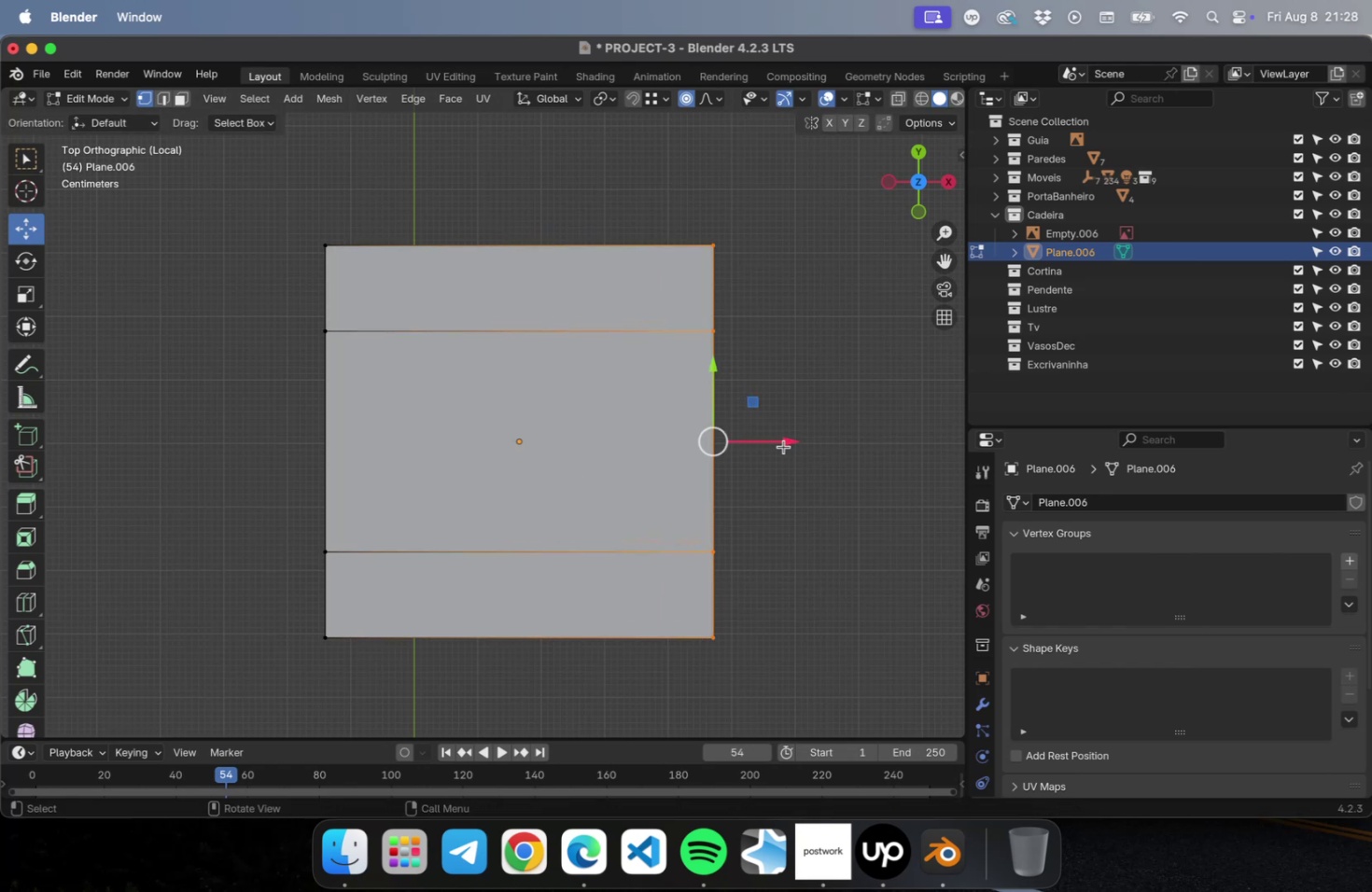 
left_click_drag(start_coordinate=[785, 439], to_coordinate=[733, 442])
 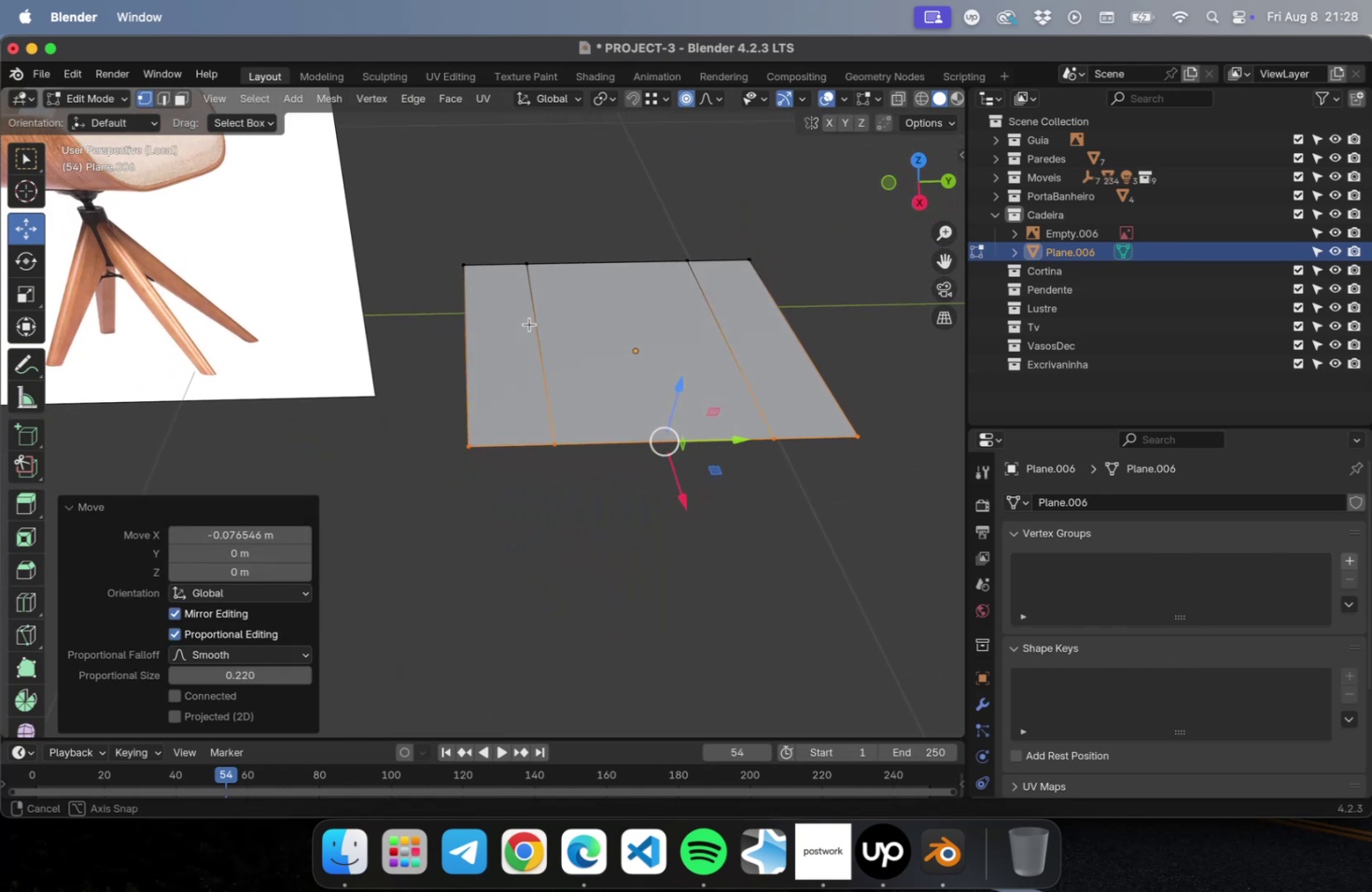 
left_click_drag(start_coordinate=[423, 279], to_coordinate=[486, 525])
 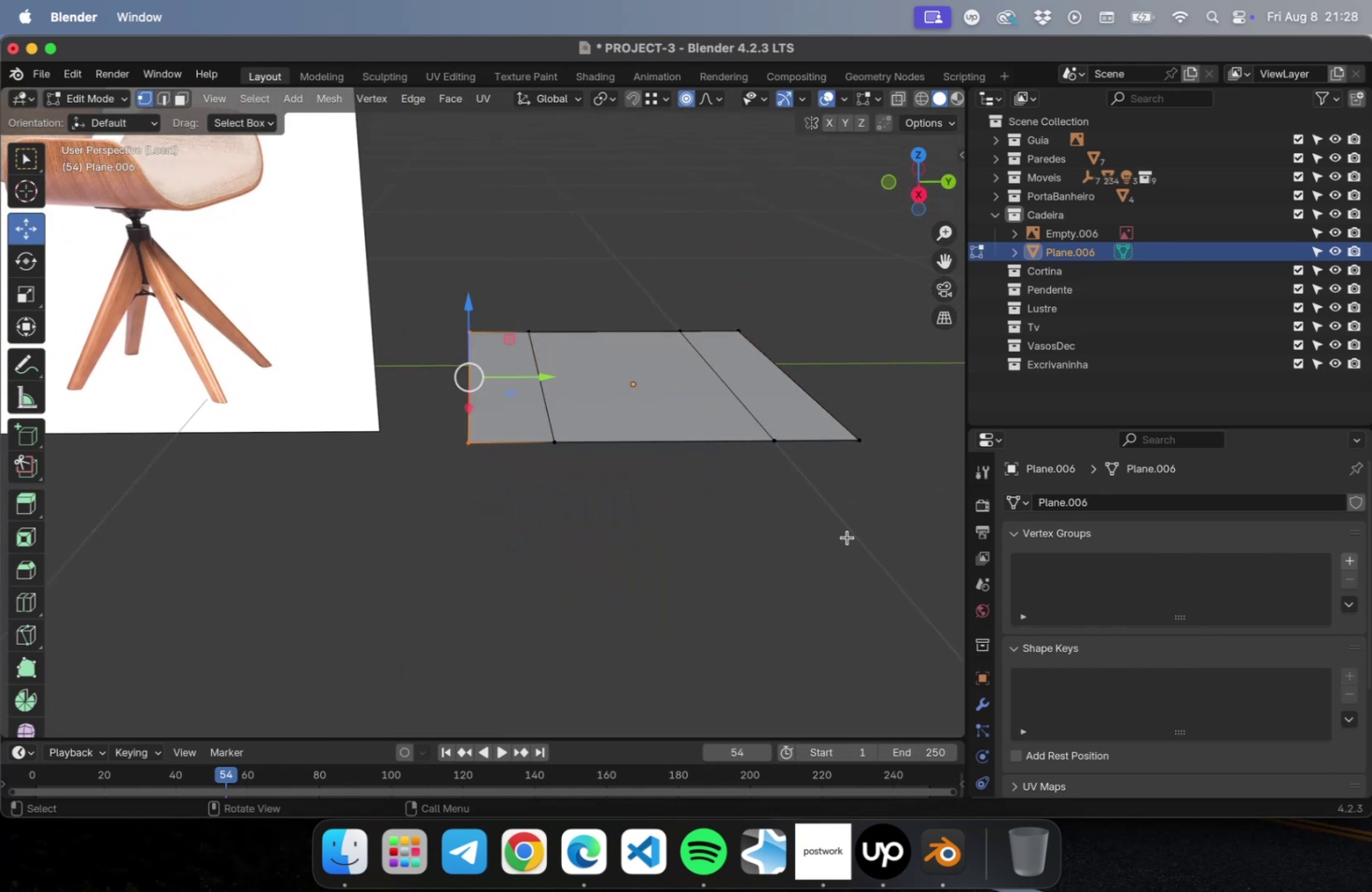 
hold_key(key=ShiftLeft, duration=0.51)
 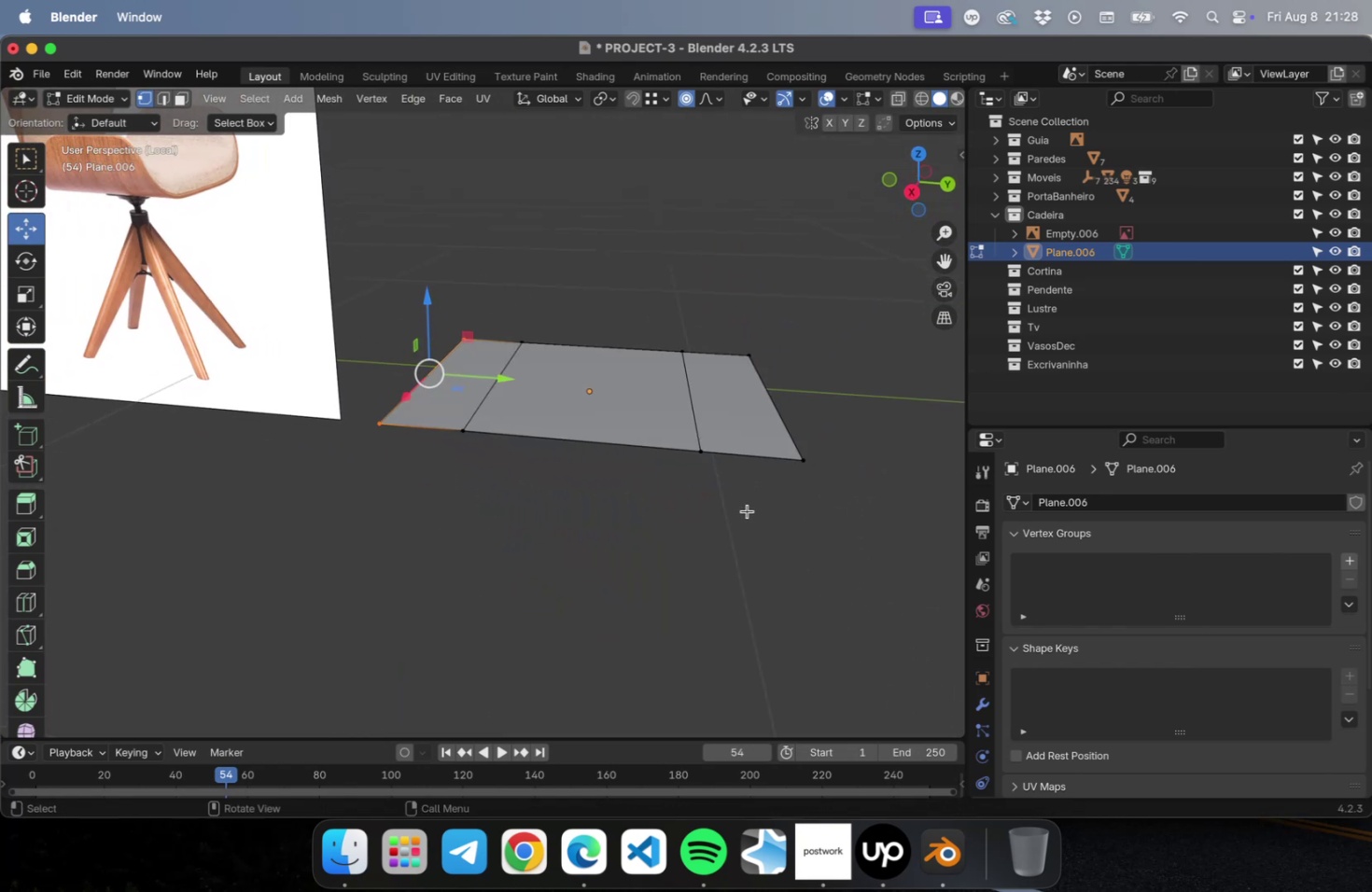 
hold_key(key=ShiftLeft, duration=1.32)
left_click_drag(start_coordinate=[858, 528], to_coordinate=[742, 258])
 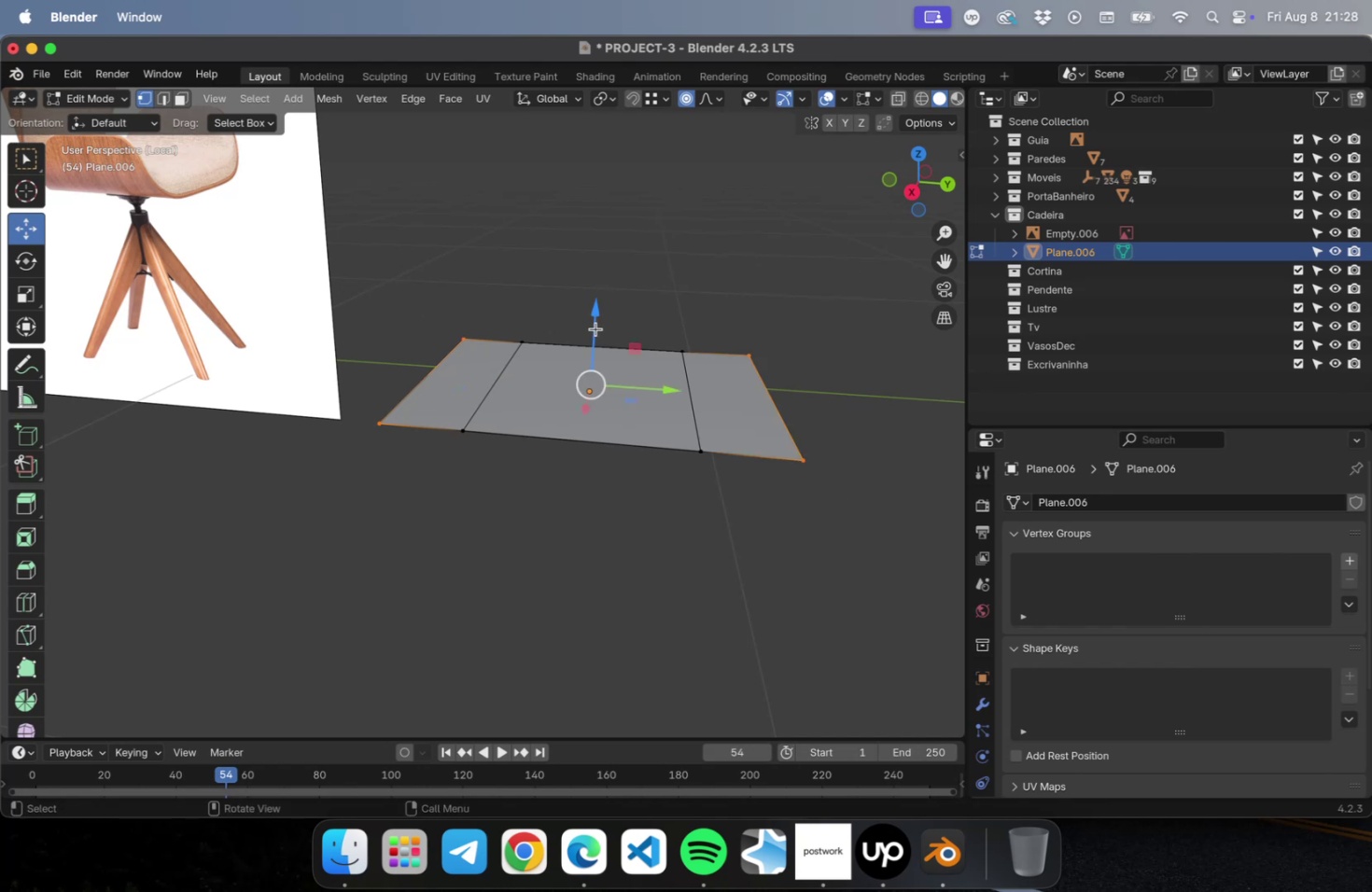 
left_click_drag(start_coordinate=[592, 322], to_coordinate=[594, 229])
 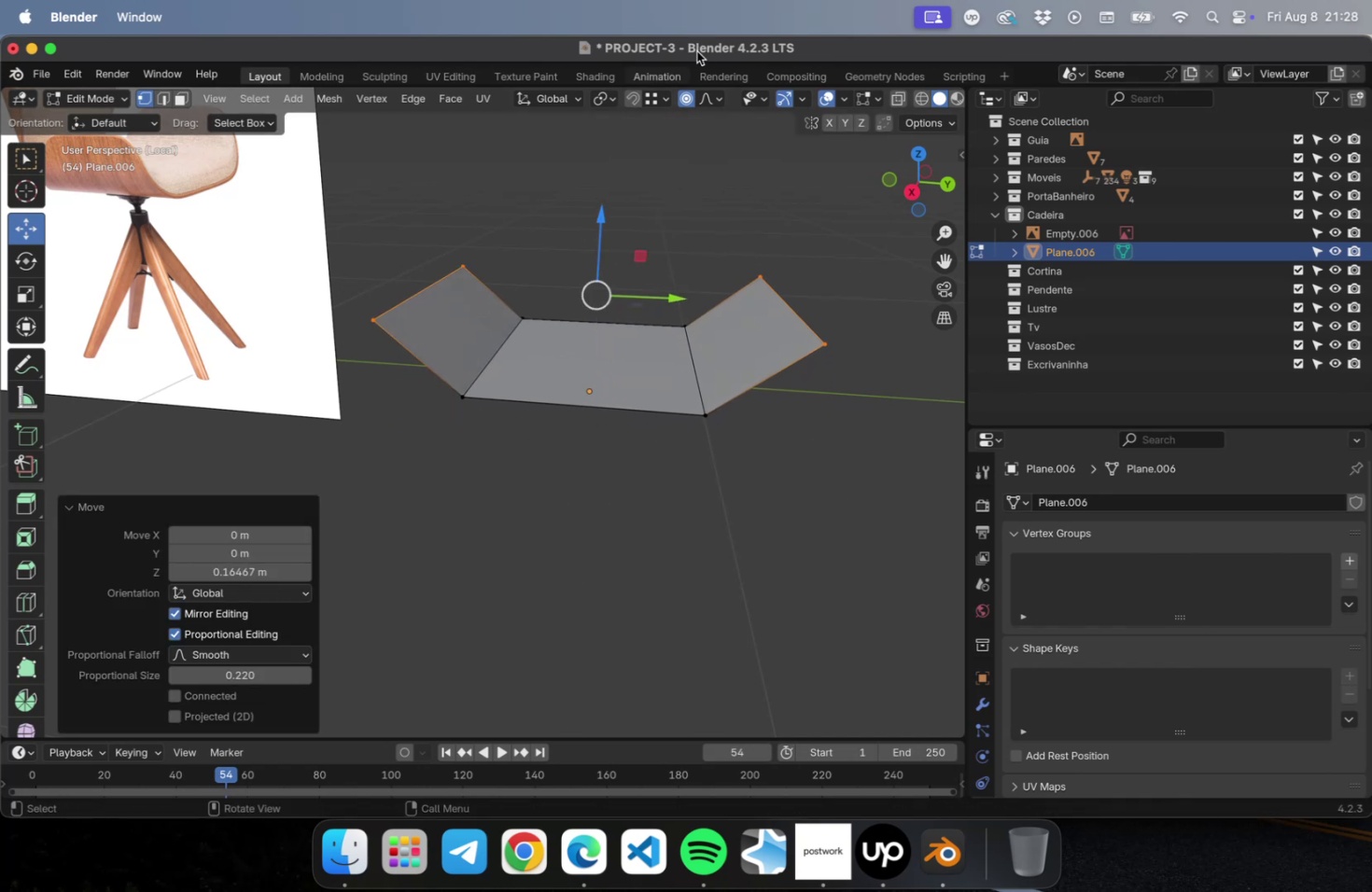 
key(Meta+Z)
 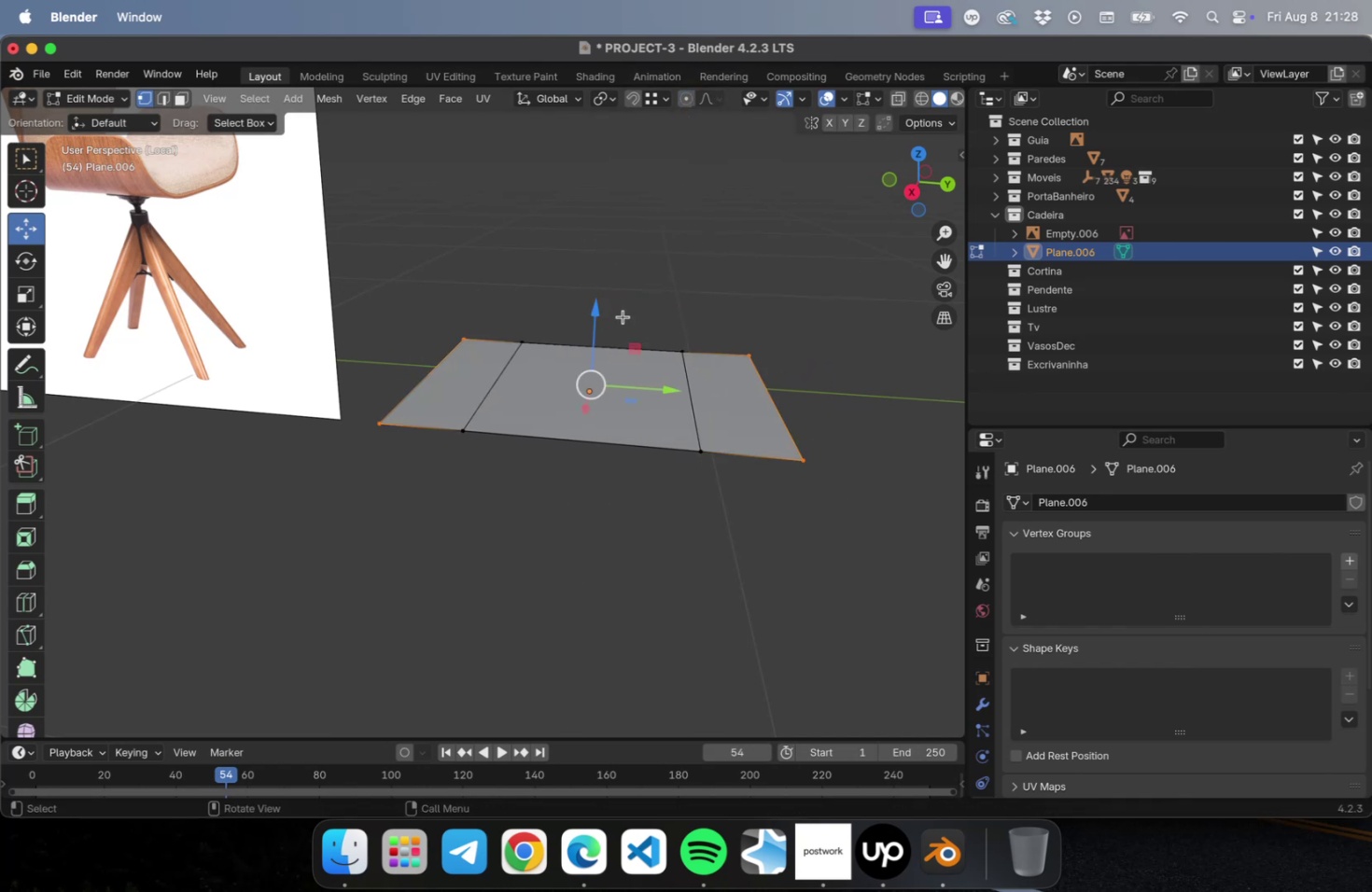 
left_click_drag(start_coordinate=[597, 319], to_coordinate=[589, 234])
 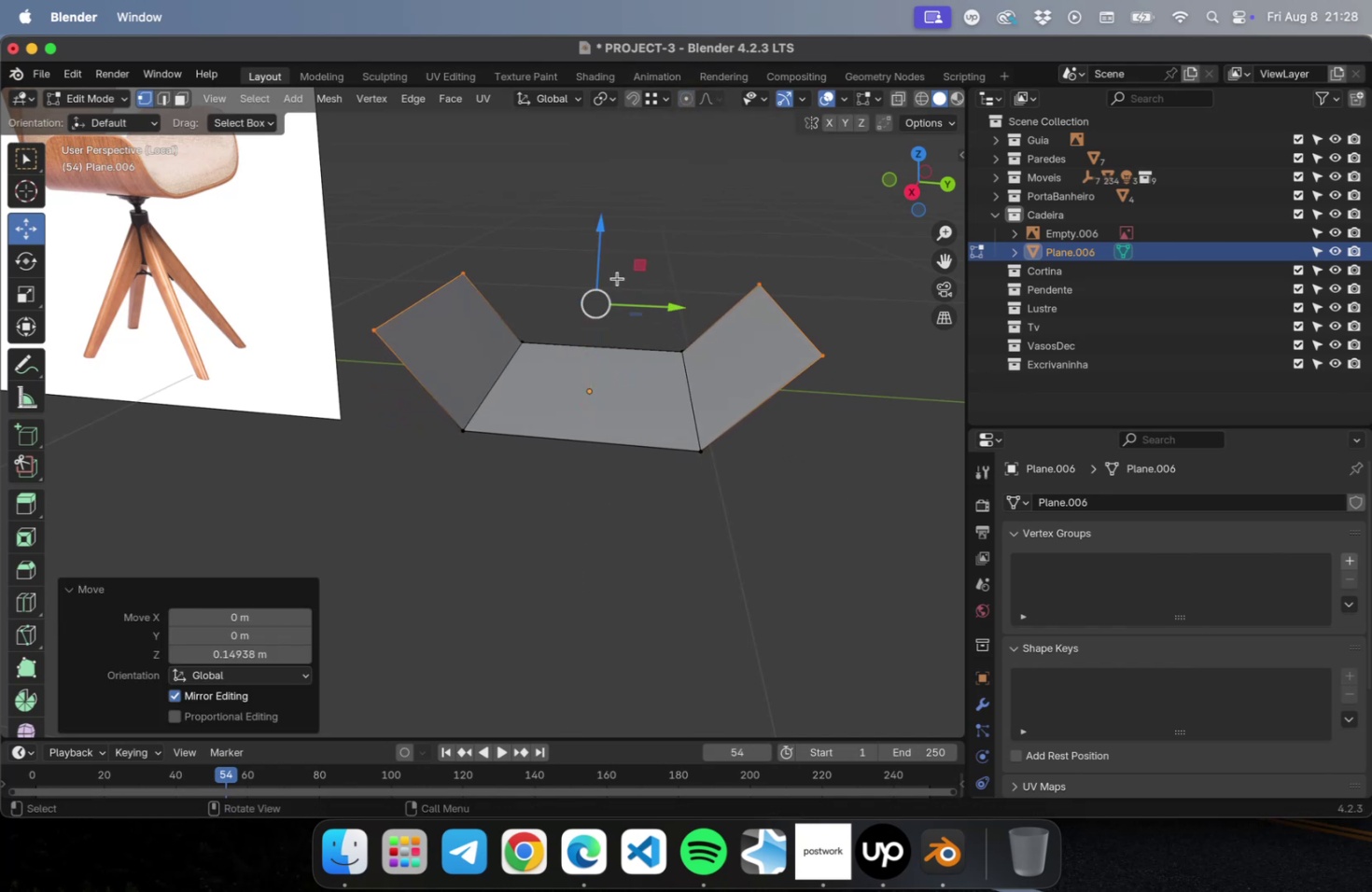 
scroll: coordinate [624, 294], scroll_direction: down, amount: 1.0
 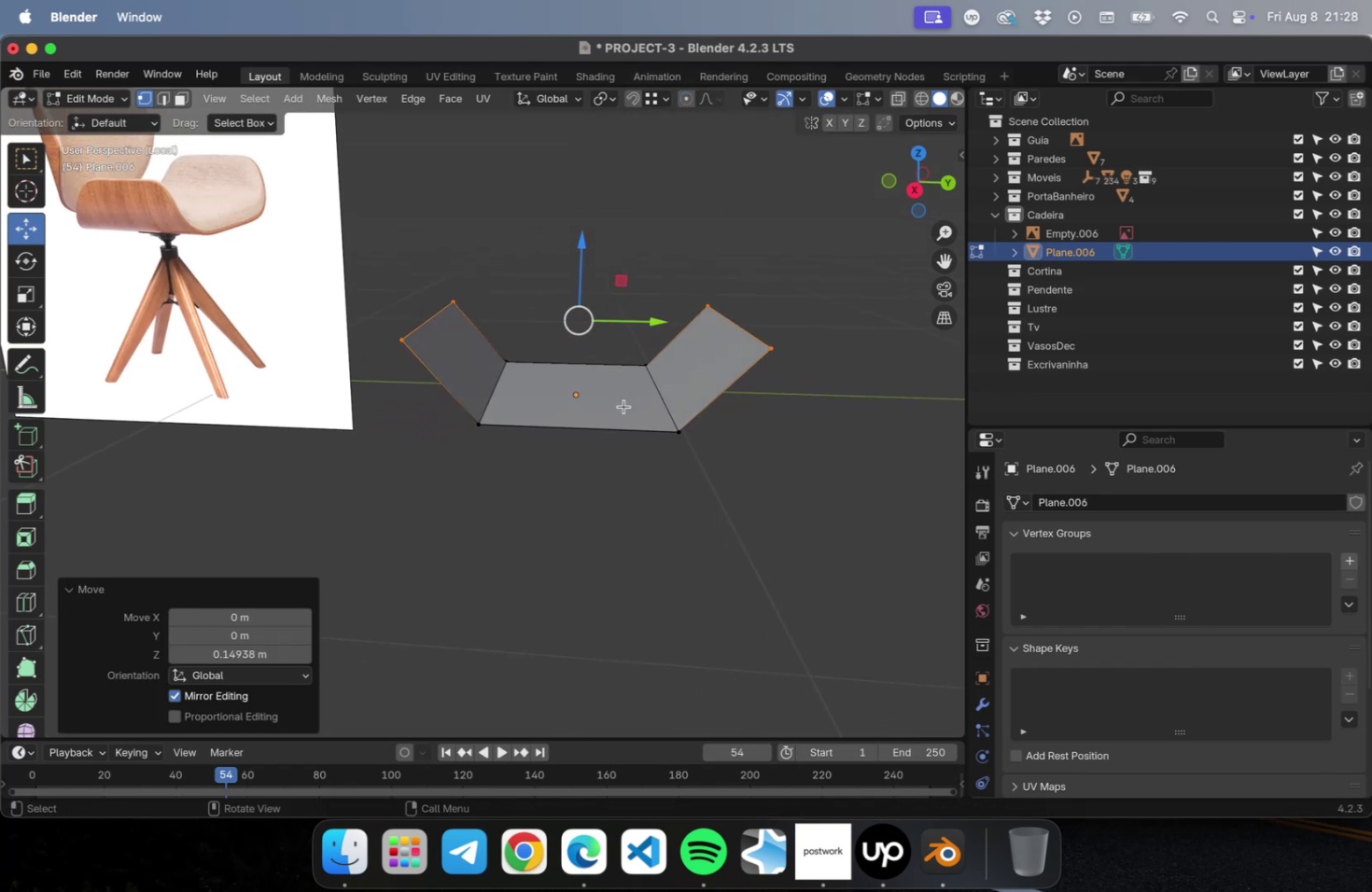 
key(Meta+R)
 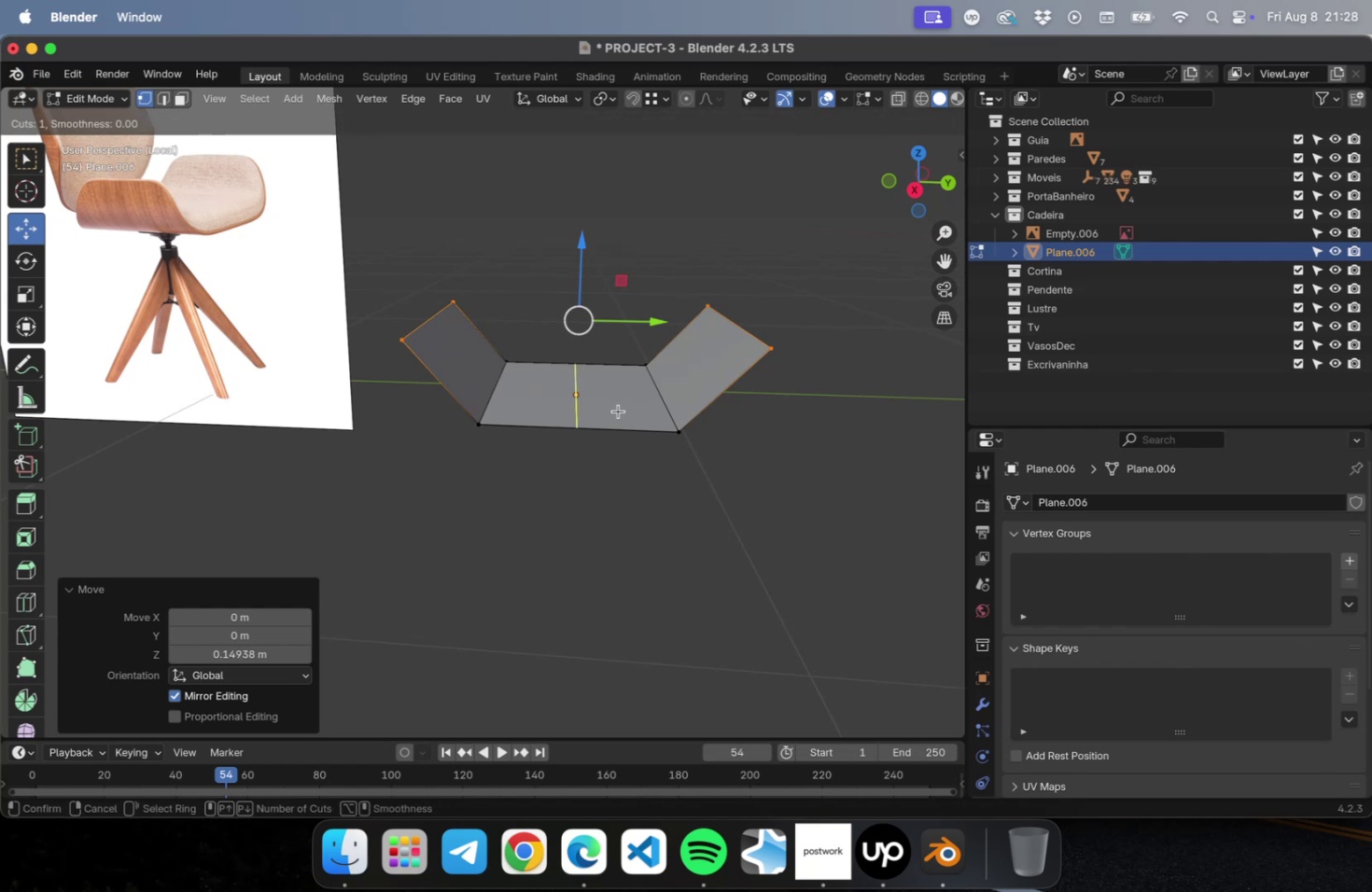 
scroll: coordinate [618, 411], scroll_direction: up, amount: 1.0
 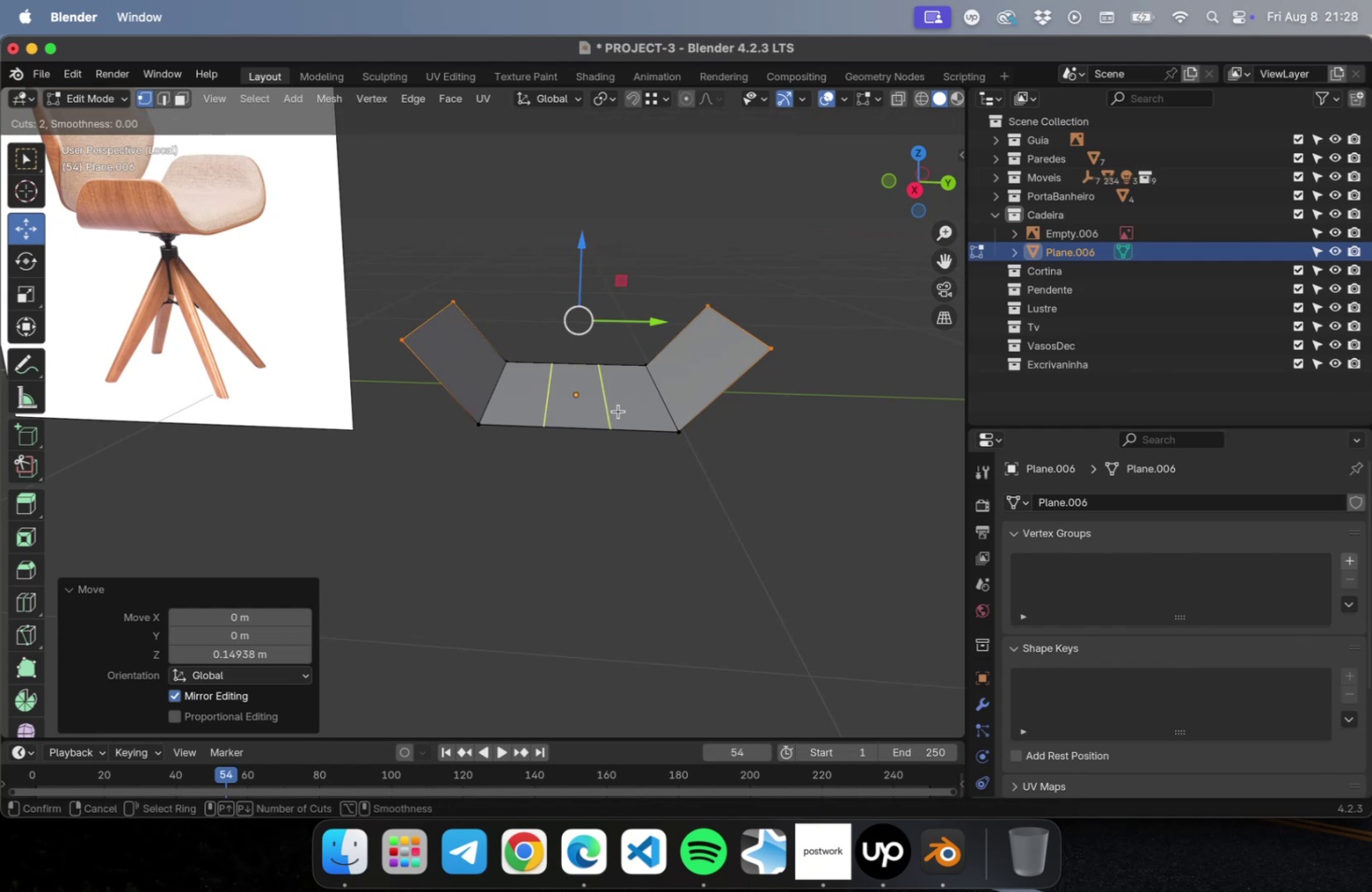 
left_click([618, 411])
 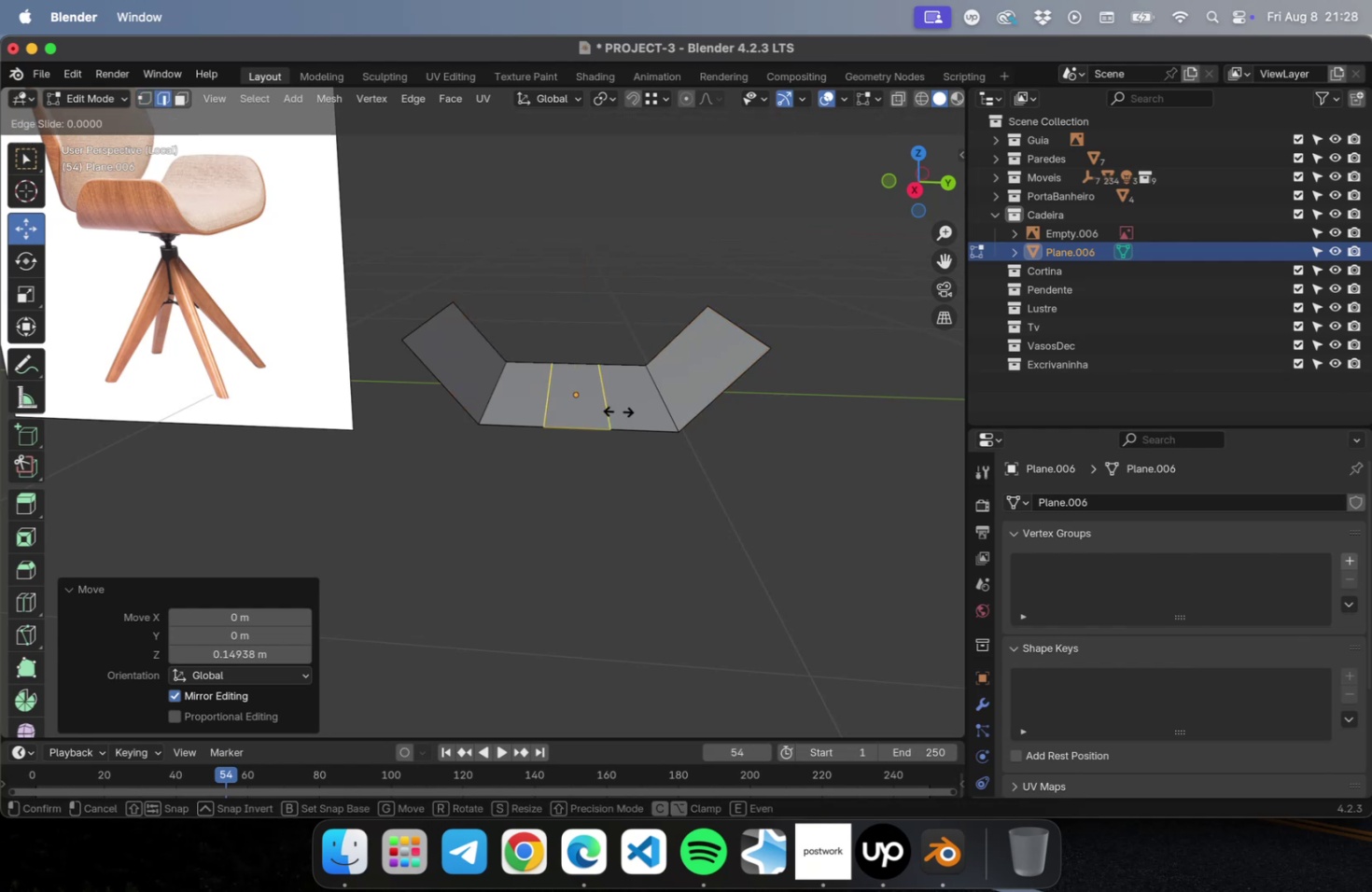 
key(Escape)
 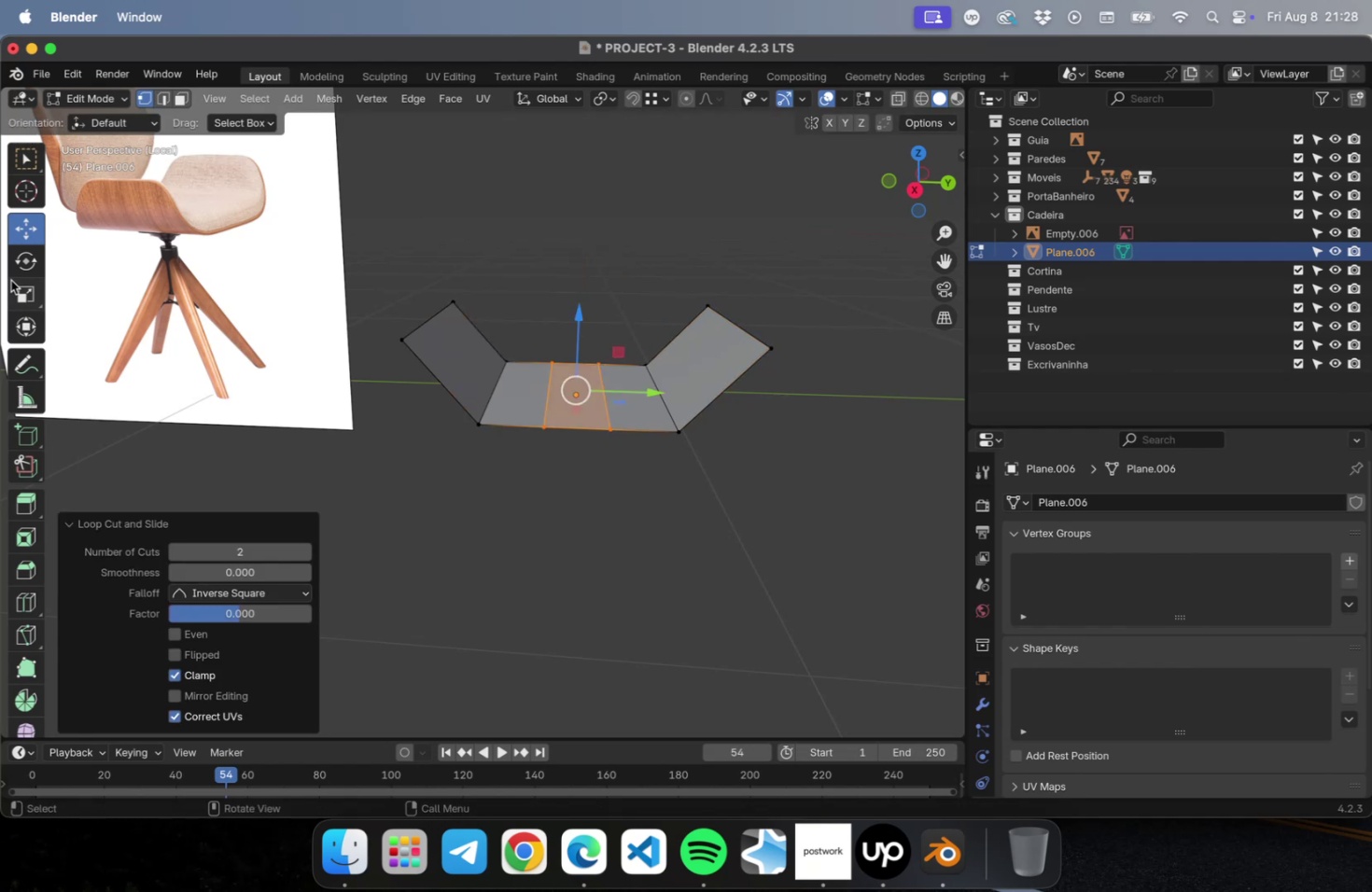 
left_click([19, 254])
 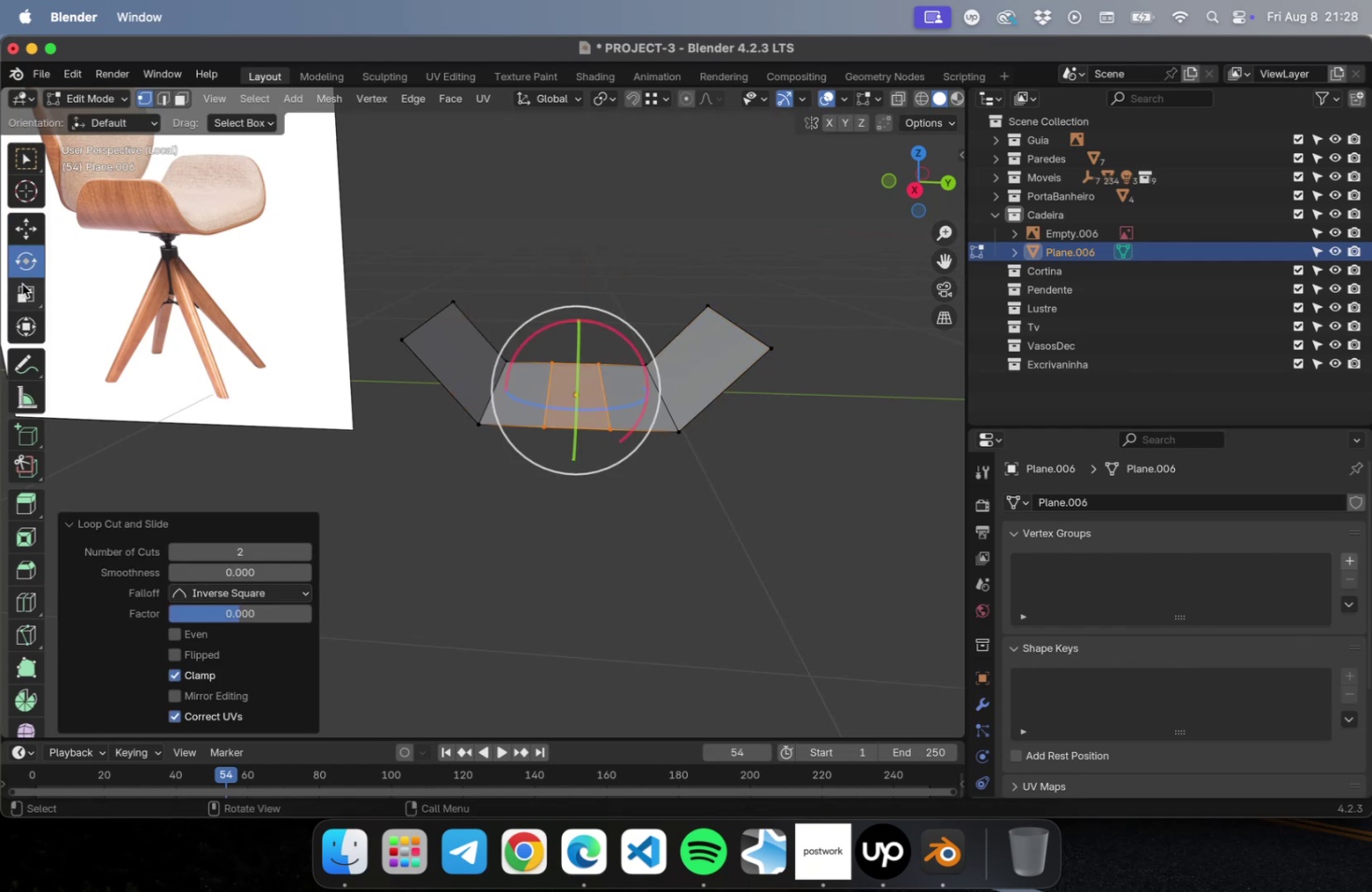 
left_click([22, 285])
 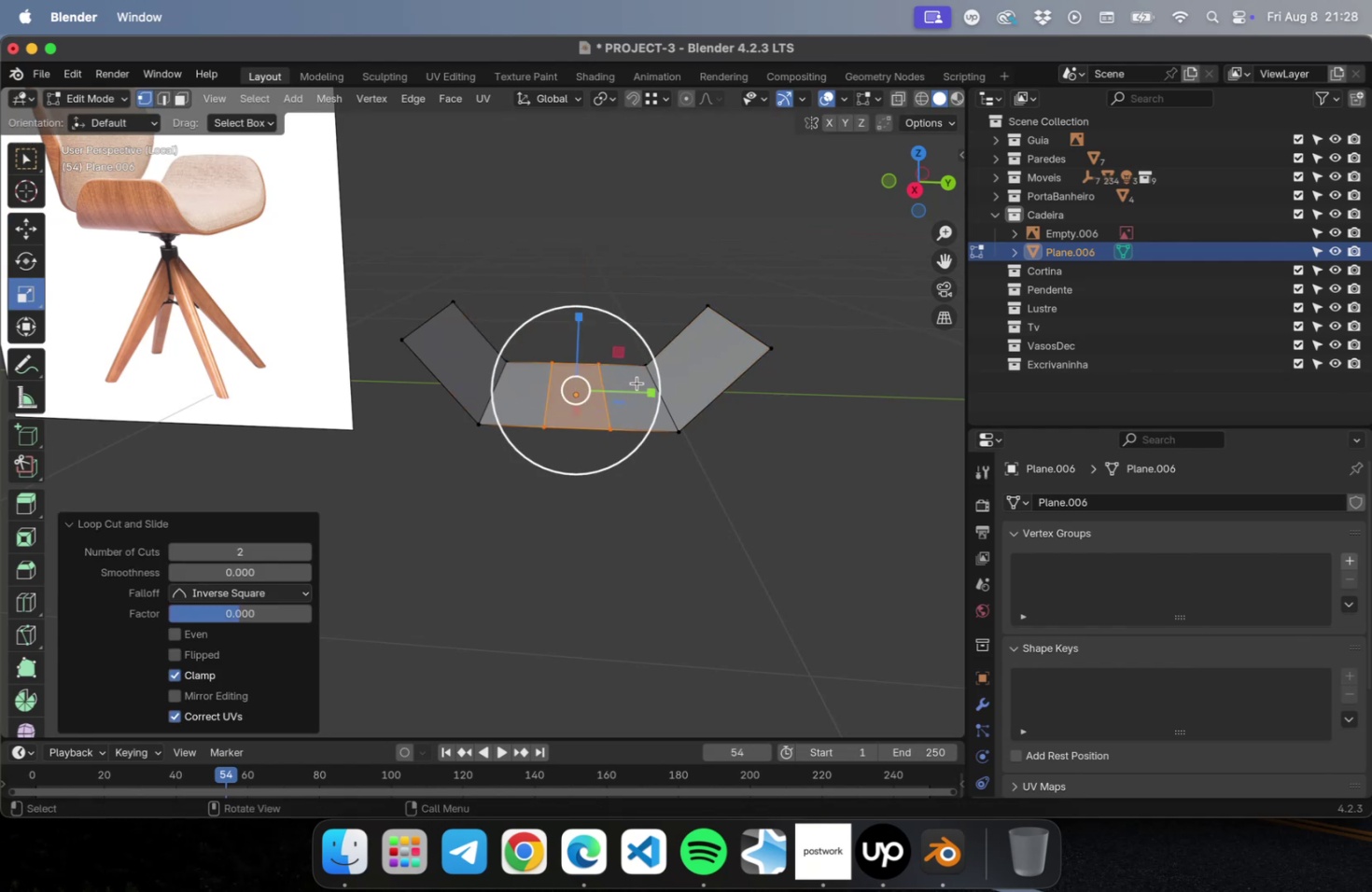 
left_click_drag(start_coordinate=[648, 388], to_coordinate=[733, 395])
 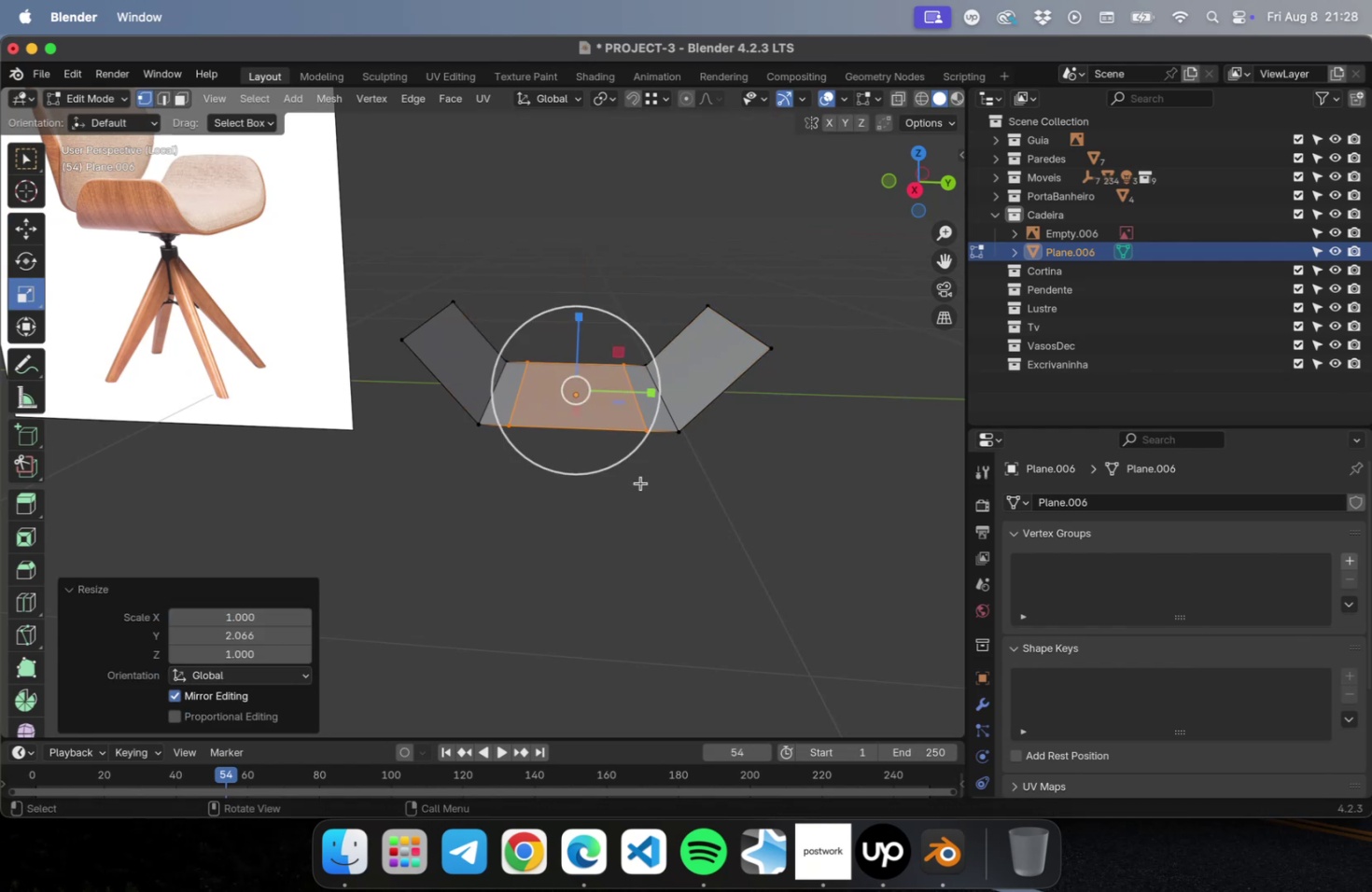 
key(Tab)
 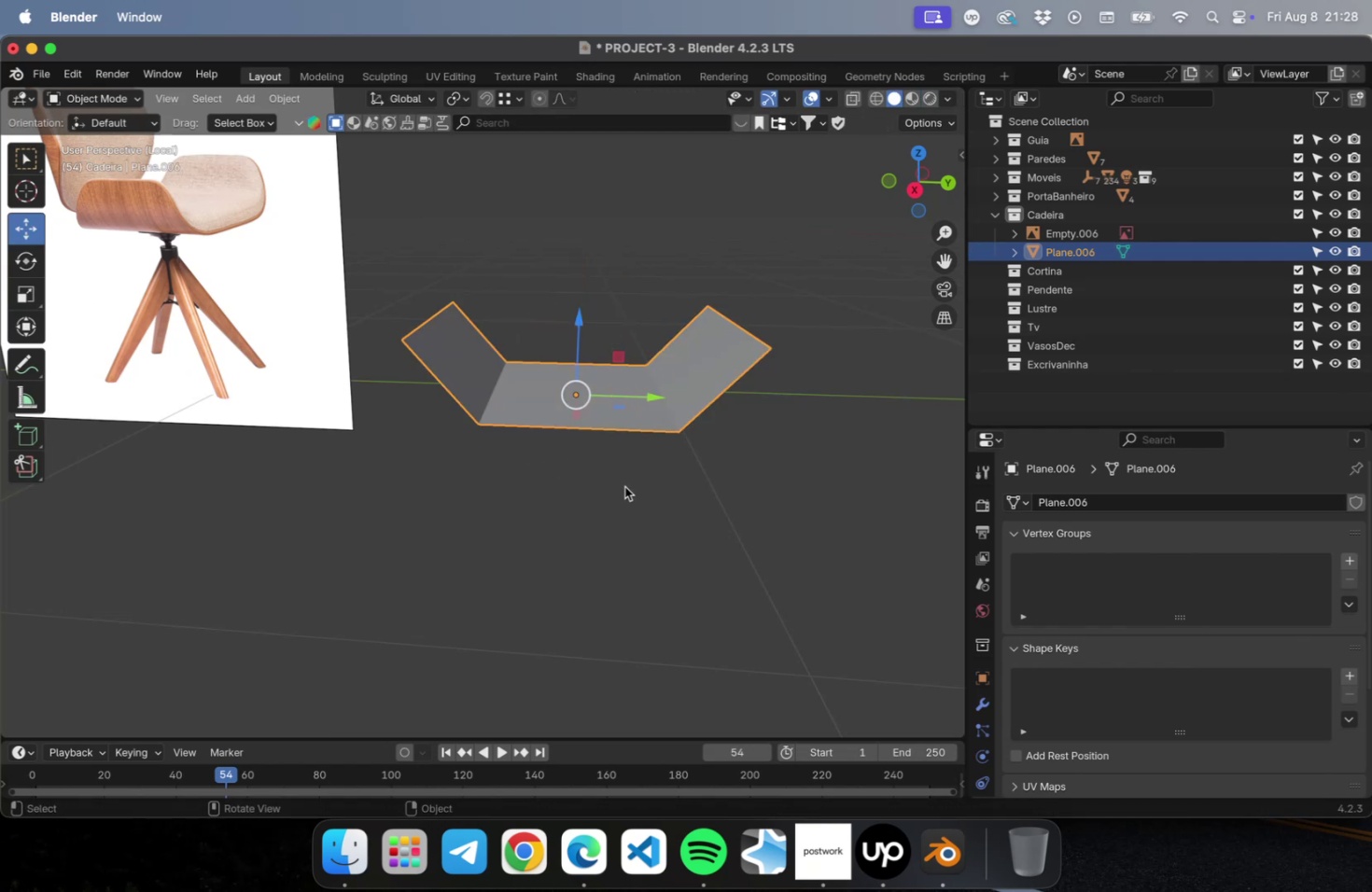 
scroll: coordinate [622, 481], scroll_direction: down, amount: 1.0
 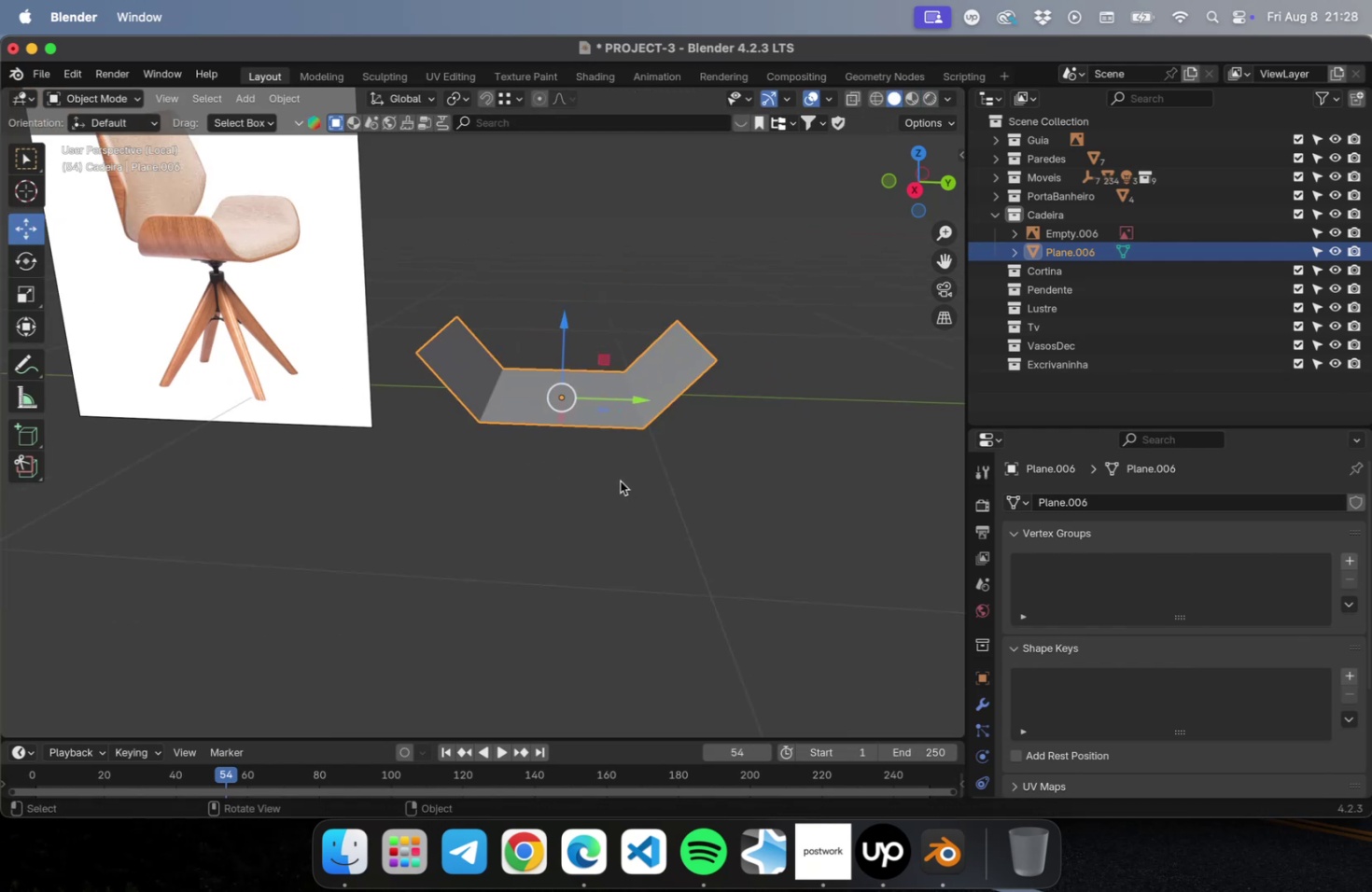 
key(Meta+CommandLeft)
 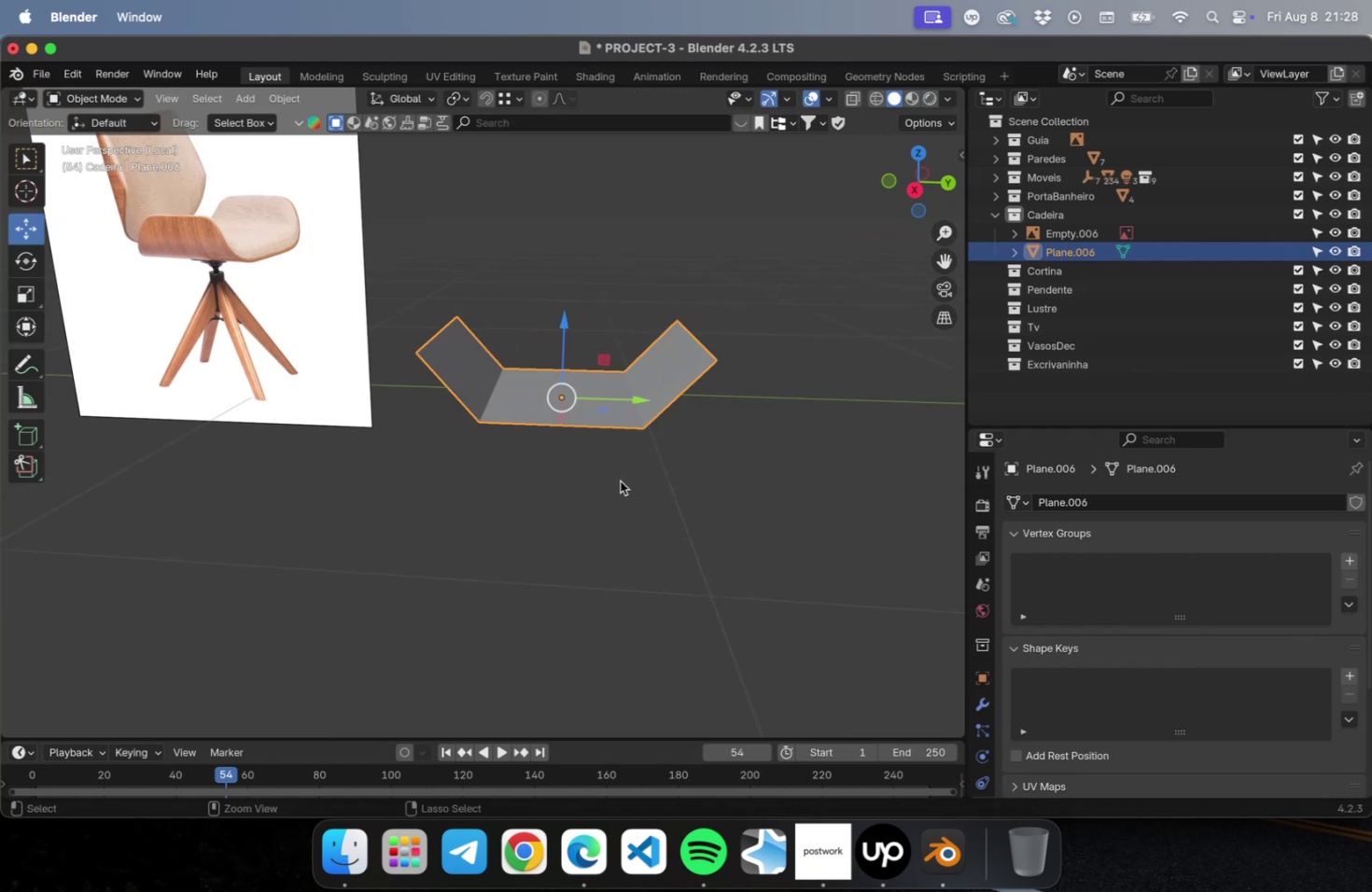 
key(Meta+Z)
 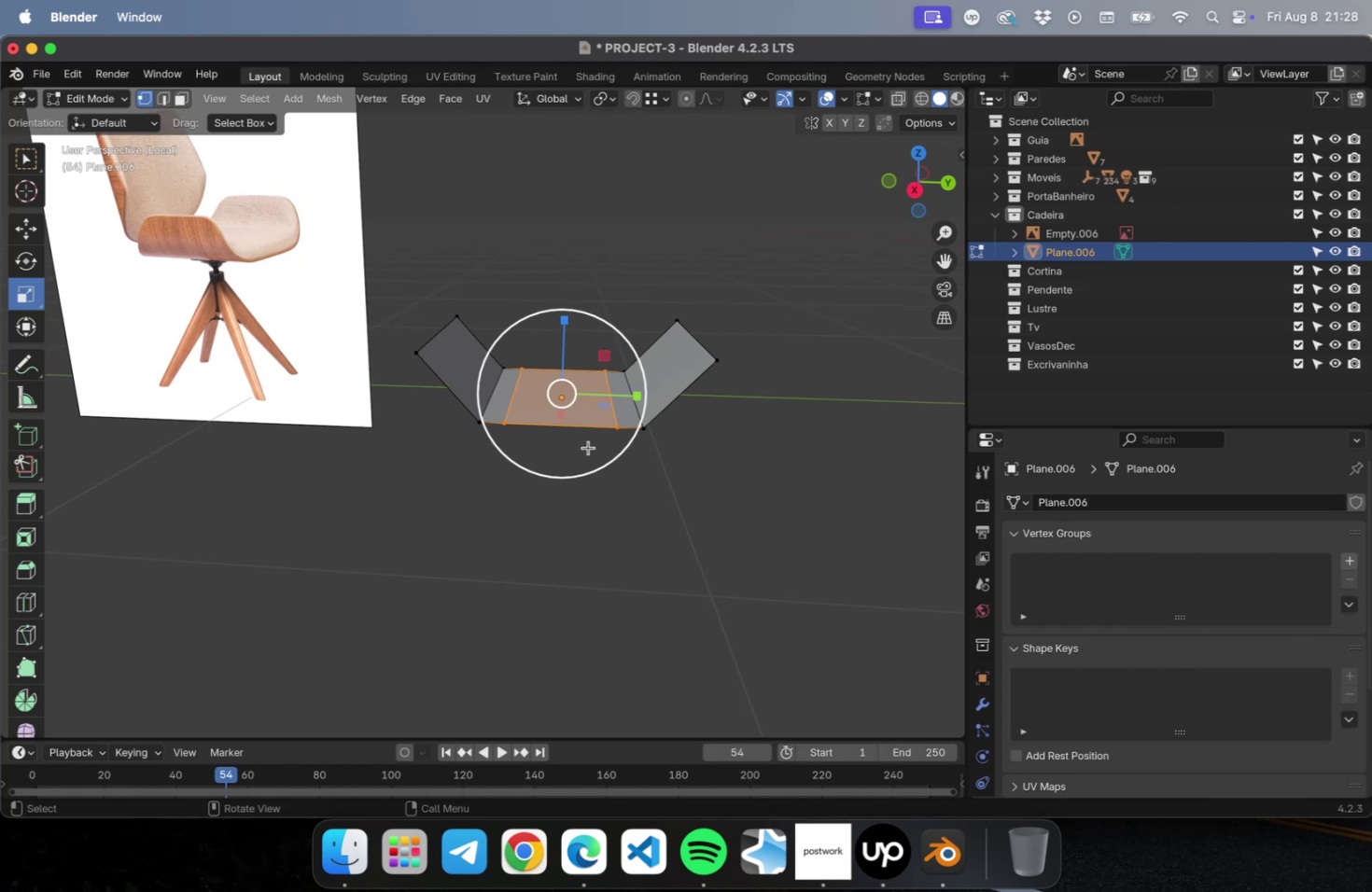 
key(Meta+CommandLeft)
 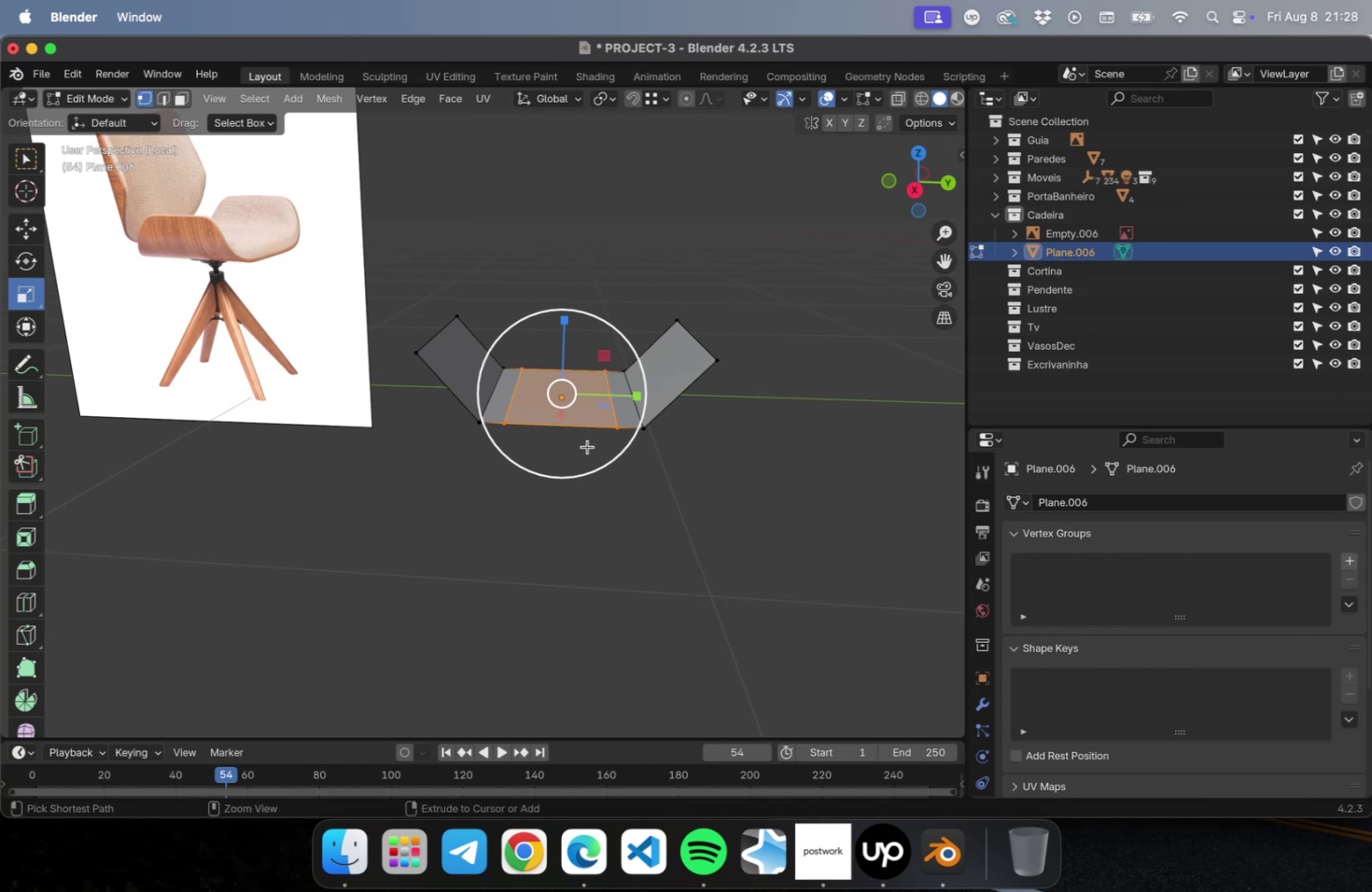 
key(Meta+Z)
 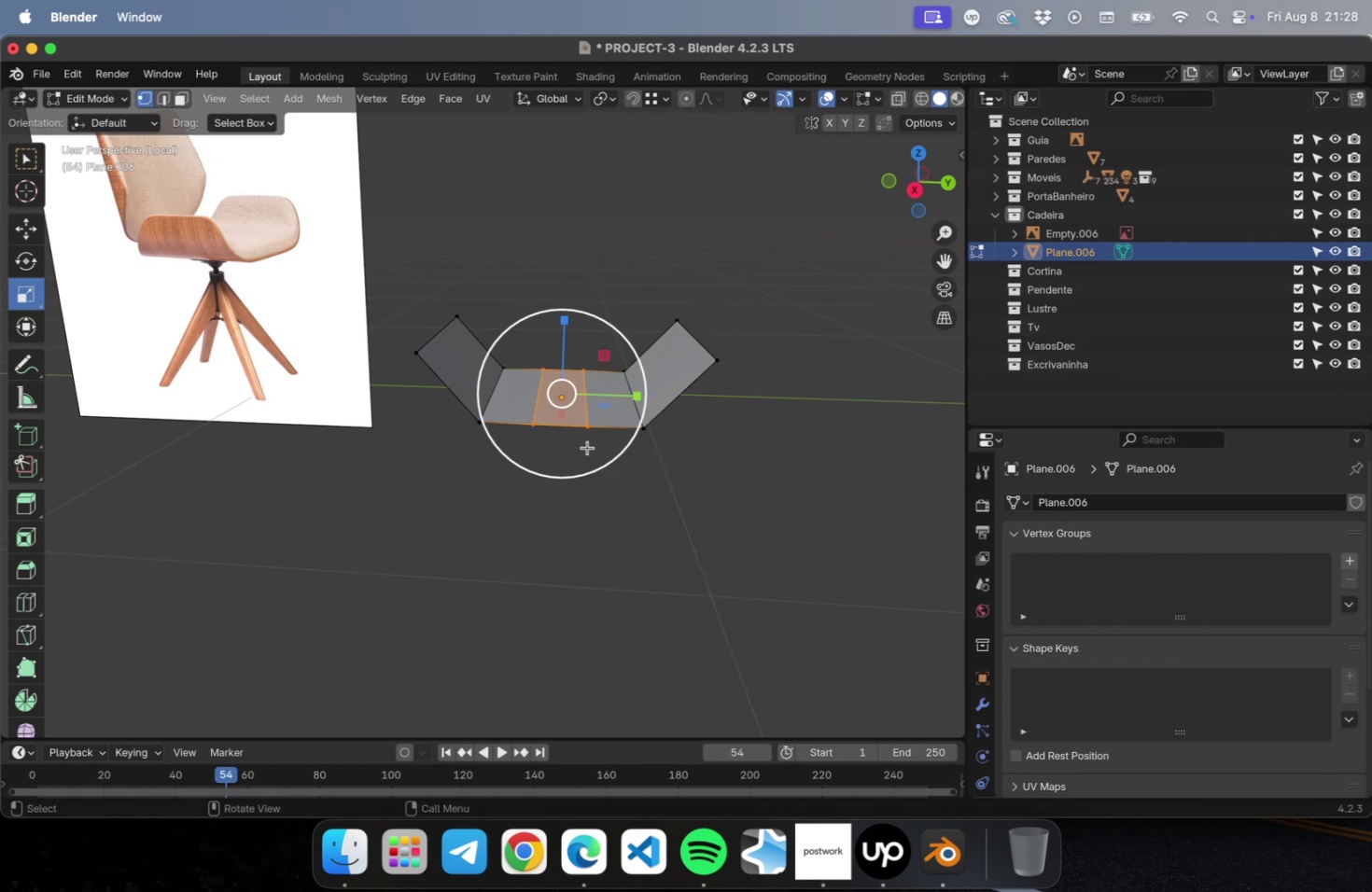 
hold_key(key=ShiftLeft, duration=0.42)
 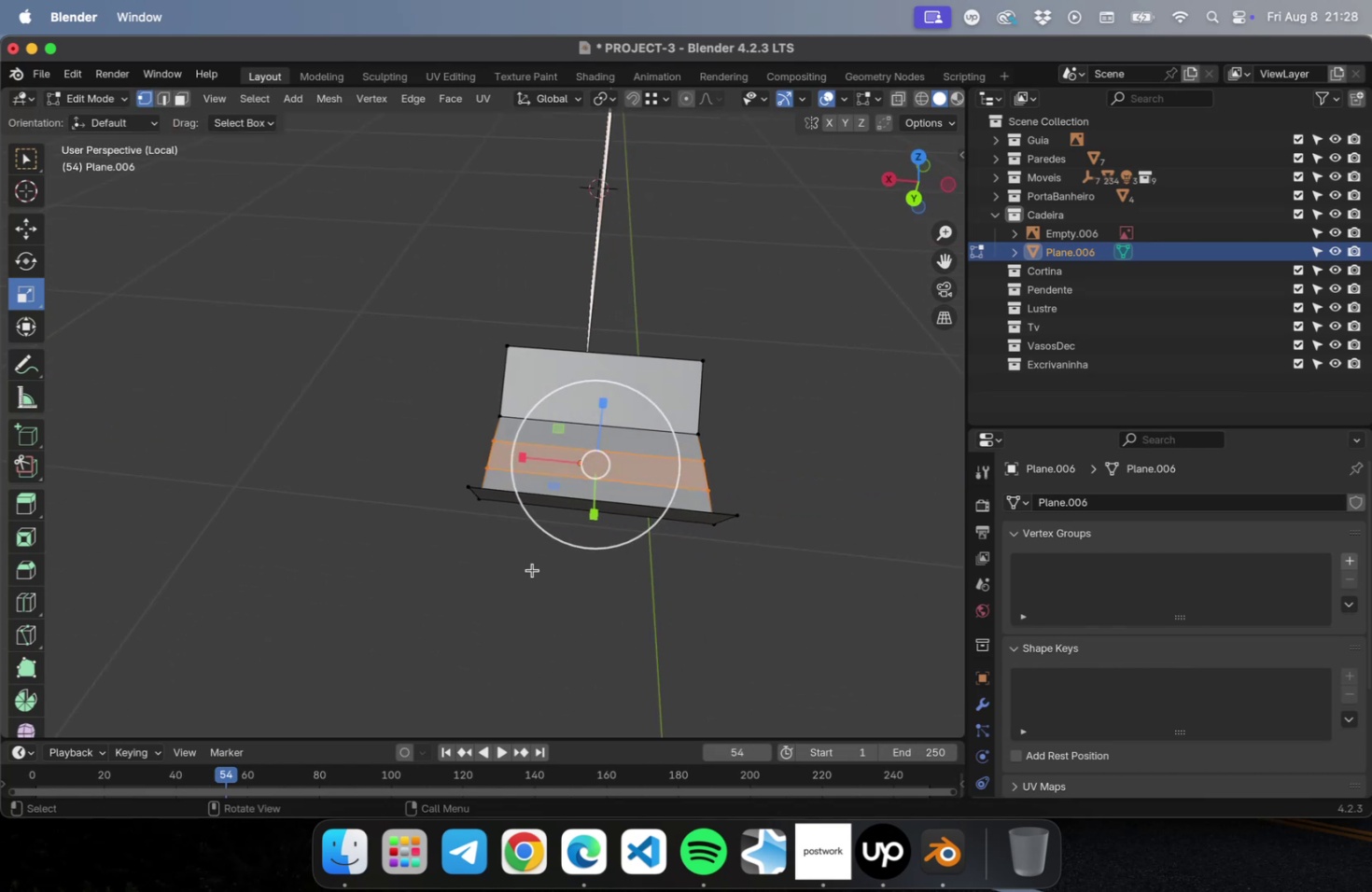 
wait(5.34)
 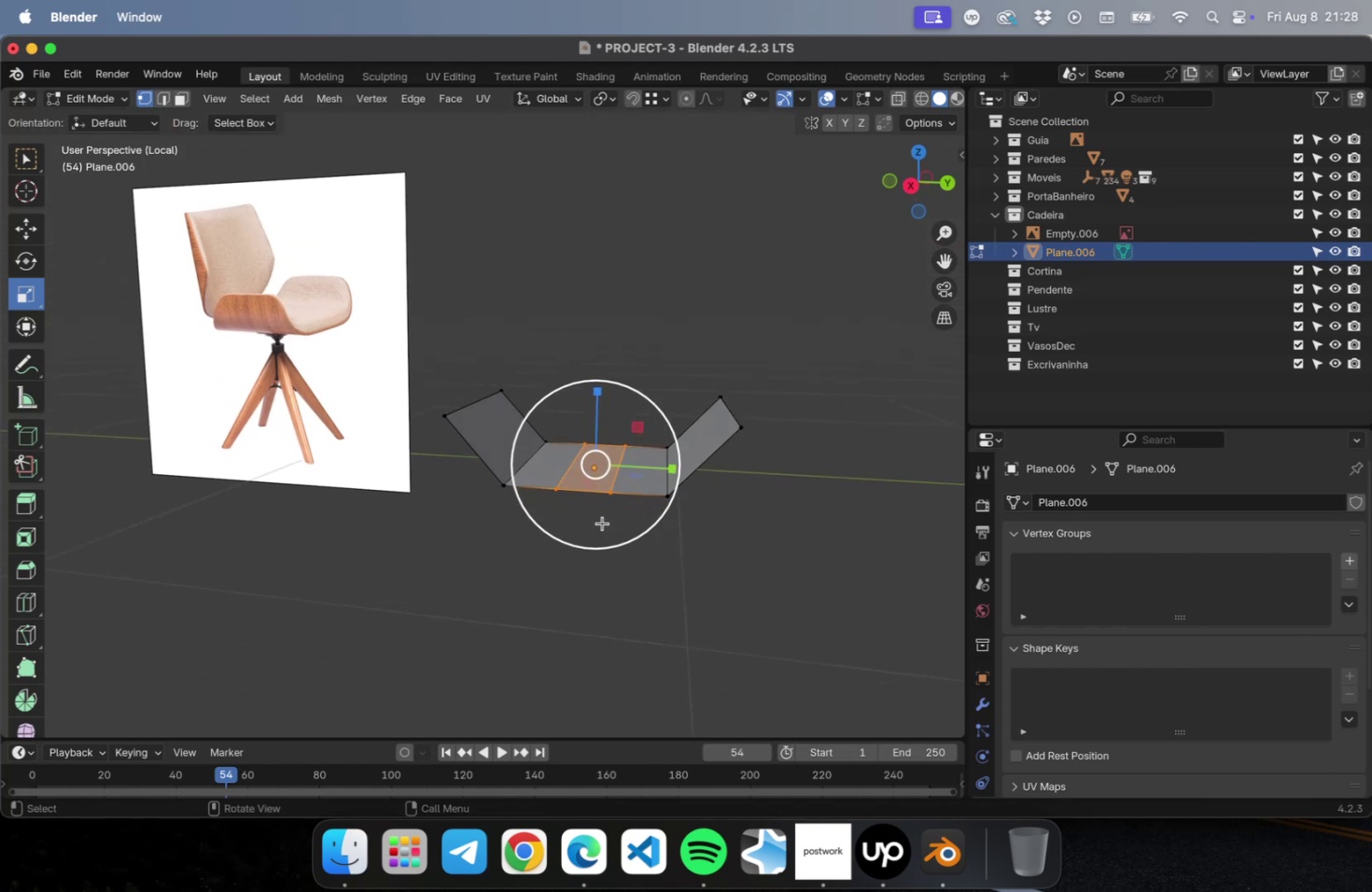 
key(Meta+R)
 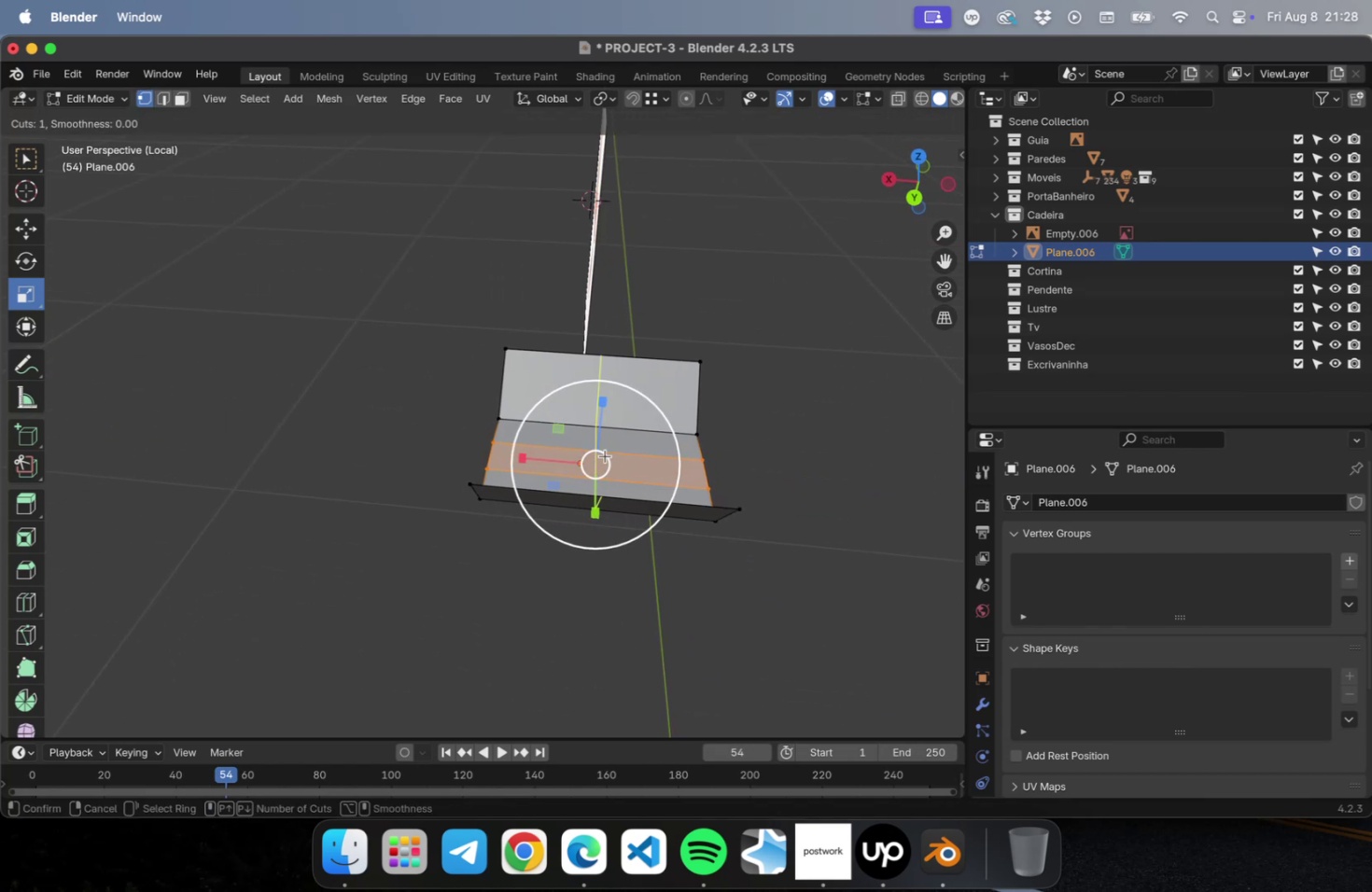 
scroll: coordinate [605, 456], scroll_direction: up, amount: 1.0
 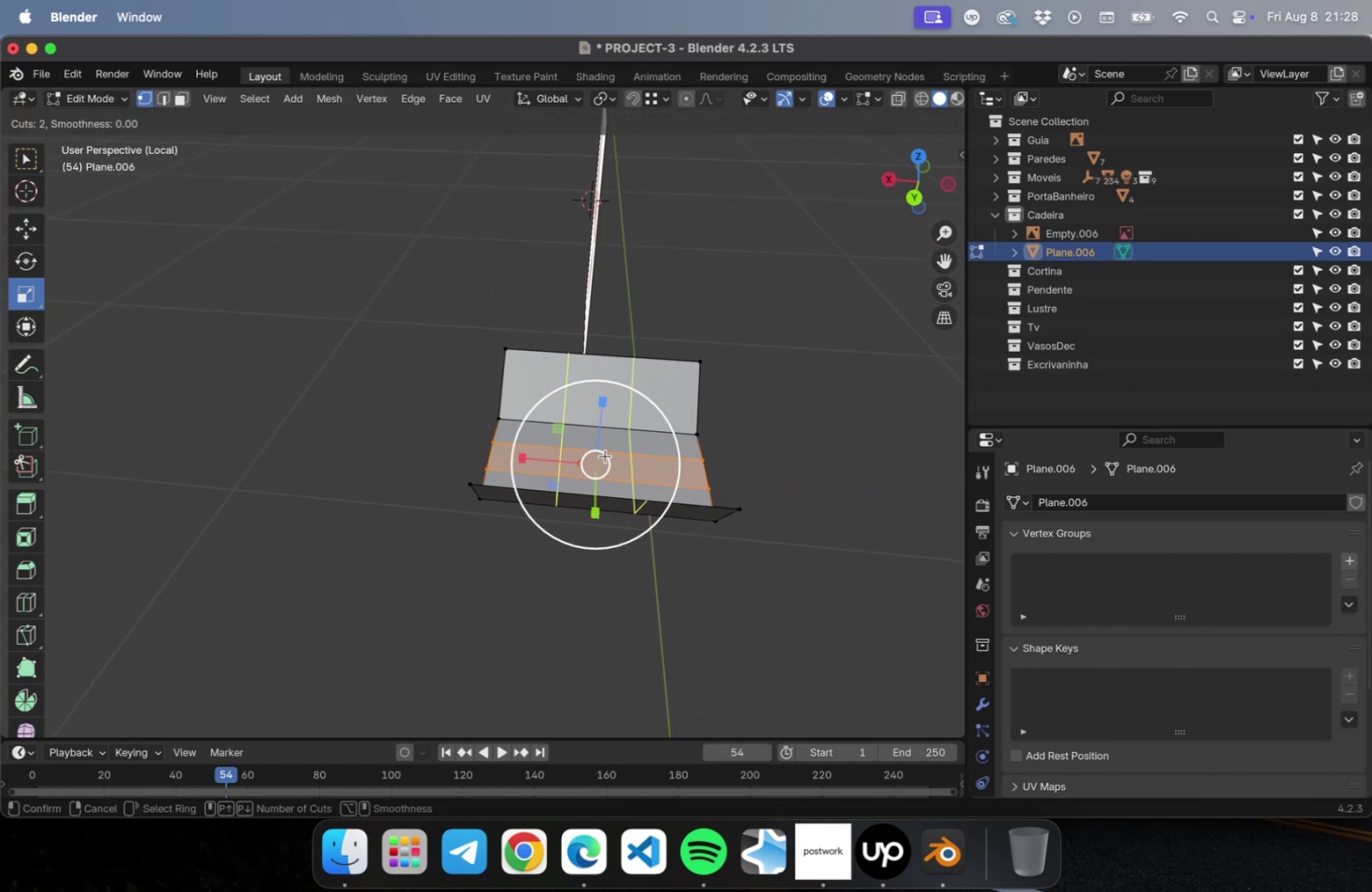 
left_click([605, 455])
 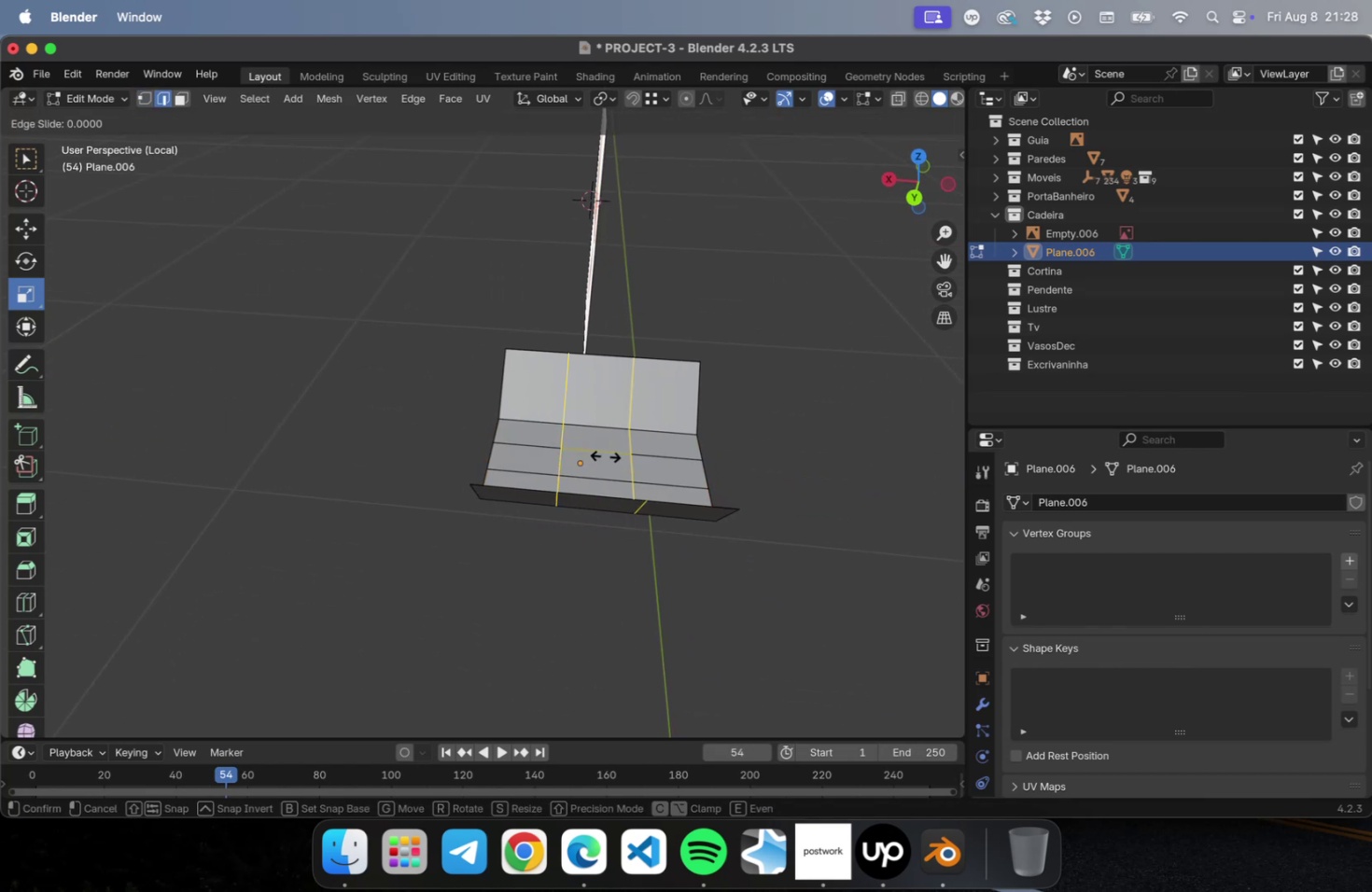 
key(Escape)
 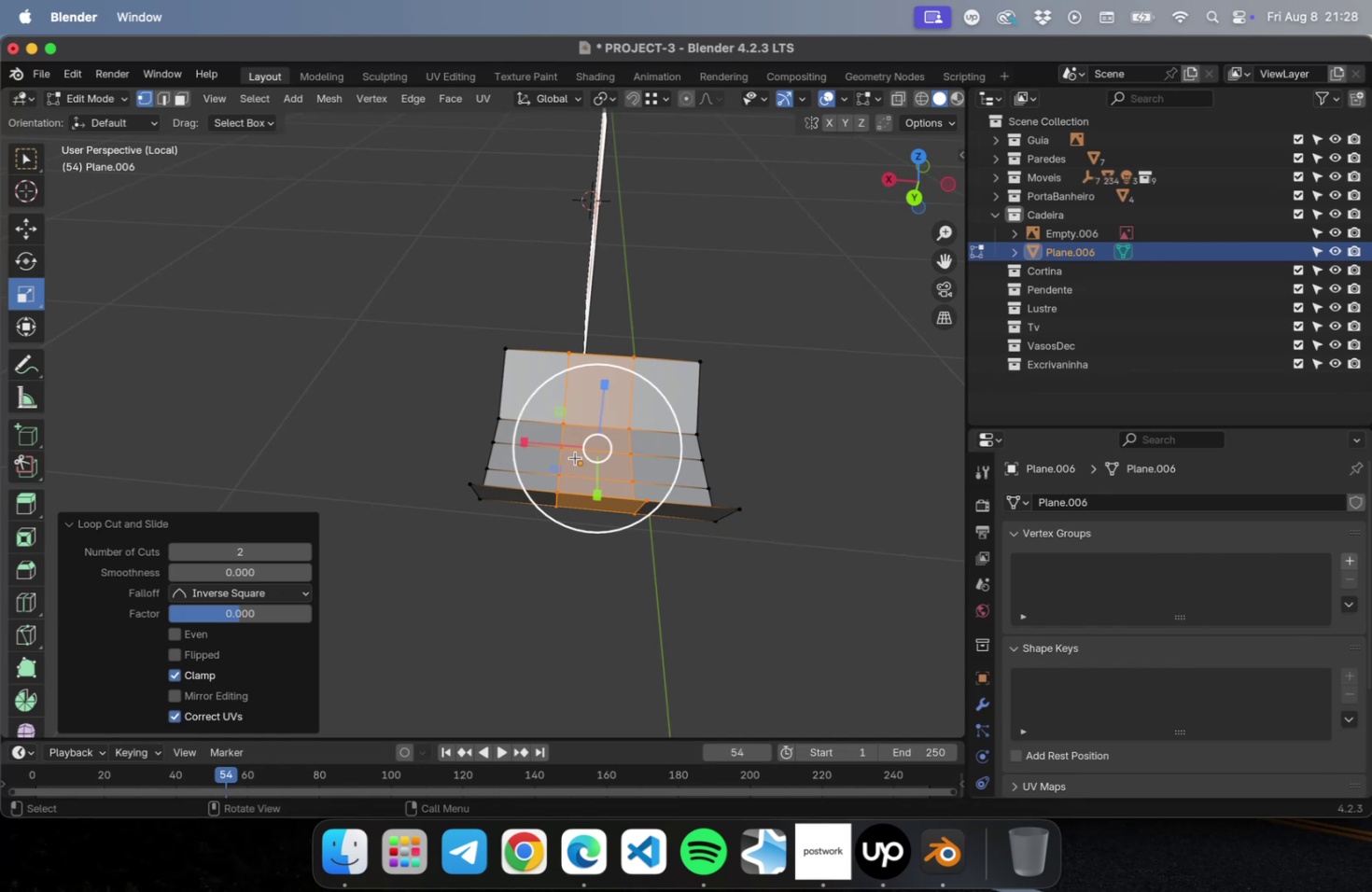 
left_click_drag(start_coordinate=[534, 440], to_coordinate=[497, 443])
 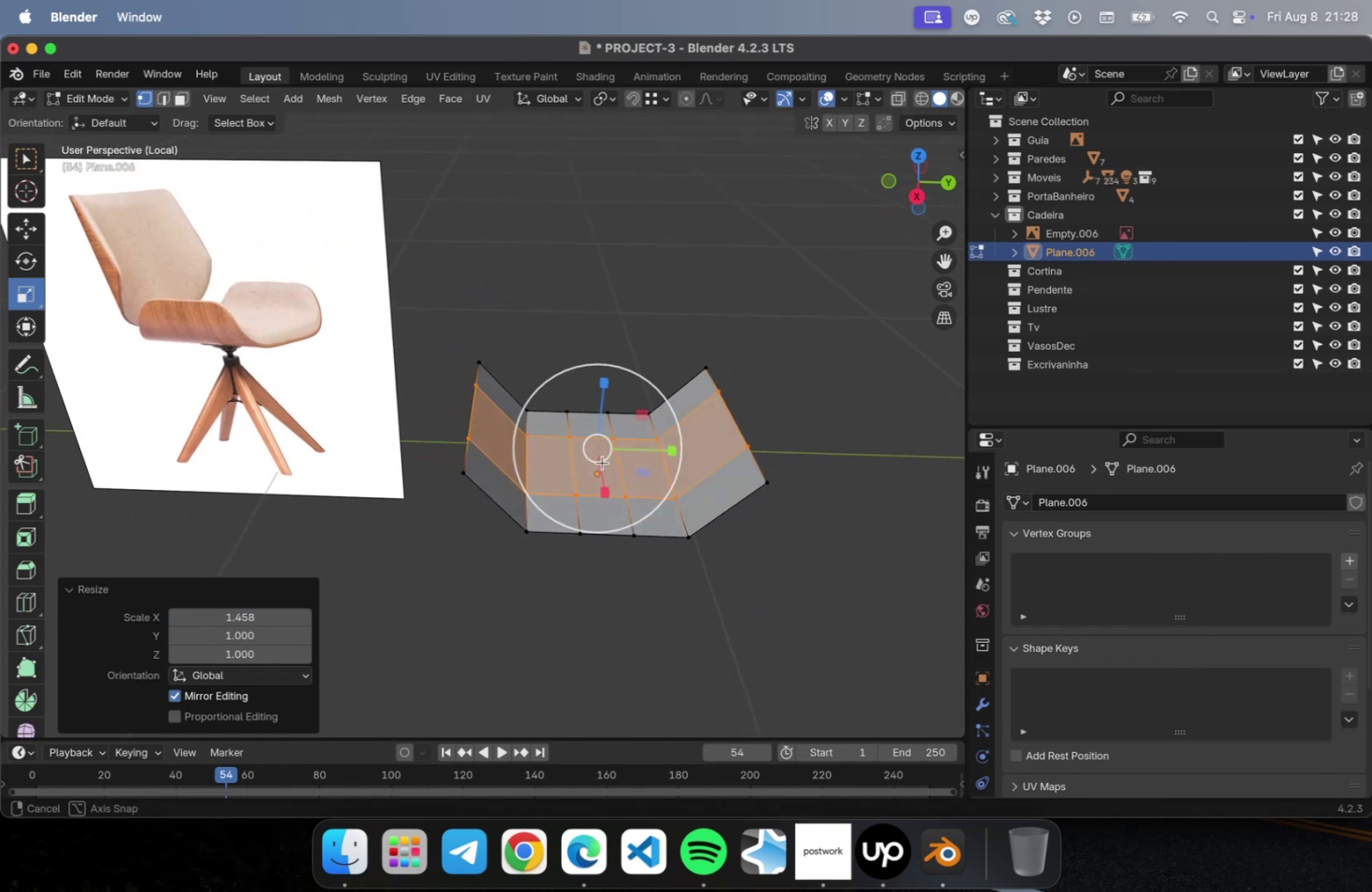 
key(Tab)
 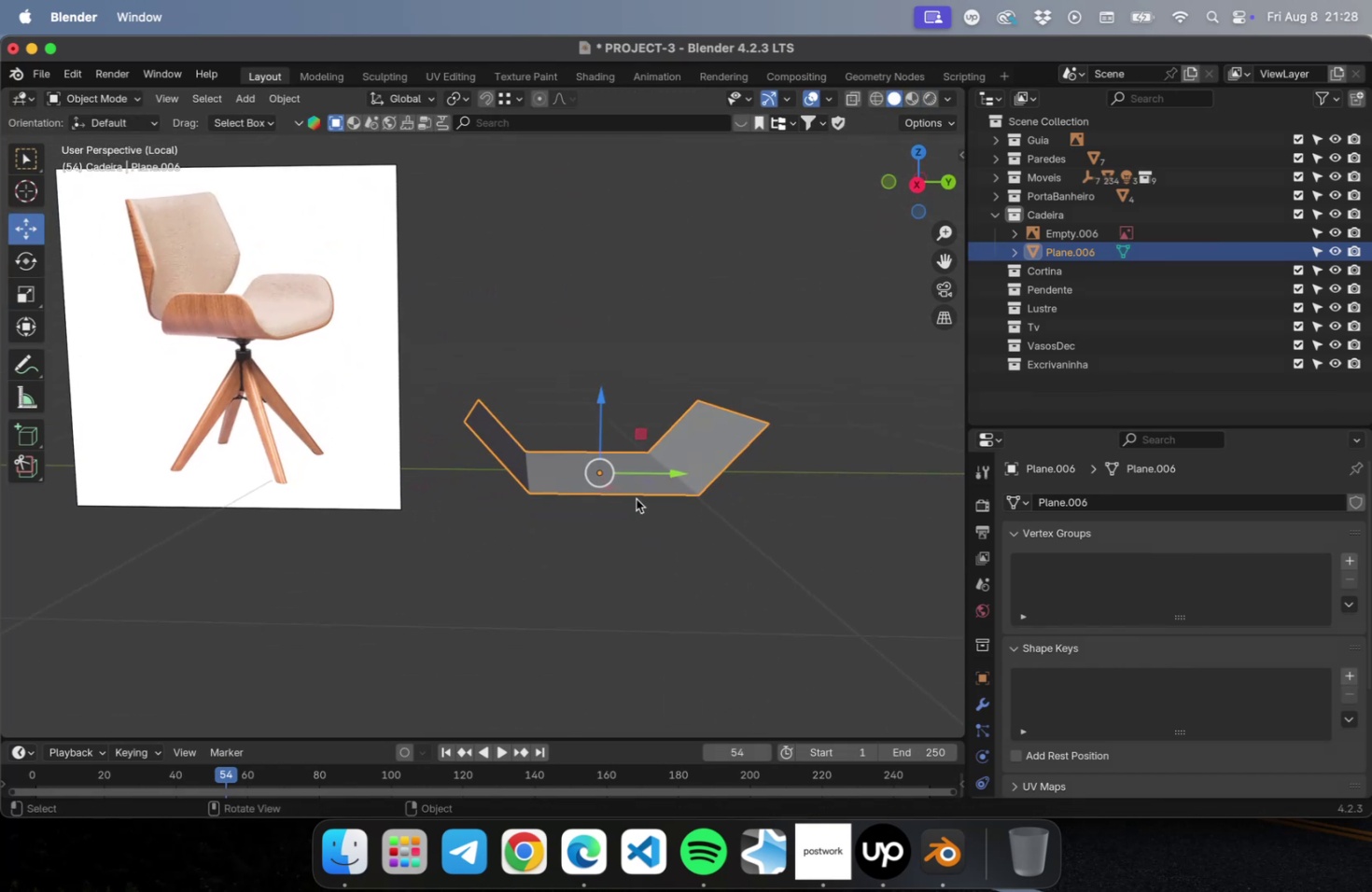 
wait(7.0)
 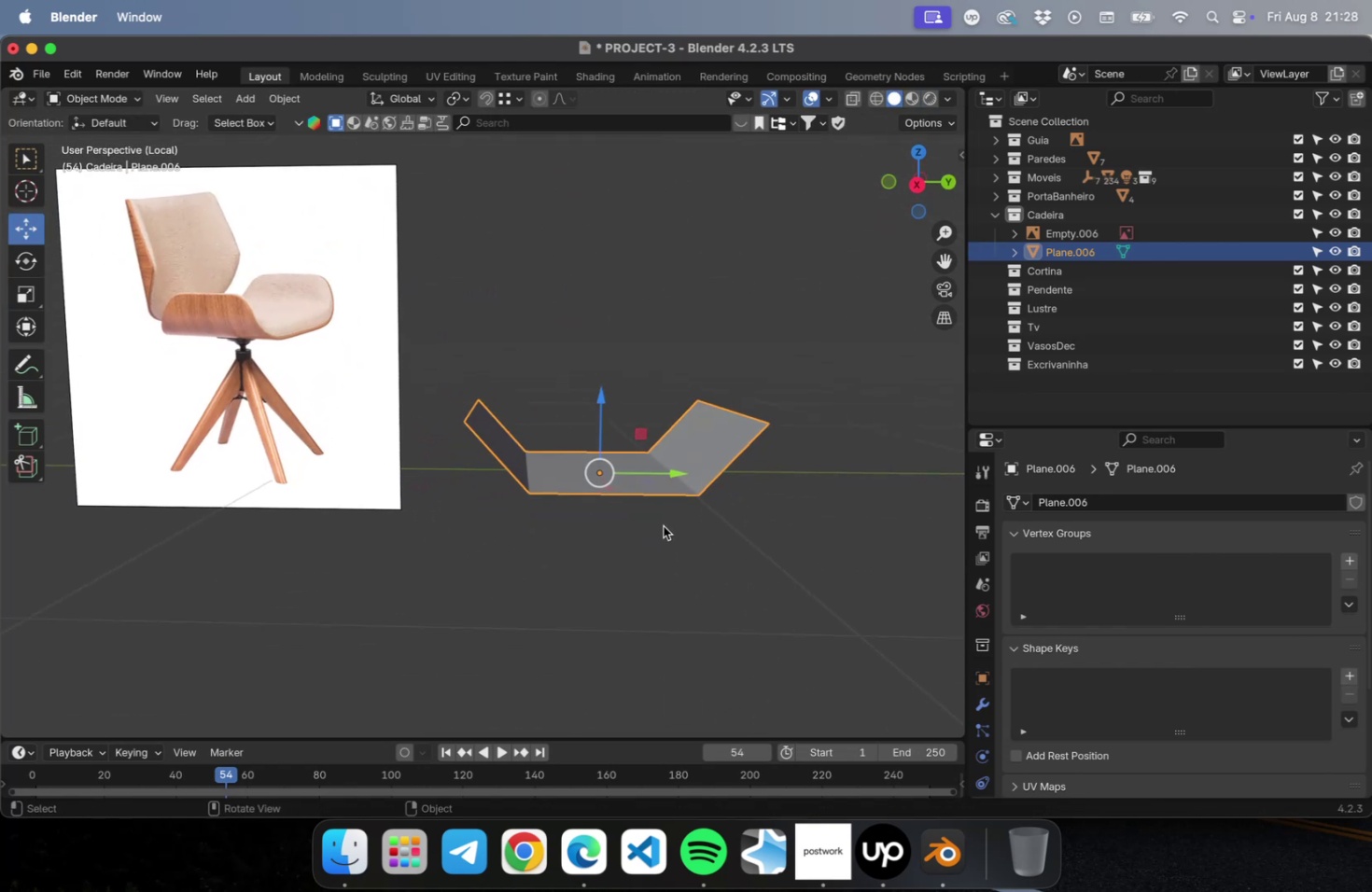 
key(Tab)
 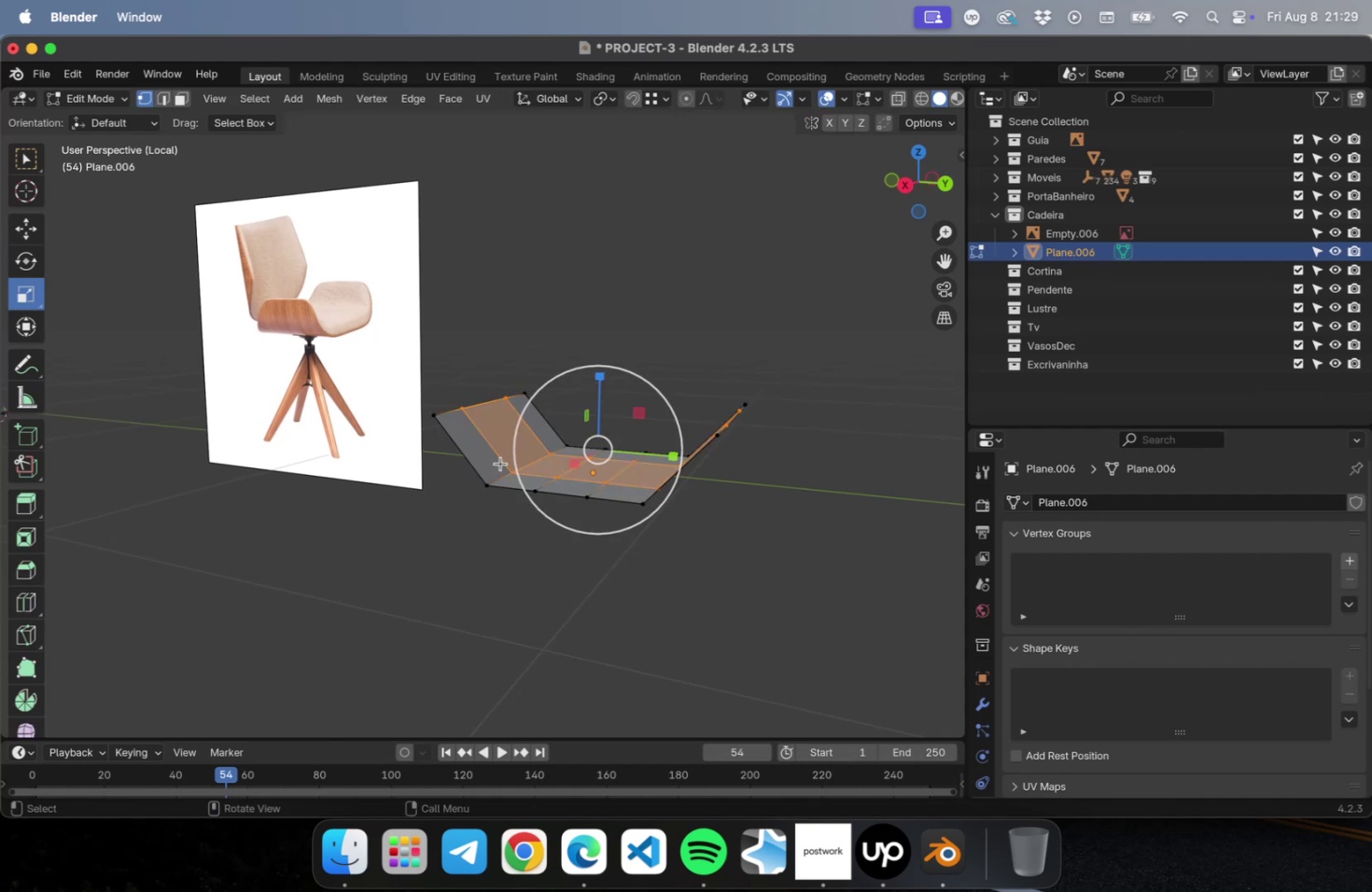 
key(Meta+R)
 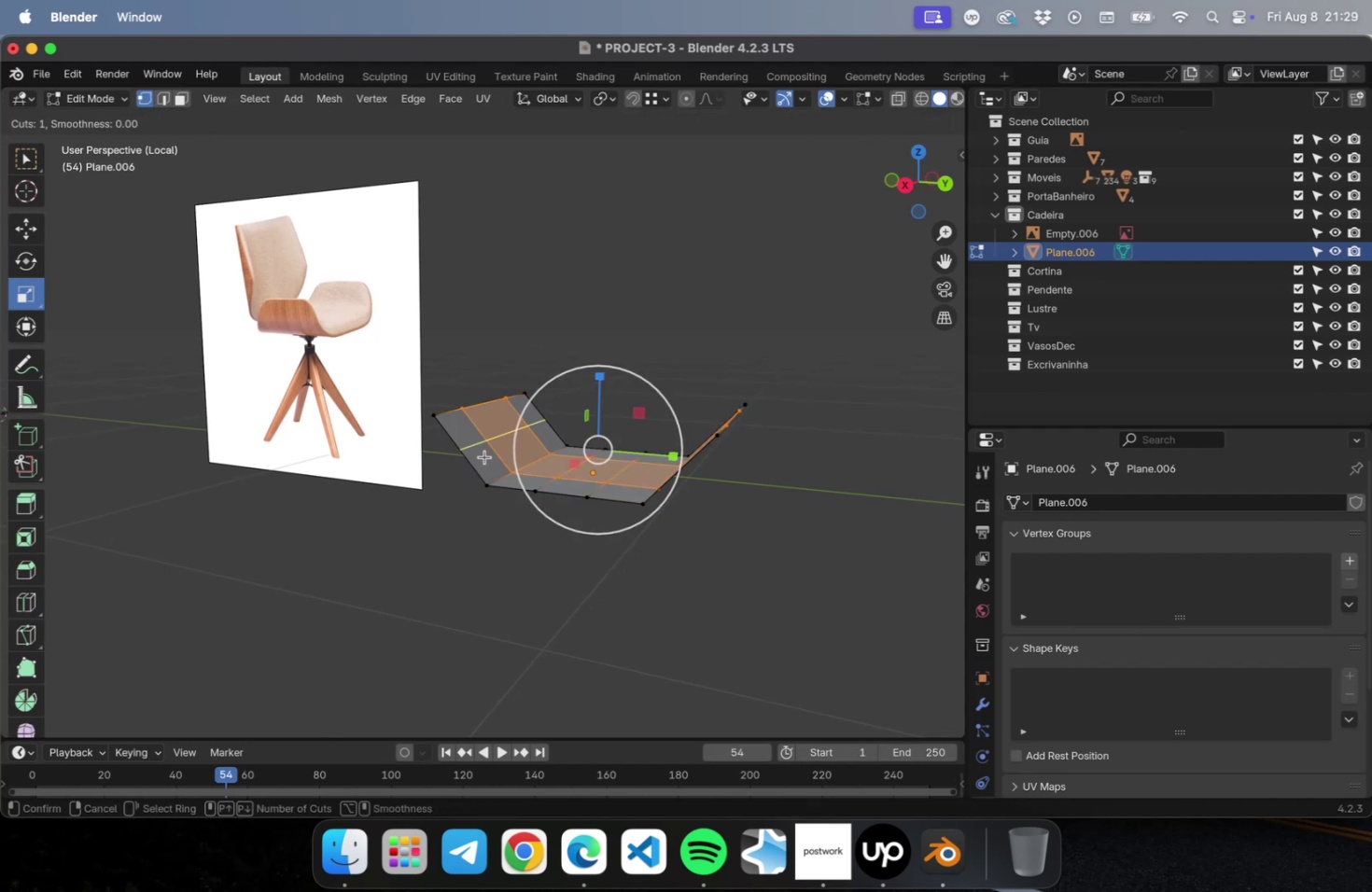 
left_click([484, 456])
 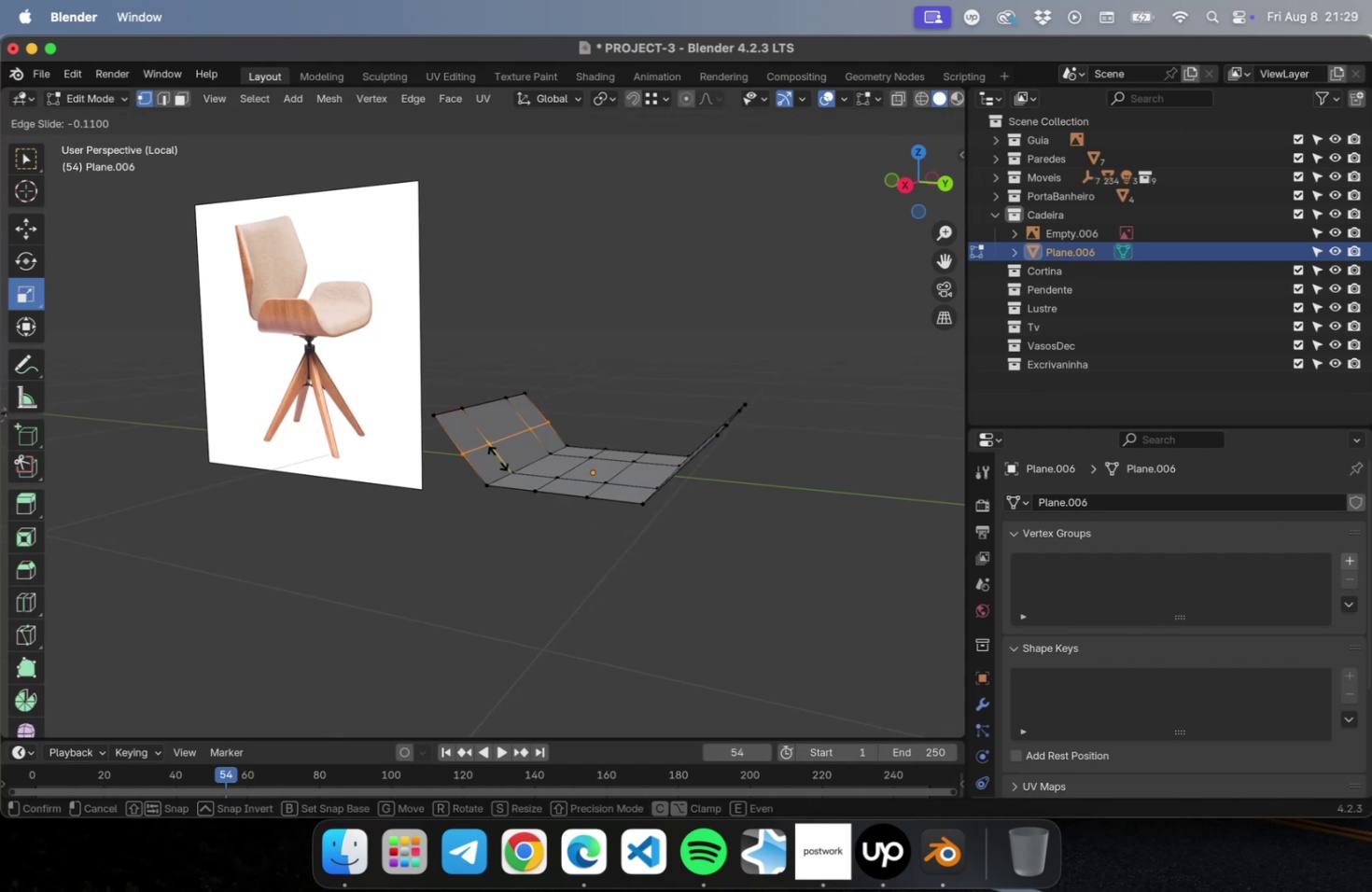 
key(Escape)
 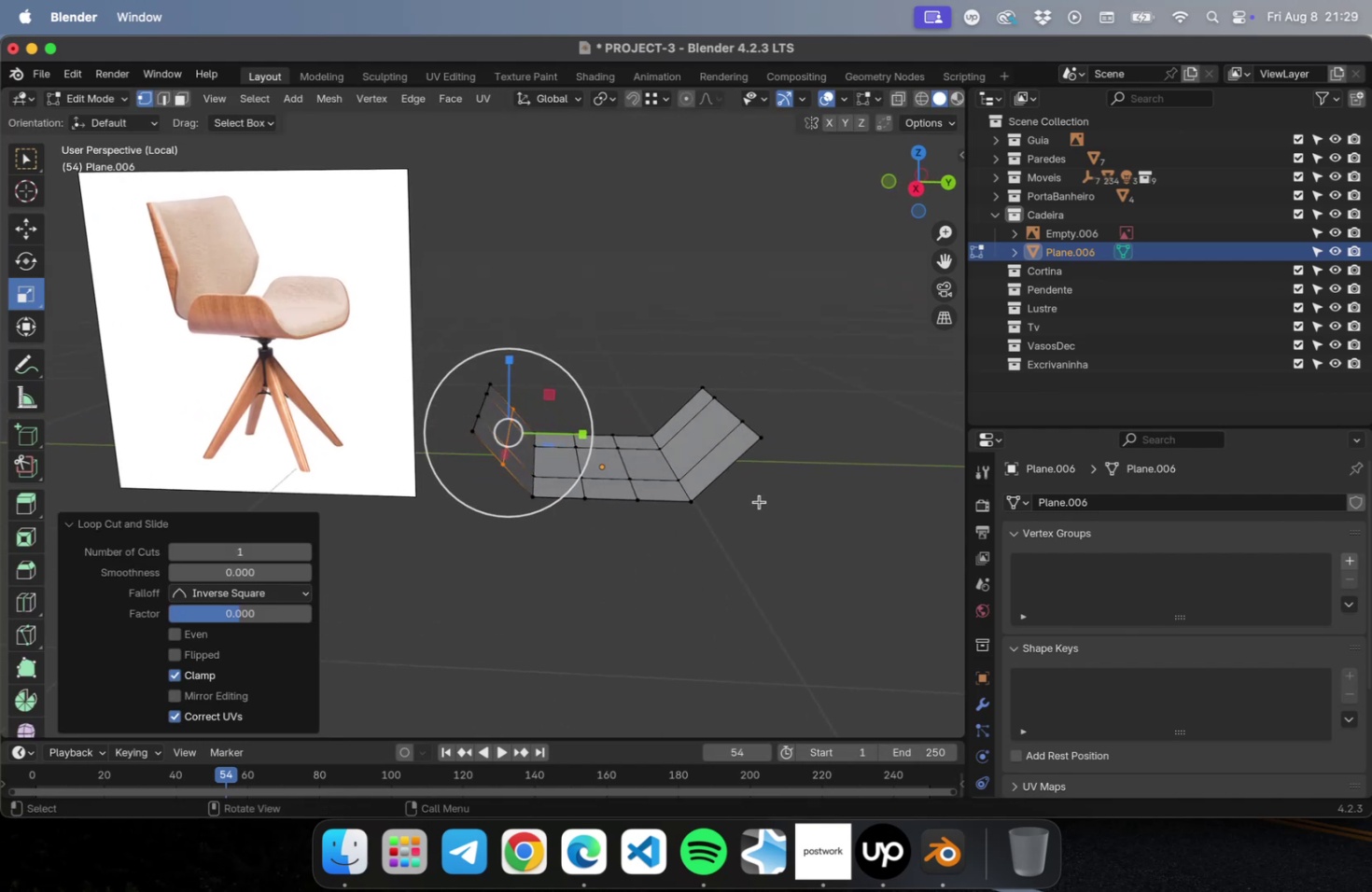 
key(Meta+R)
 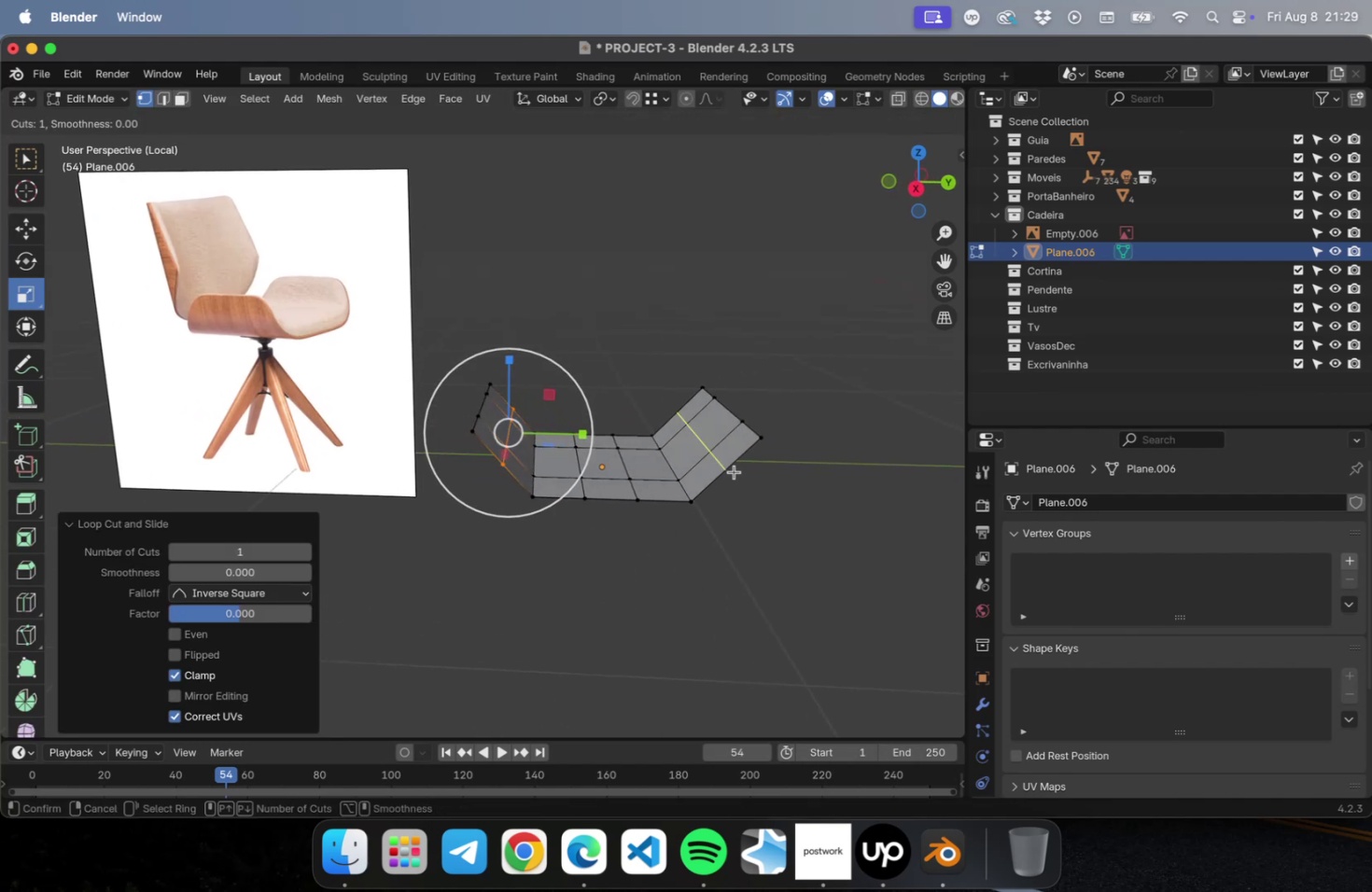 
left_click([734, 471])
 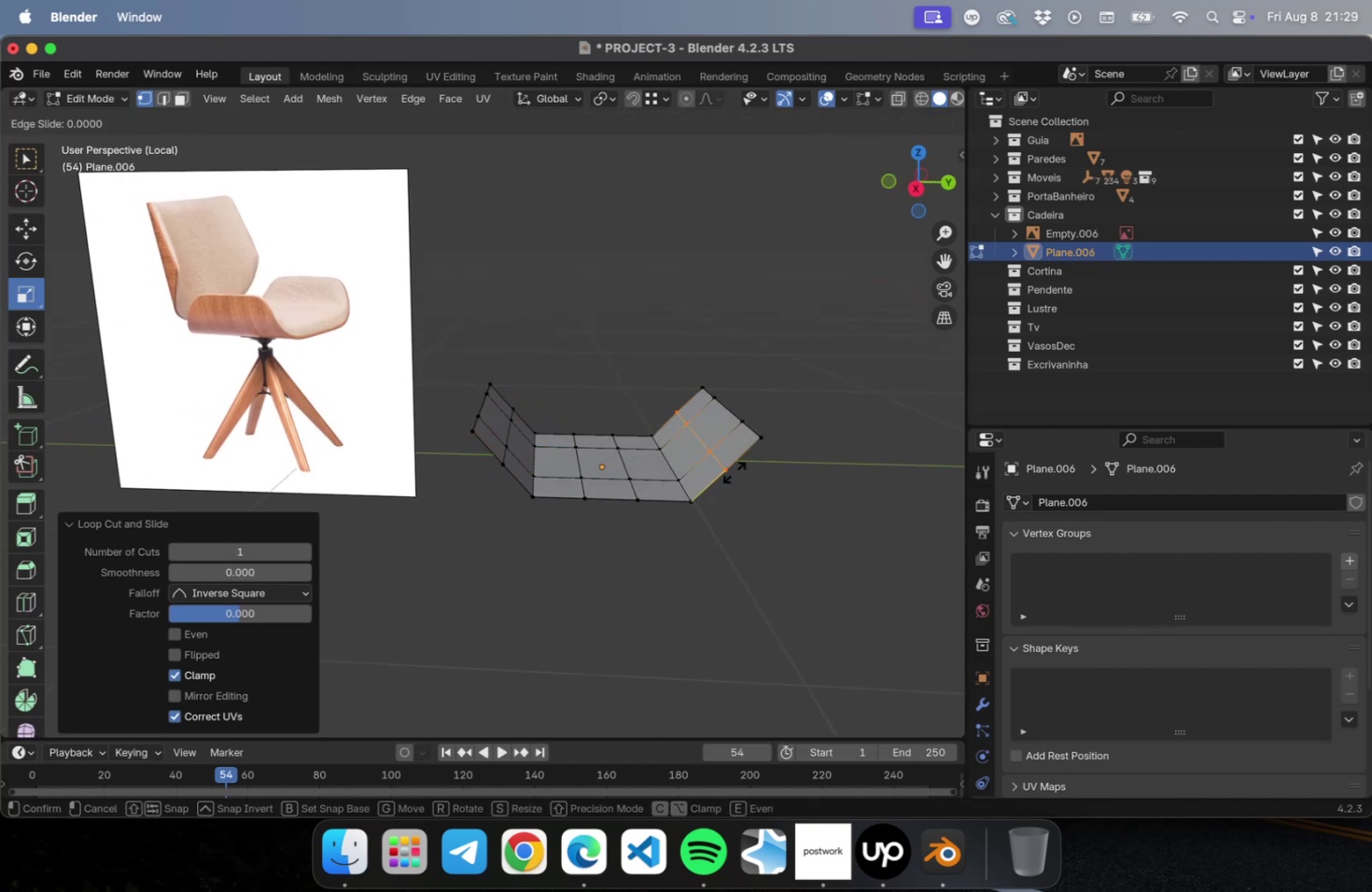 
key(Escape)
 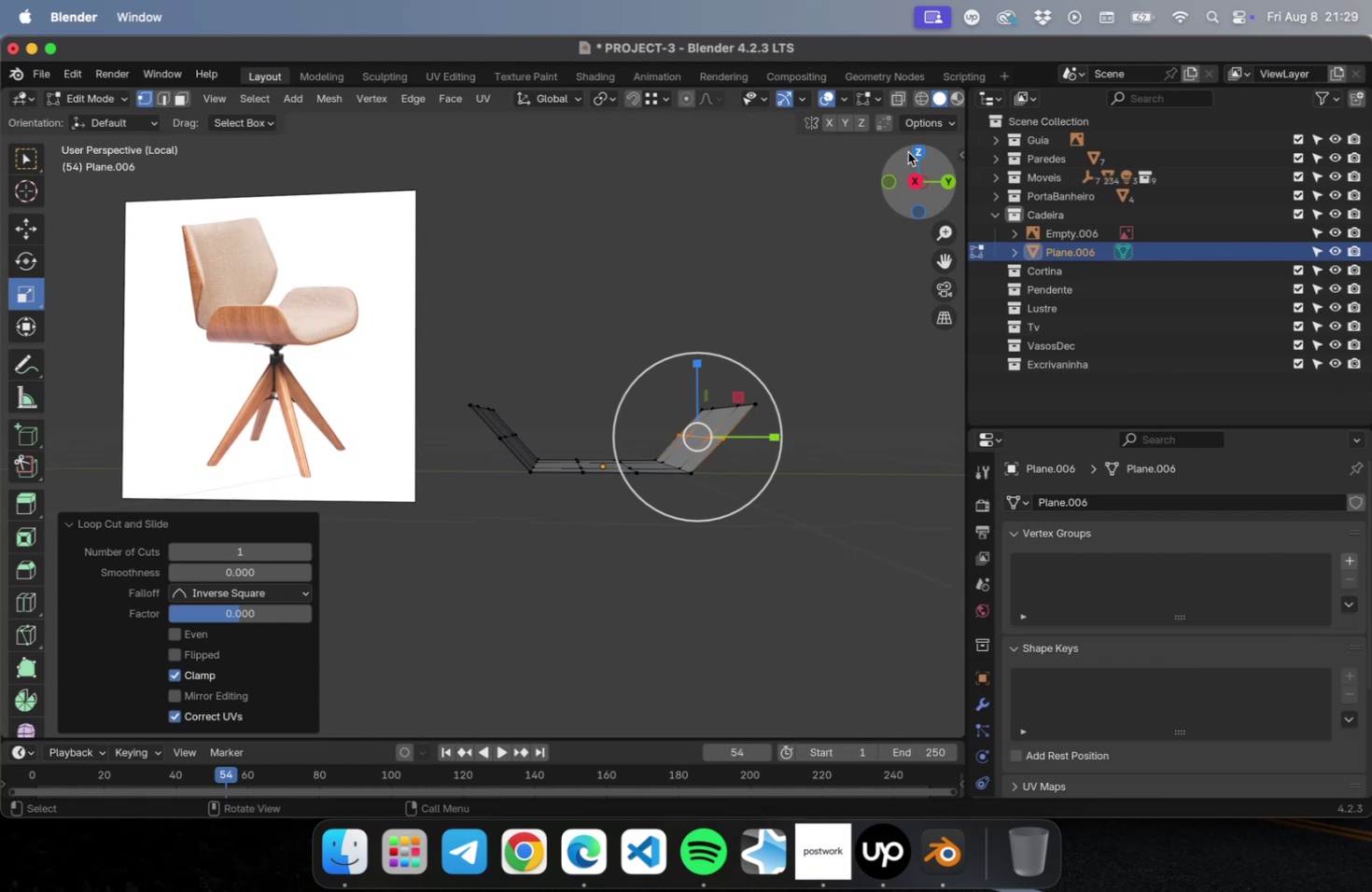 
left_click([902, 101])
 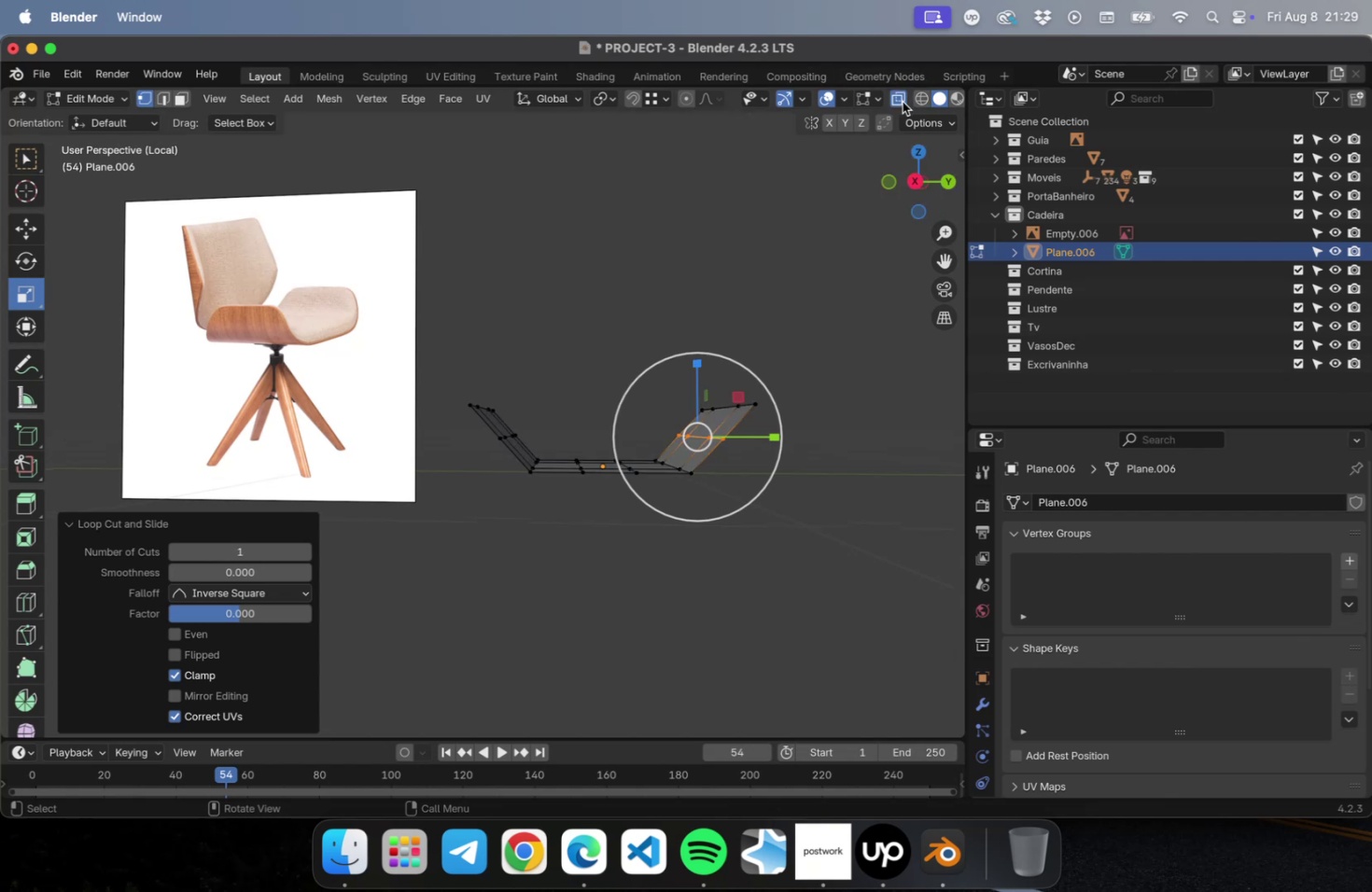 
key(NumLock)
 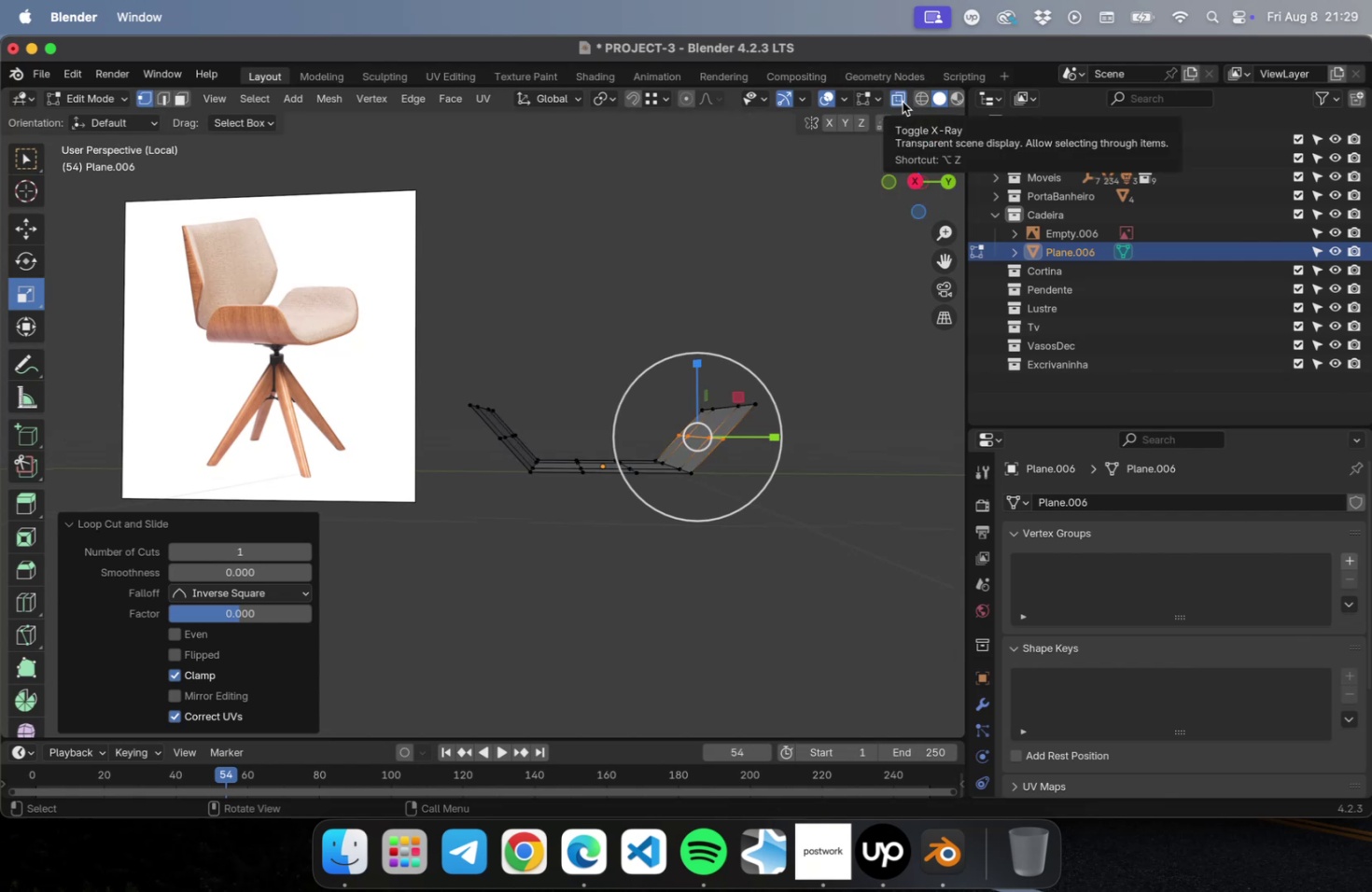 
key(Numpad1)
 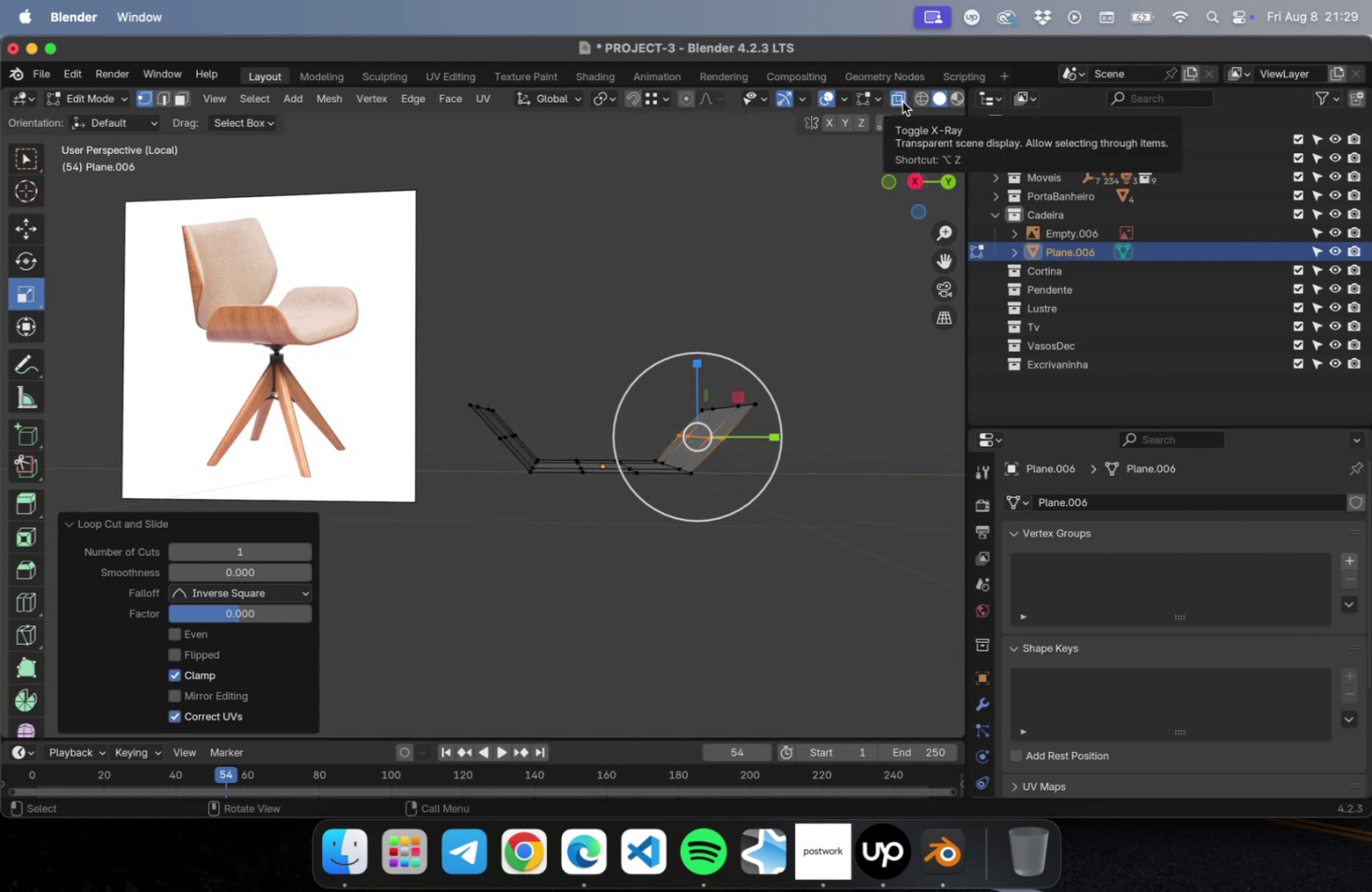 
key(NumLock)
 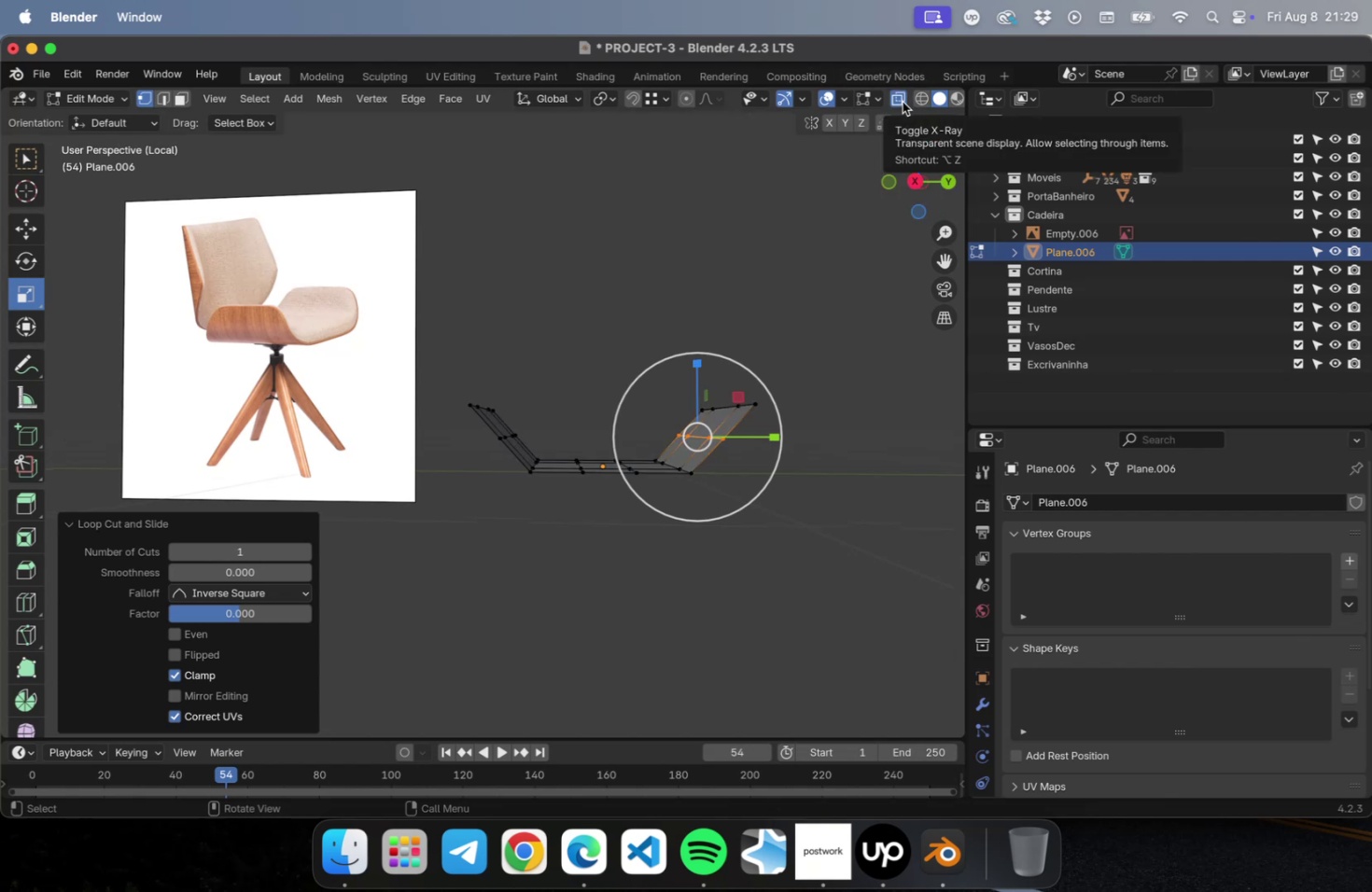 
key(Numpad1)
 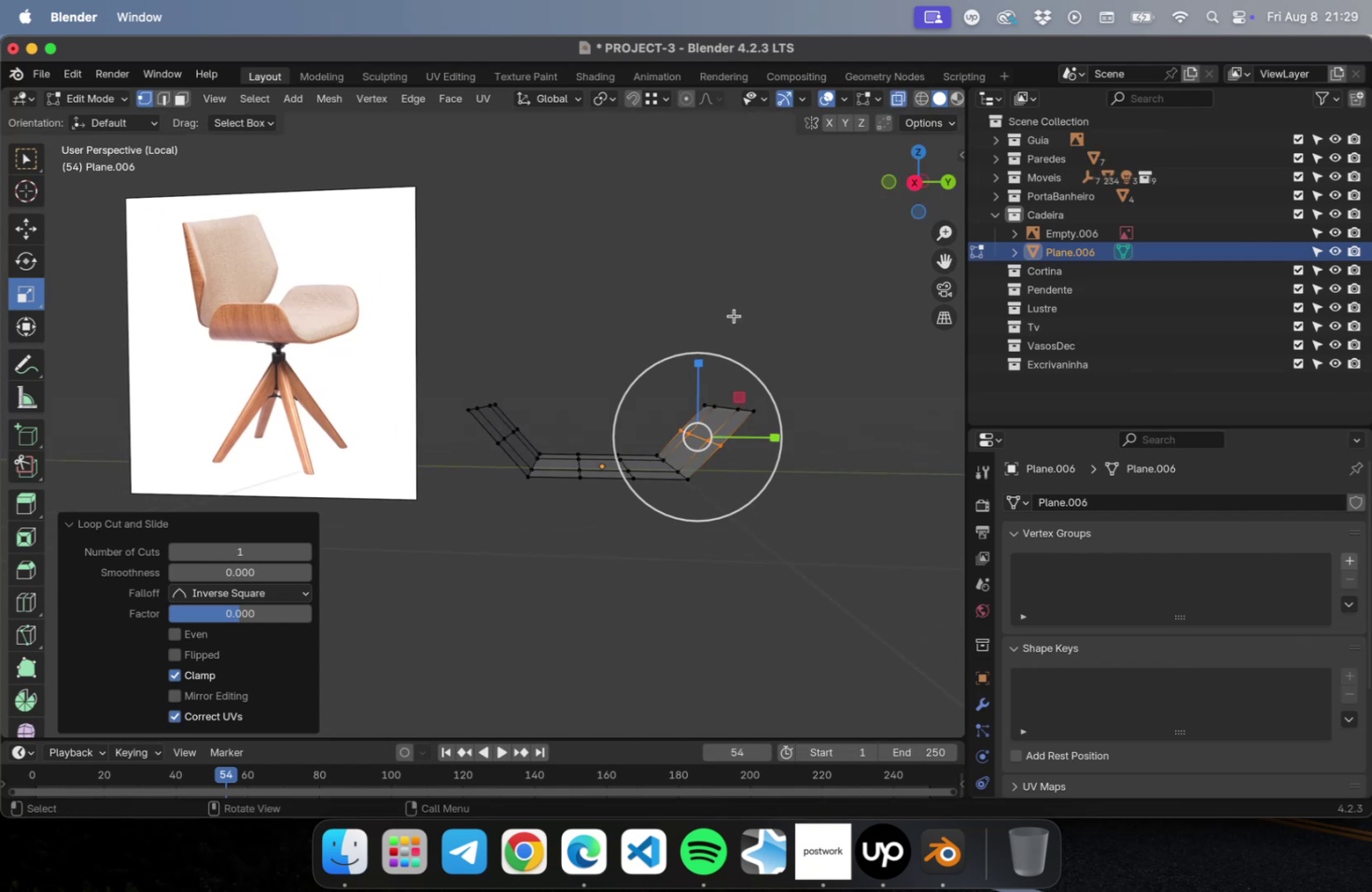 
key(NumLock)
 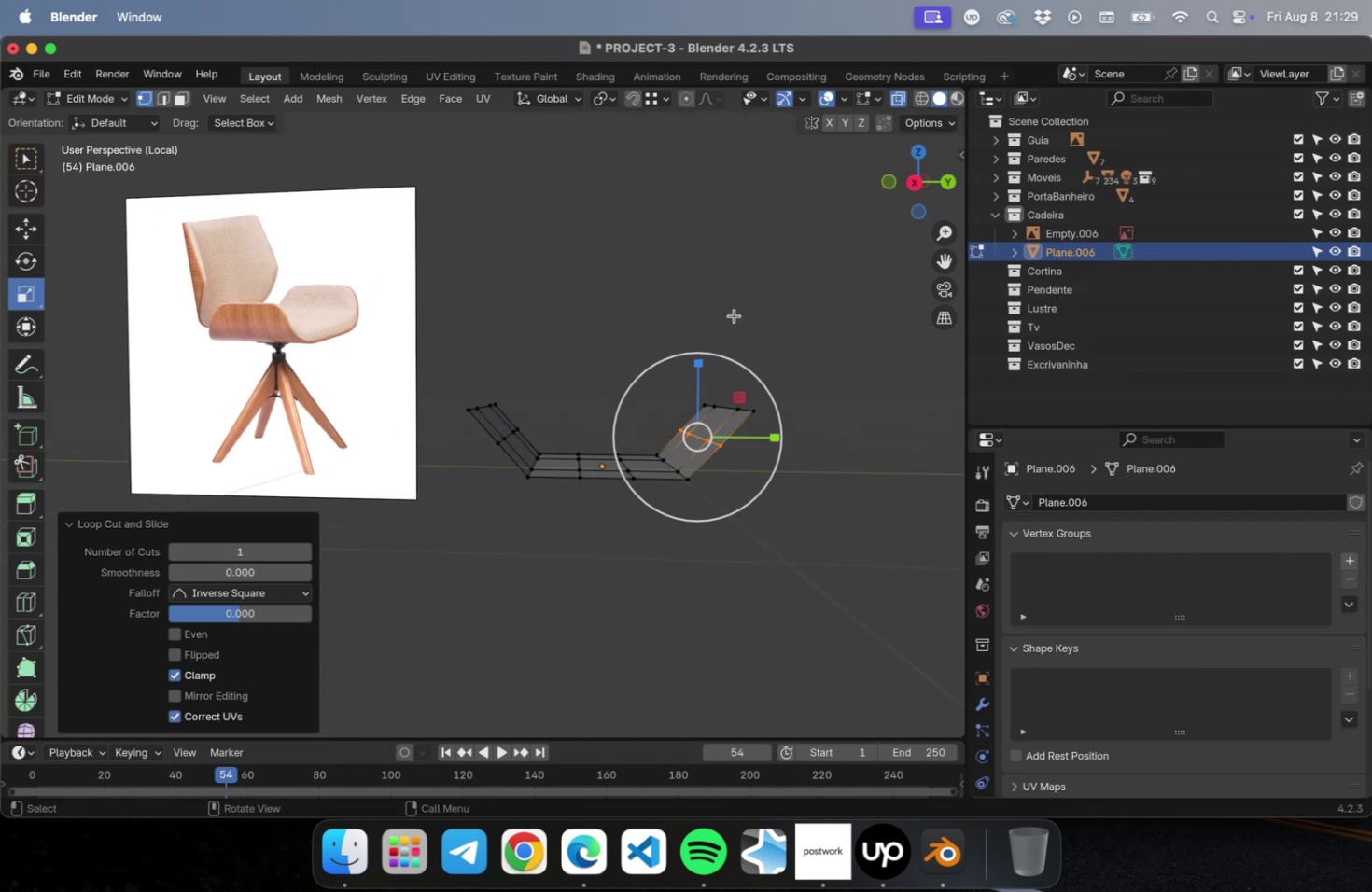 
key(Numpad1)
 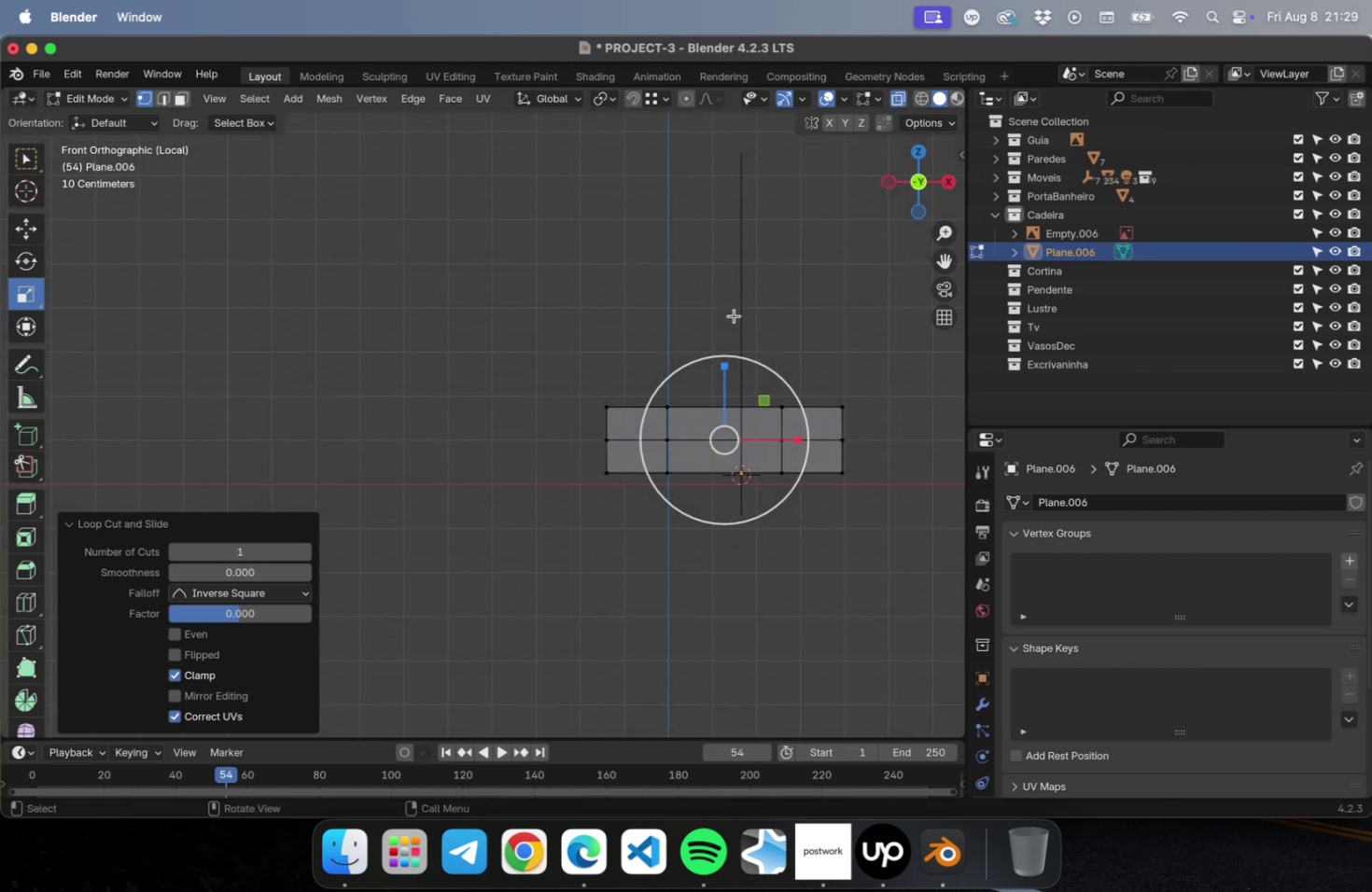 
key(NumLock)
 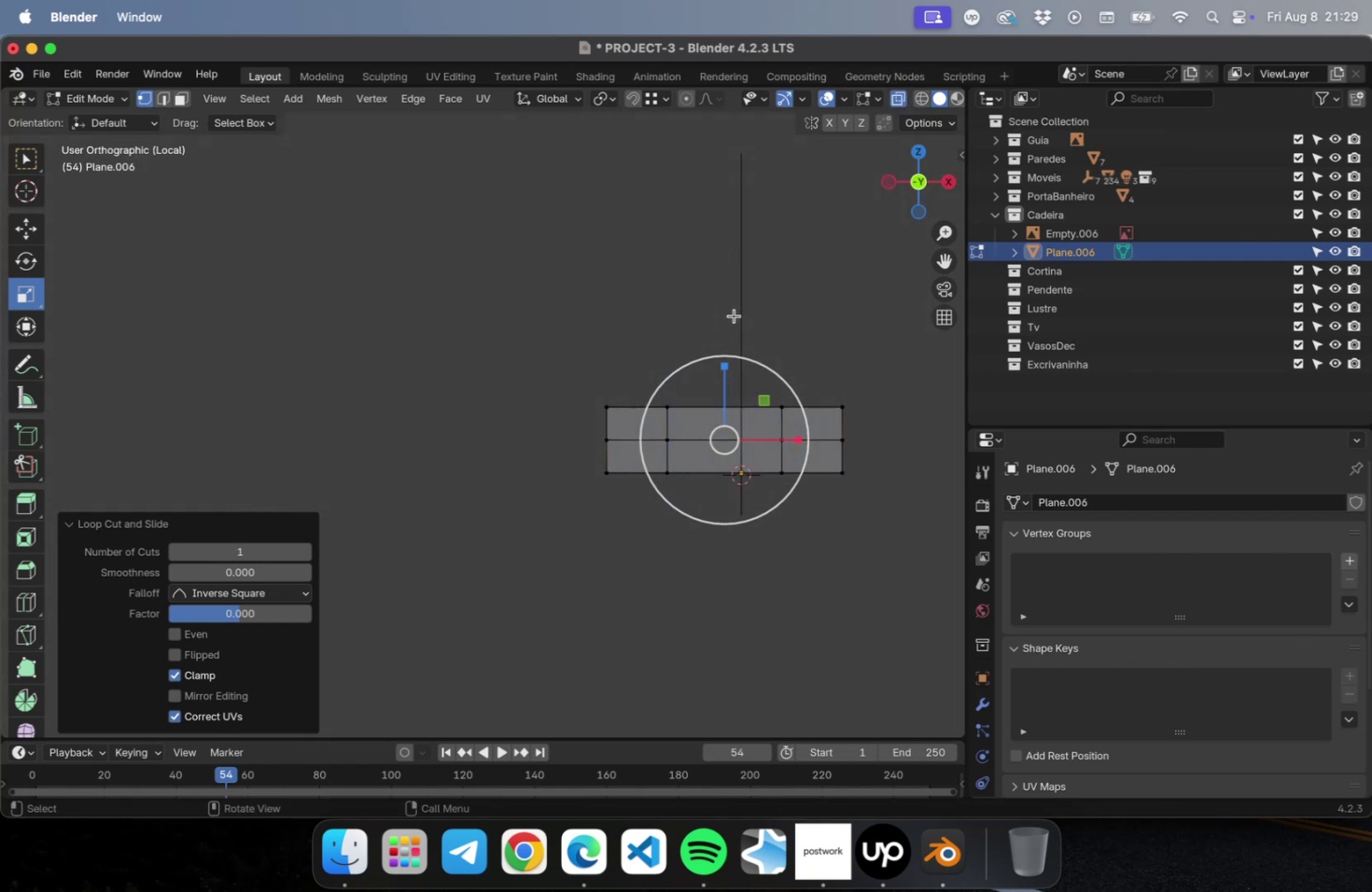 
key(Numpad3)
 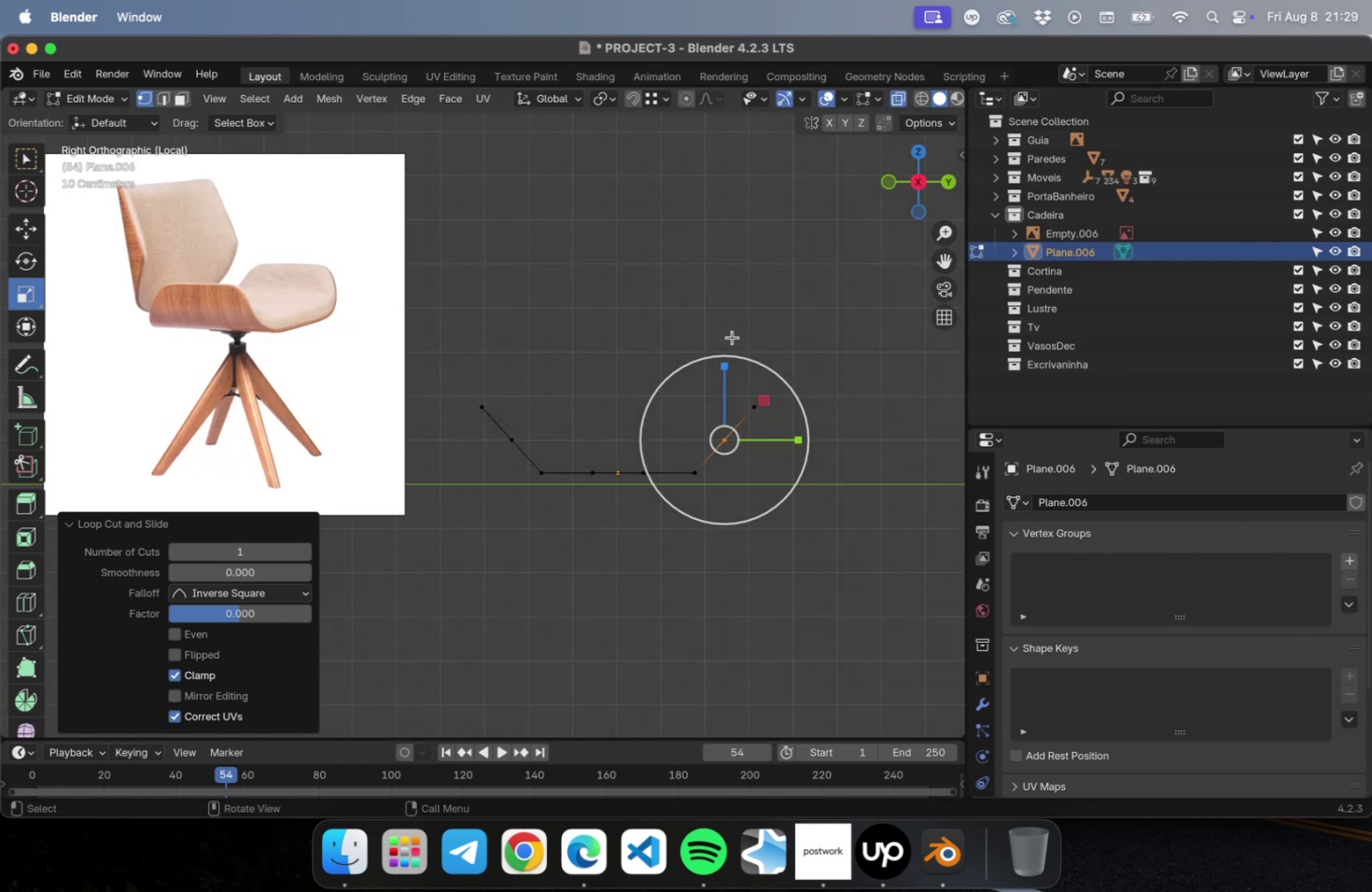 
scroll: coordinate [726, 368], scroll_direction: up, amount: 2.0
 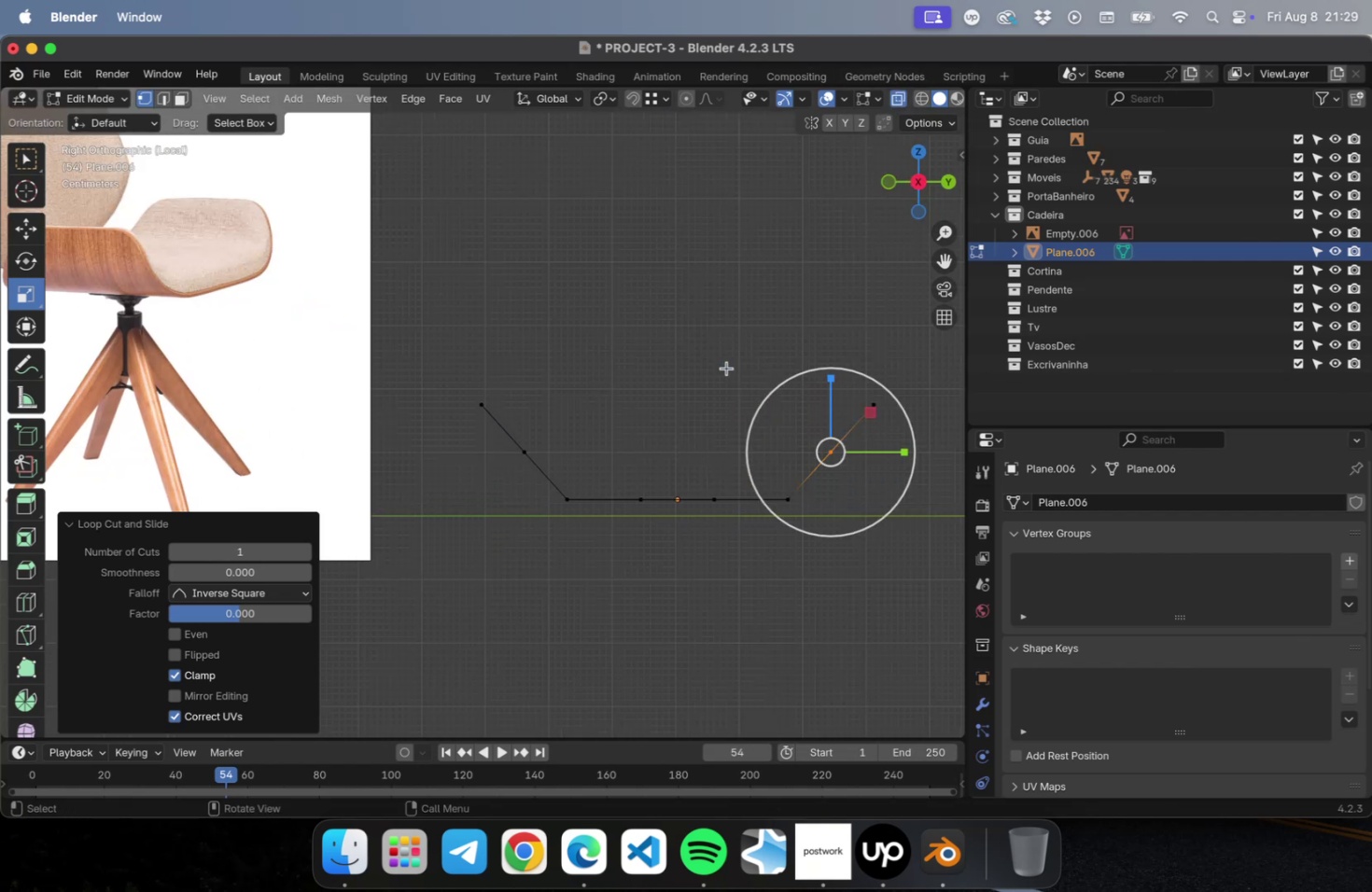 
hold_key(key=ShiftLeft, duration=0.53)
 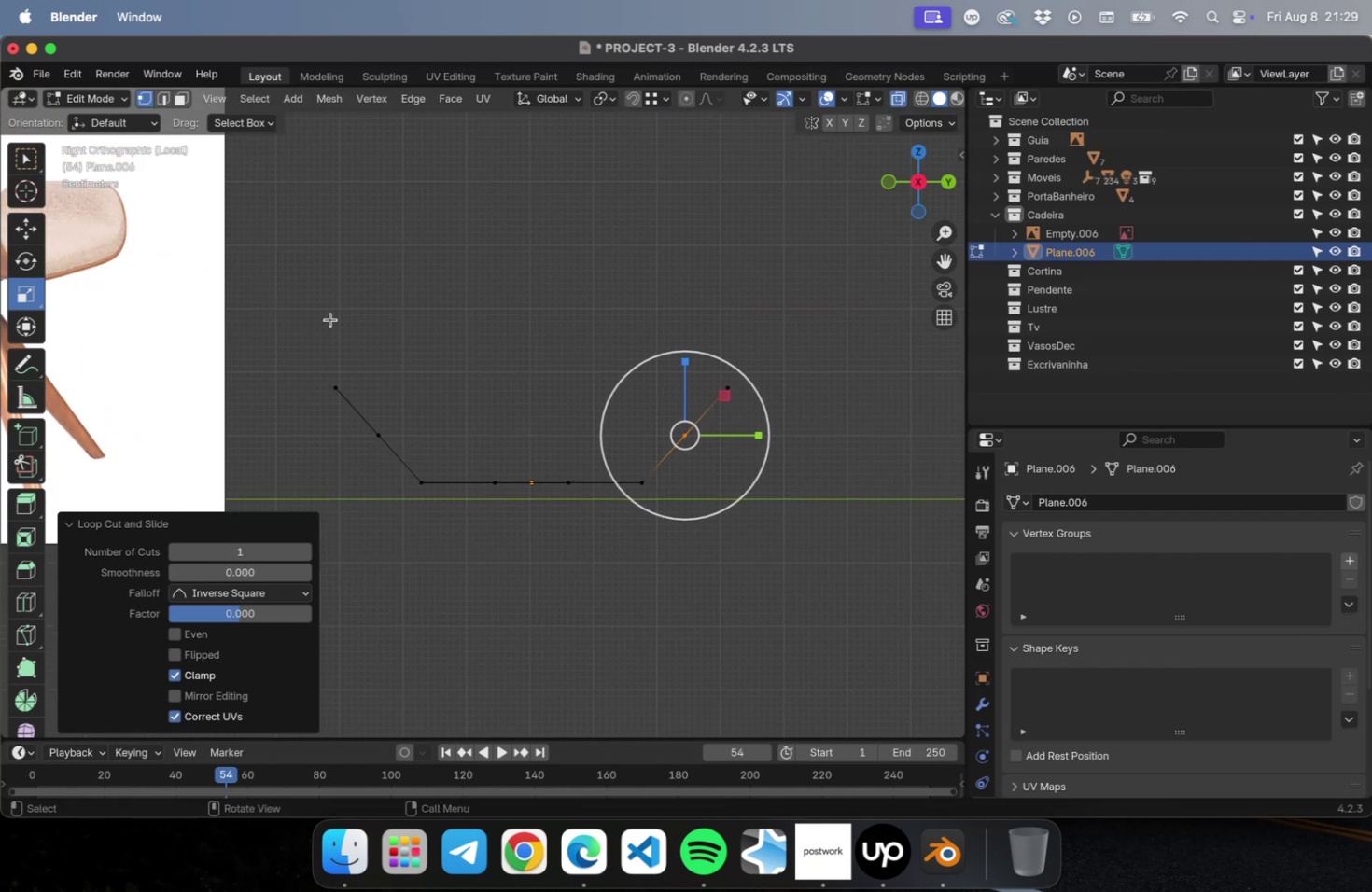 
left_click_drag(start_coordinate=[329, 317], to_coordinate=[286, 346])
 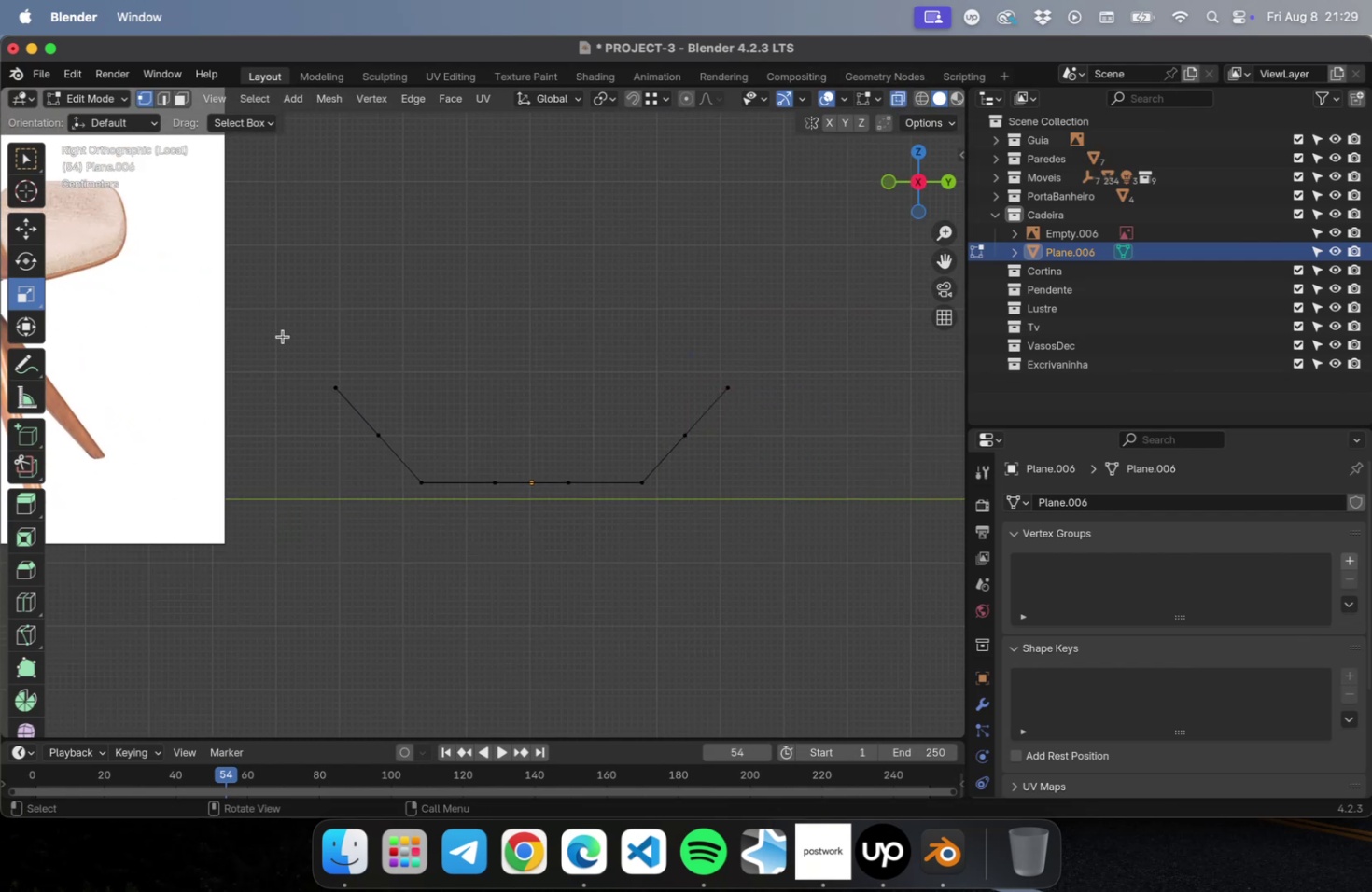 
left_click_drag(start_coordinate=[283, 336], to_coordinate=[834, 396])
 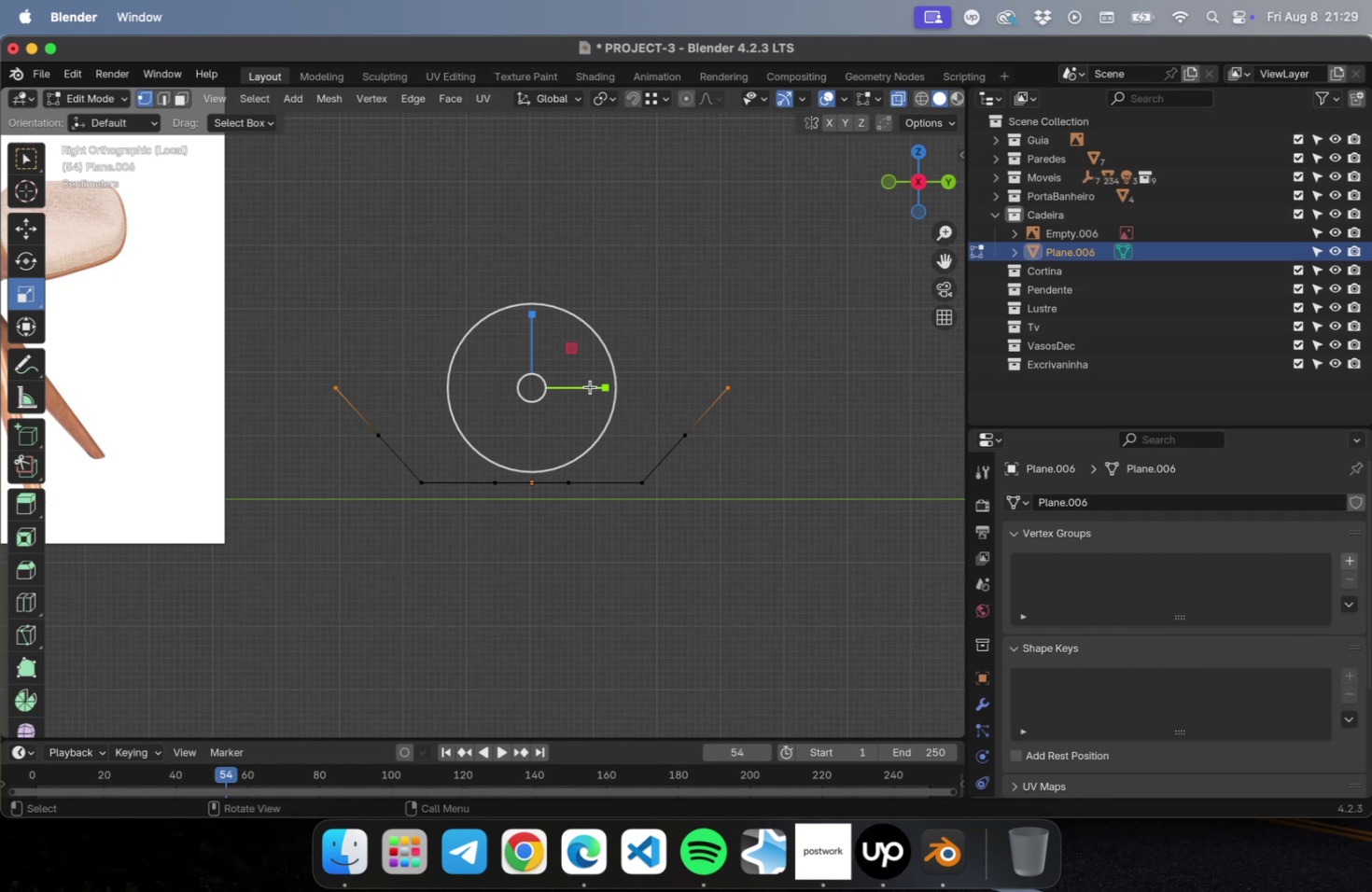 
left_click_drag(start_coordinate=[596, 385], to_coordinate=[581, 381])
 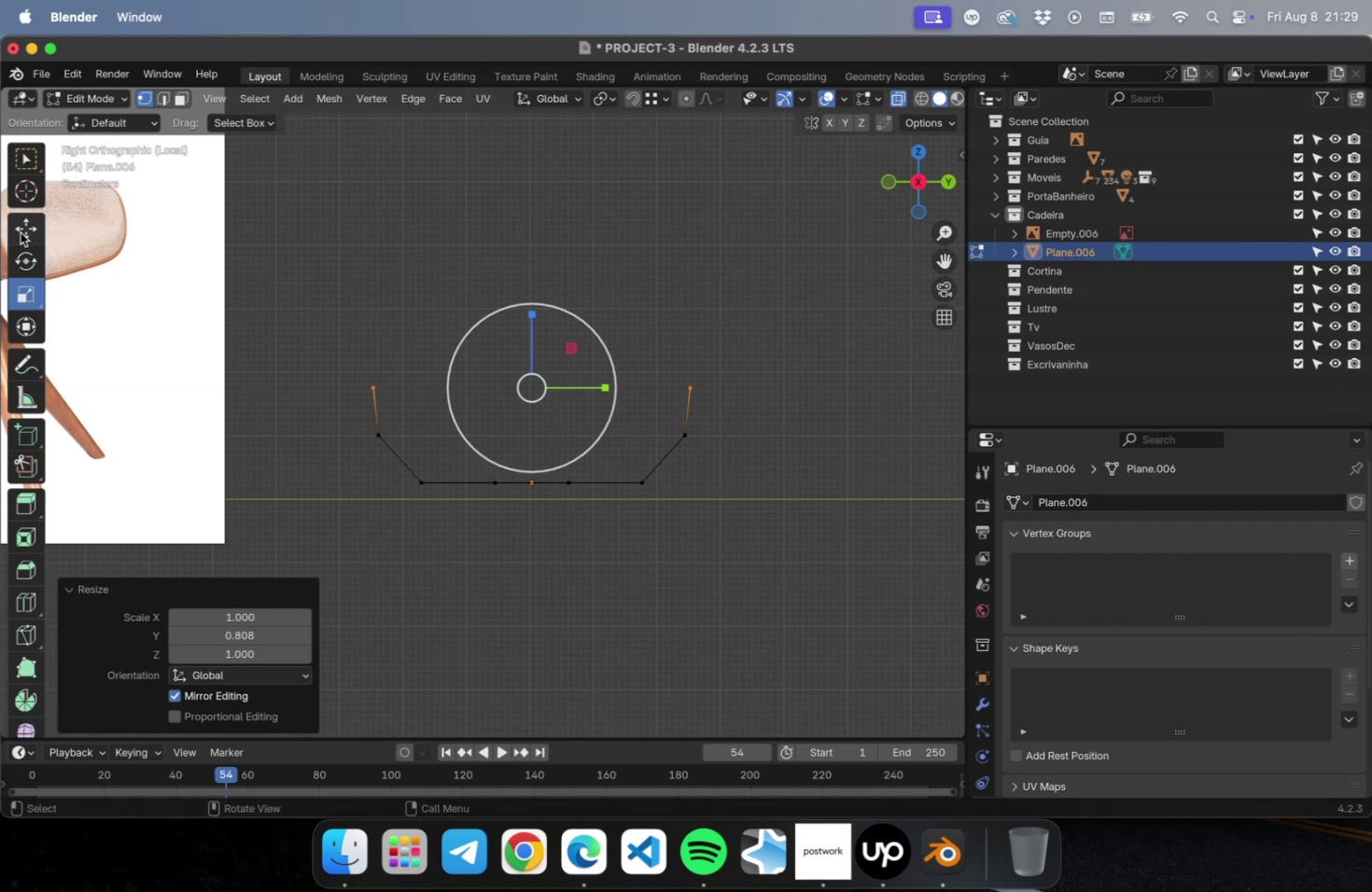 
left_click([24, 230])
 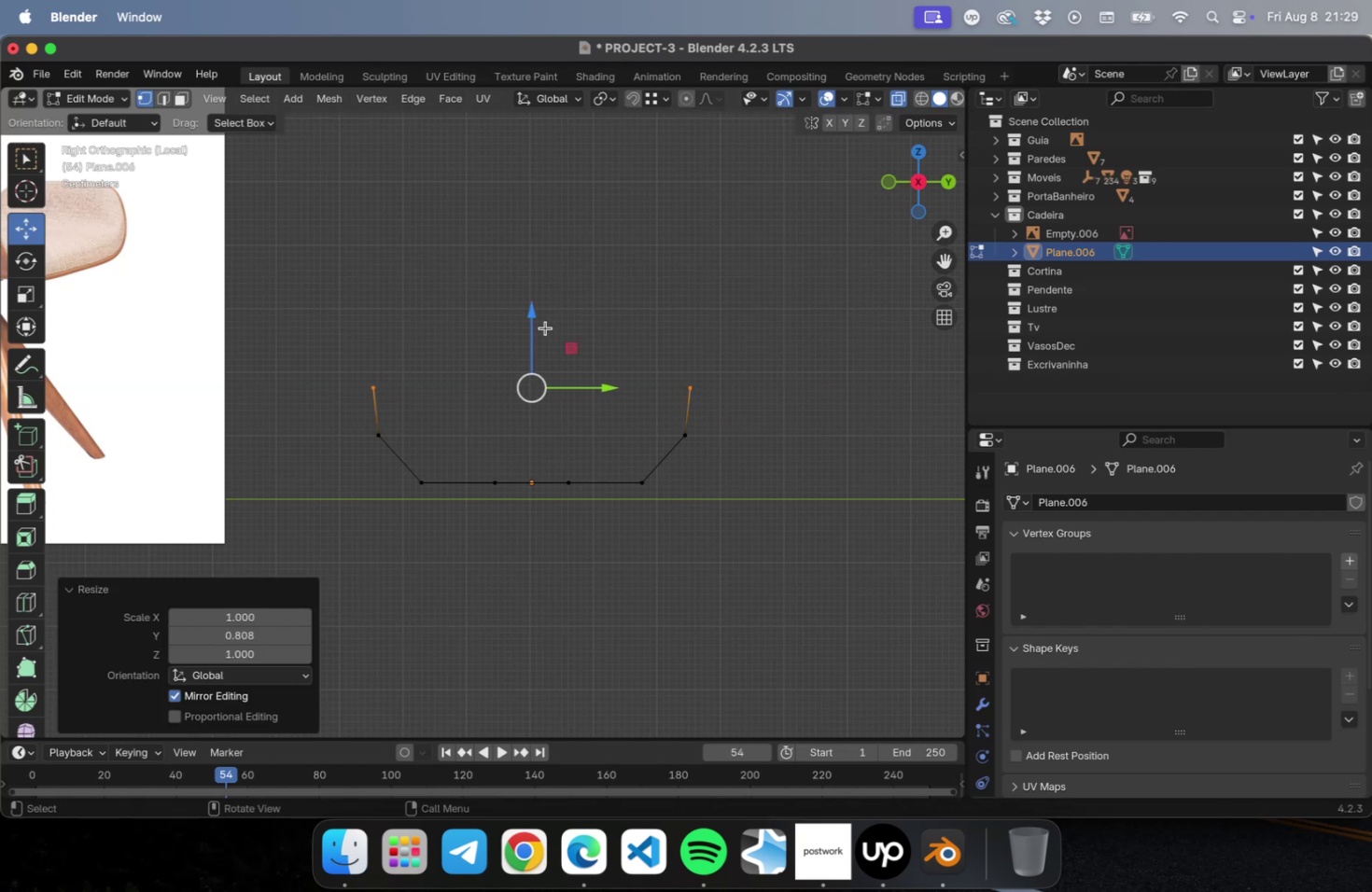 
left_click_drag(start_coordinate=[537, 323], to_coordinate=[534, 342])
 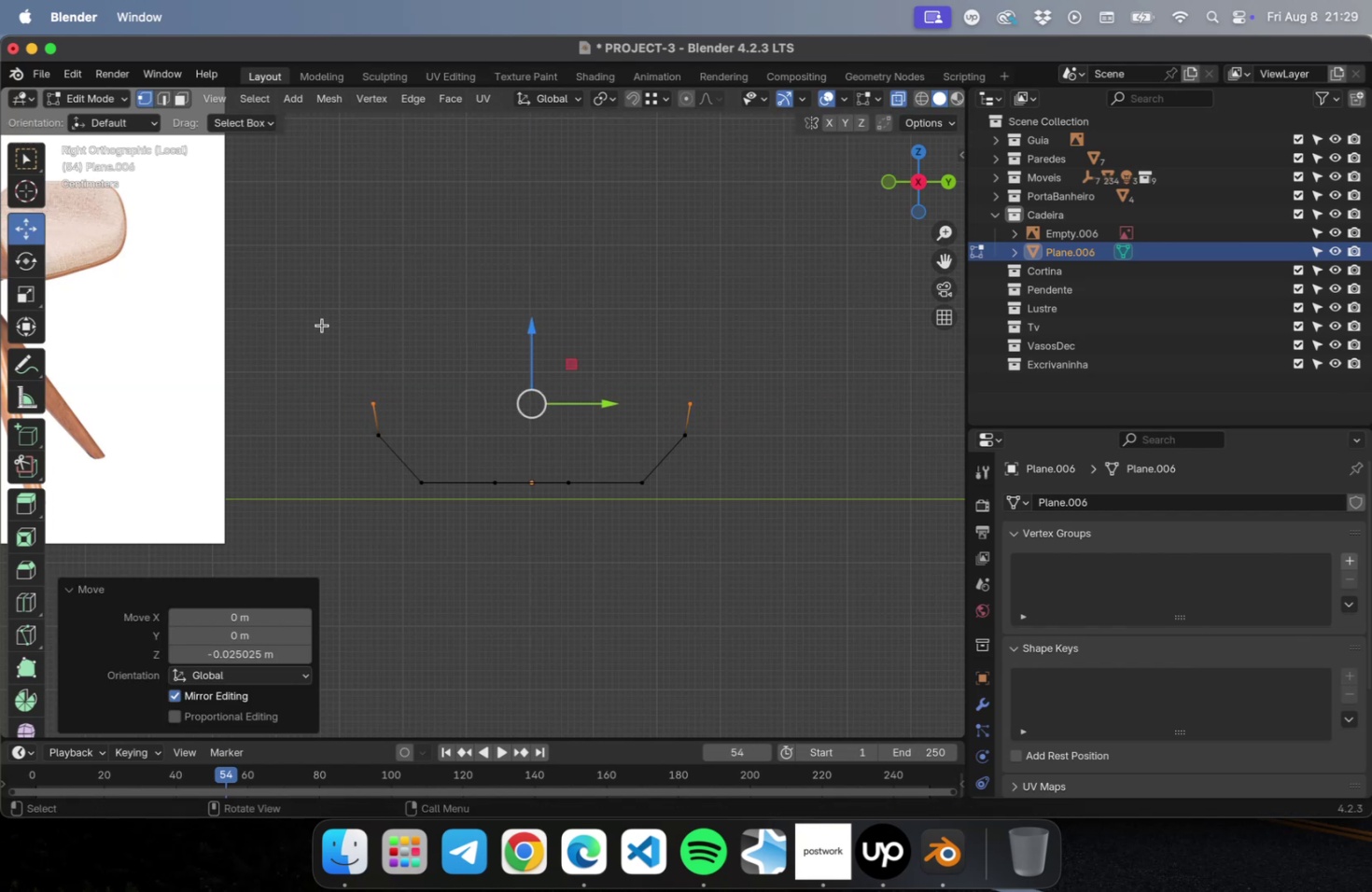 
left_click_drag(start_coordinate=[322, 325], to_coordinate=[734, 451])
 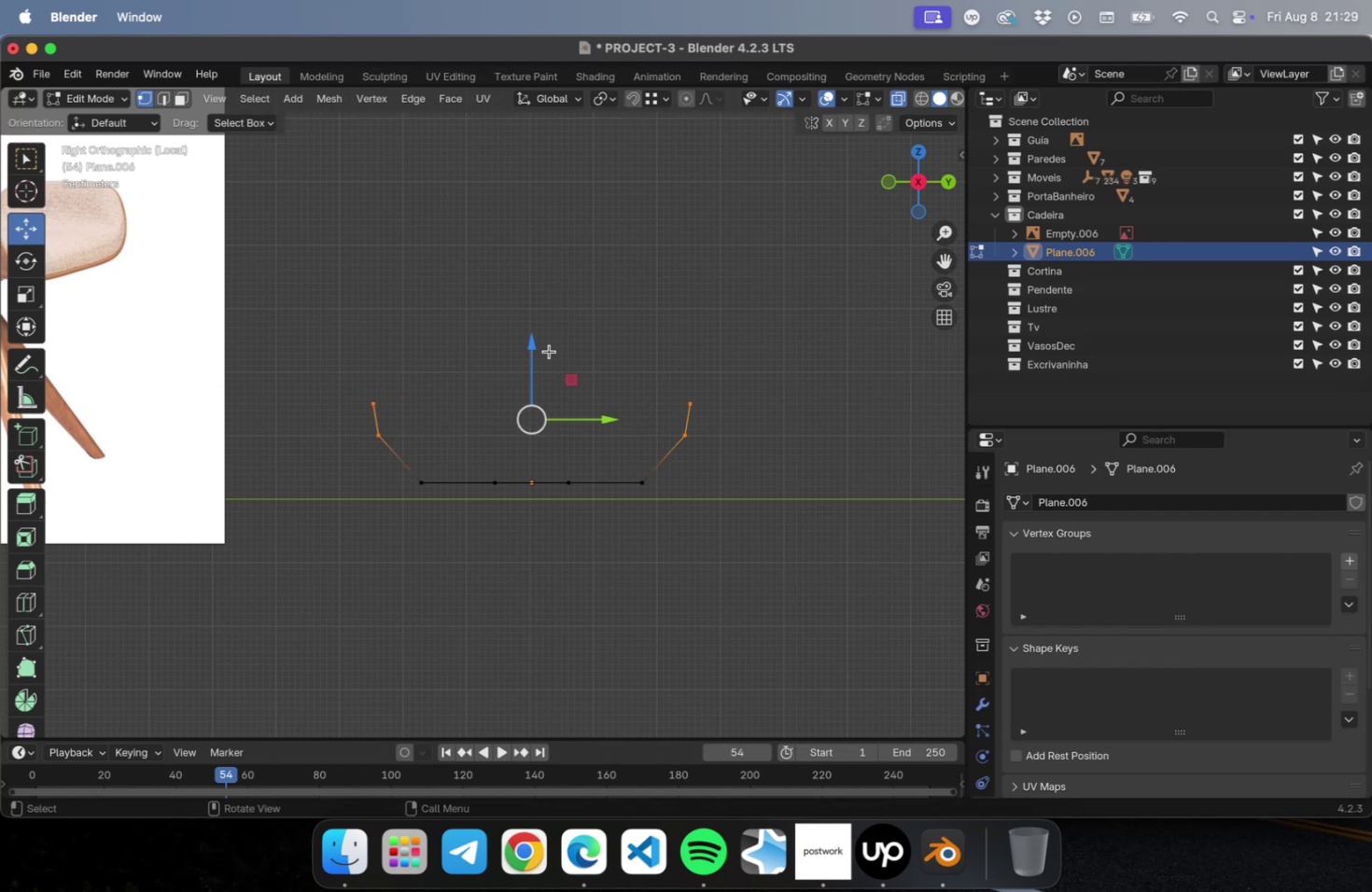 
left_click_drag(start_coordinate=[539, 350], to_coordinate=[537, 372])
 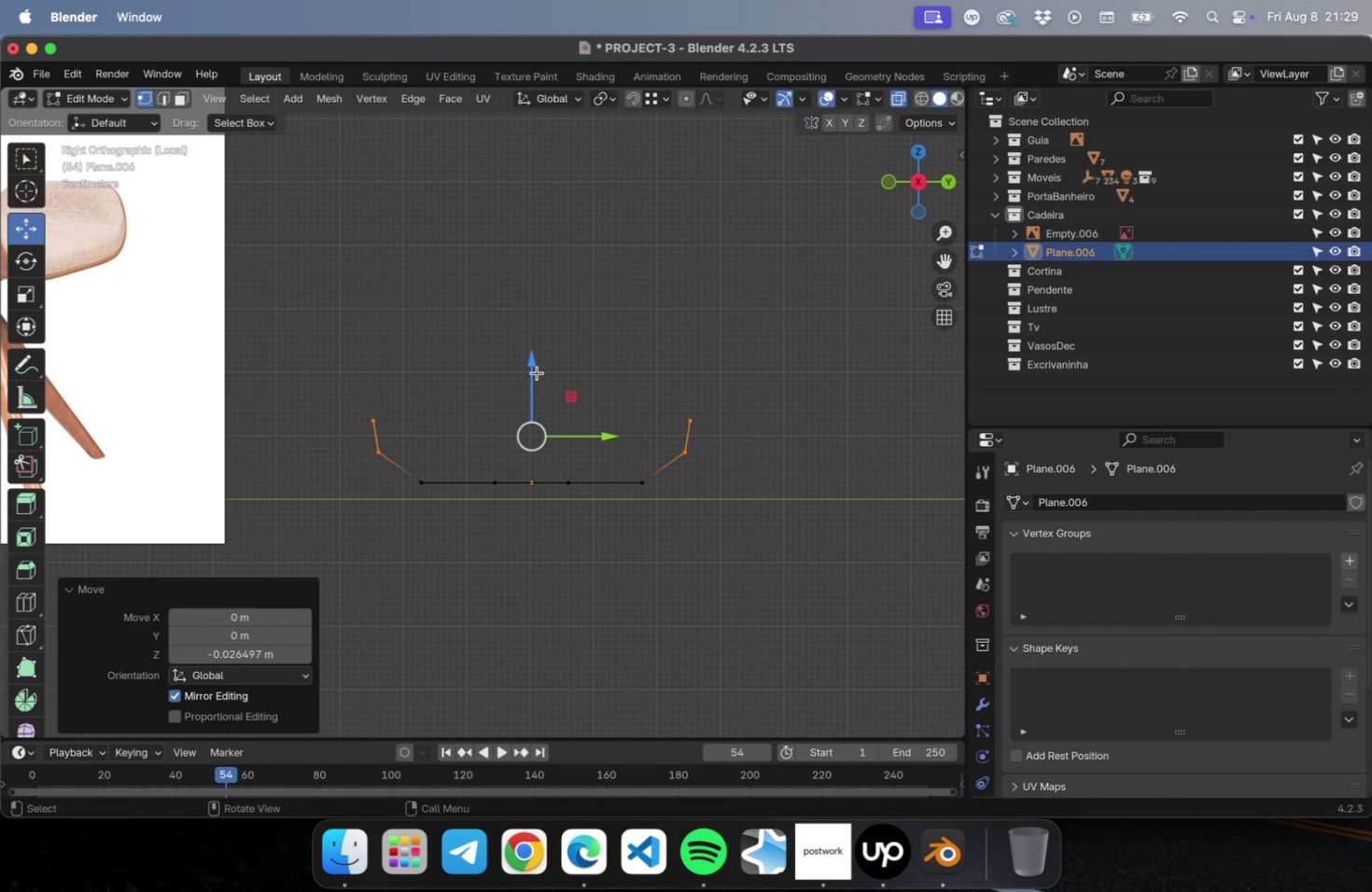 
left_click_drag(start_coordinate=[537, 372], to_coordinate=[538, 356])
 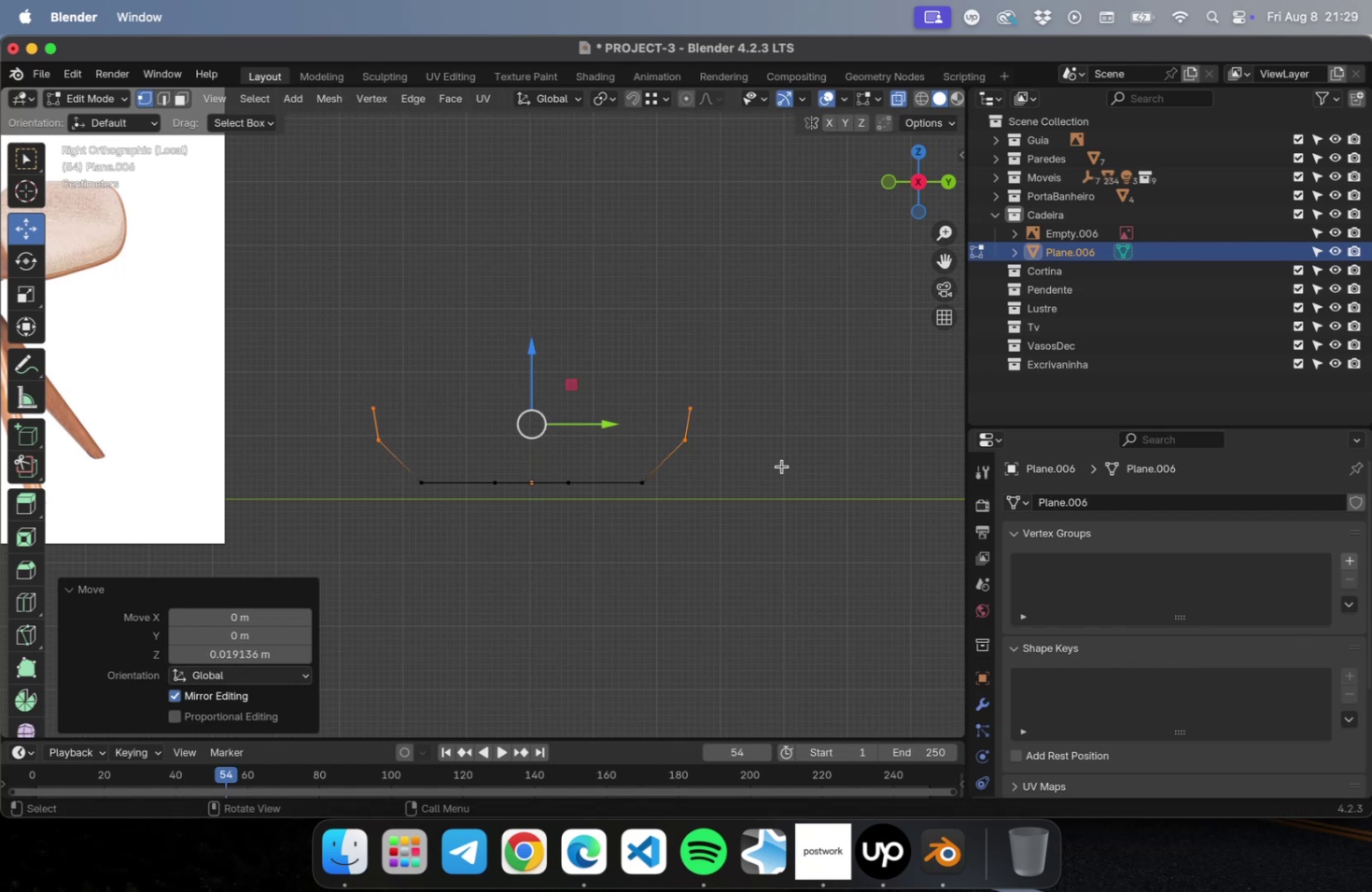 
left_click_drag(start_coordinate=[774, 463], to_coordinate=[357, 426])
 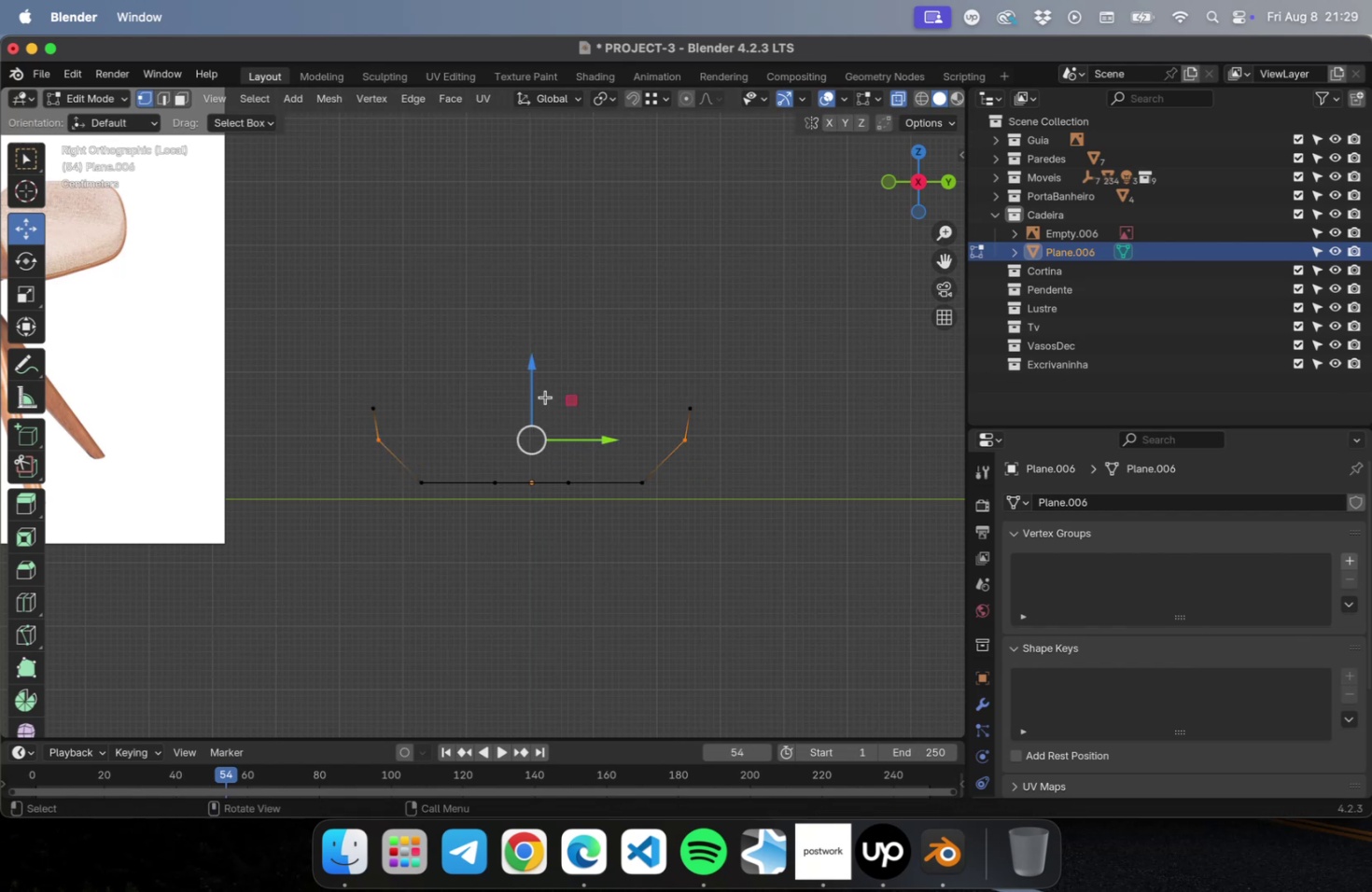 
left_click_drag(start_coordinate=[537, 375], to_coordinate=[537, 382])
 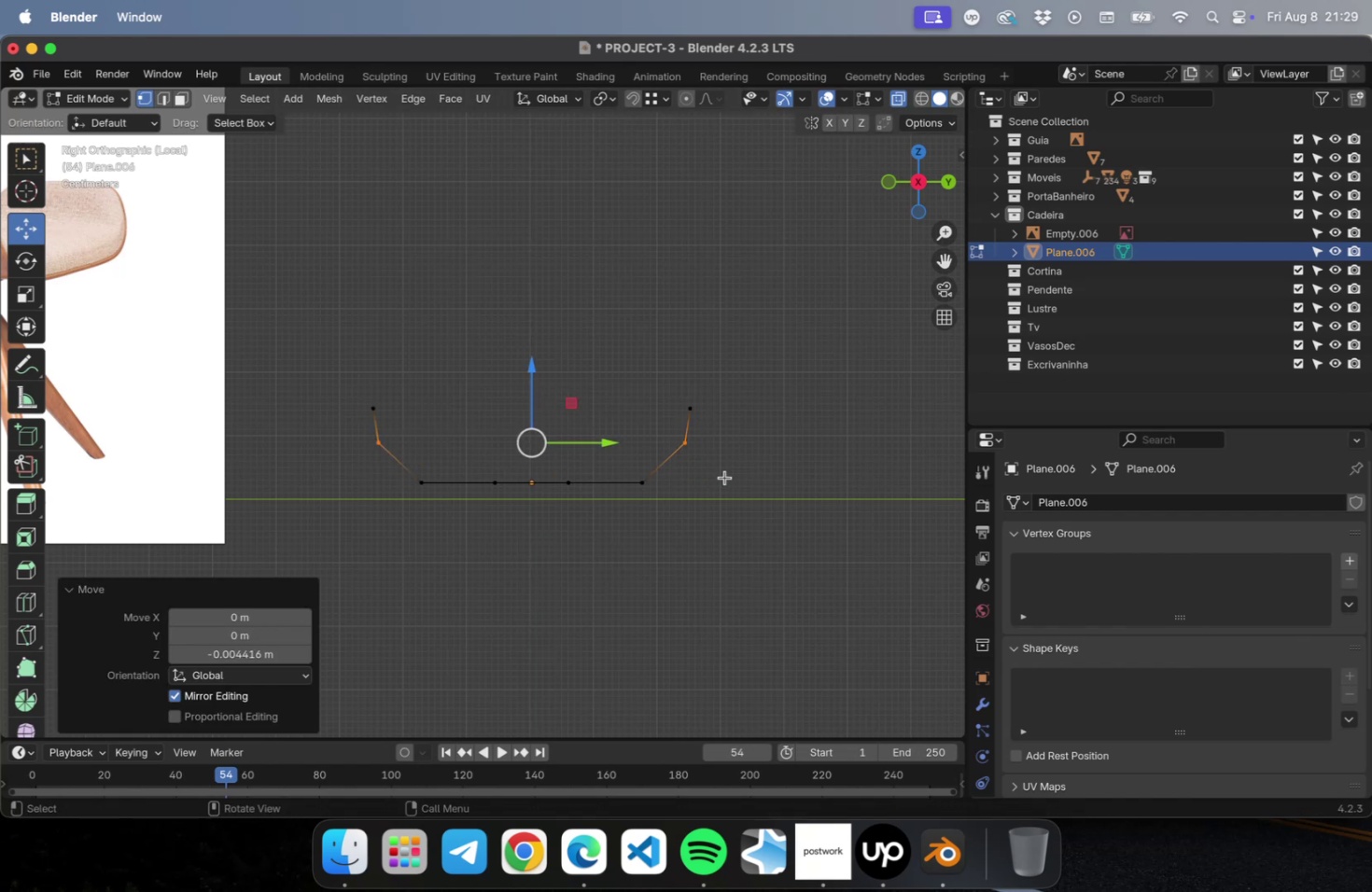 
key(Tab)
 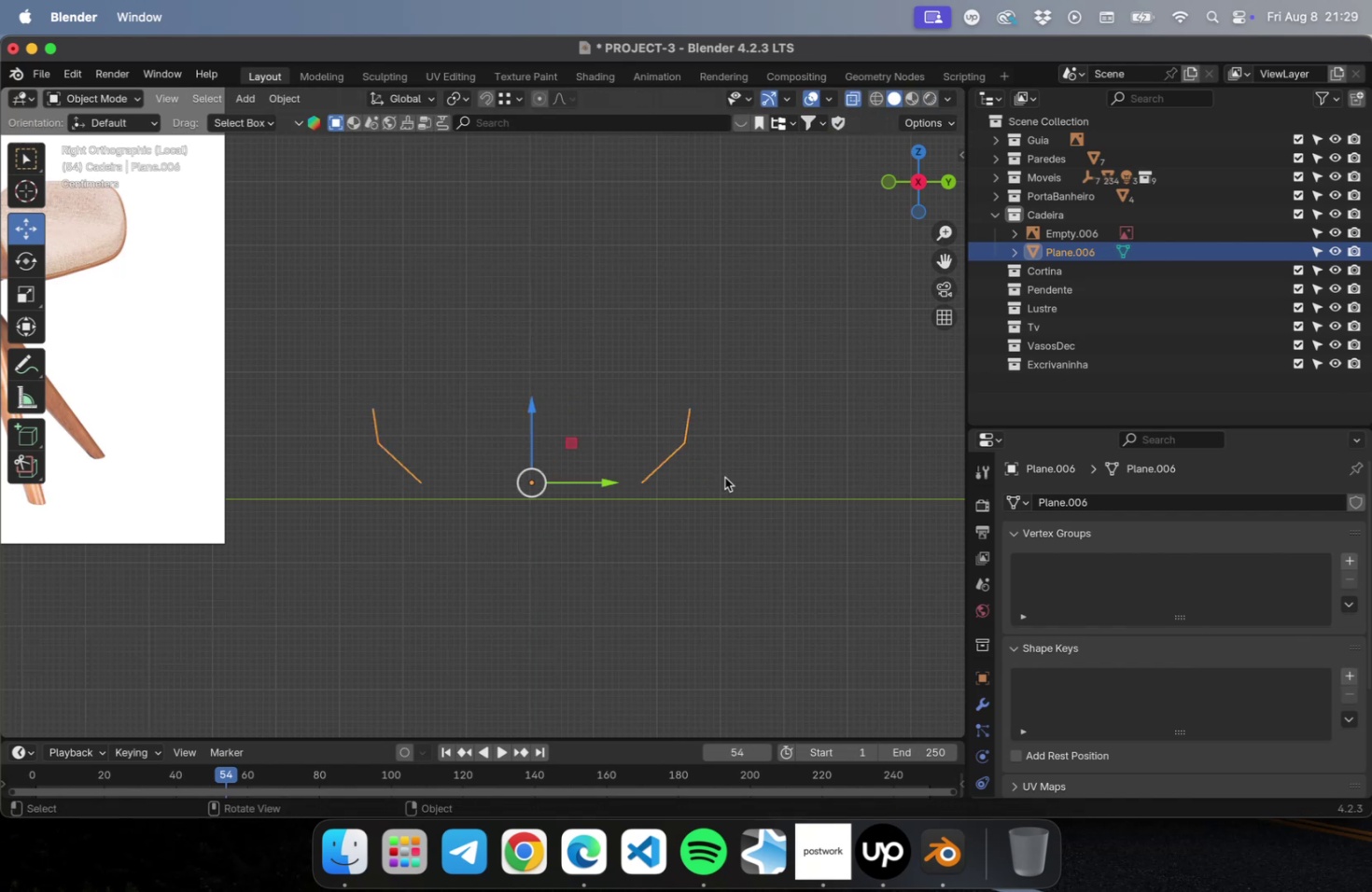 
key(Tab)
 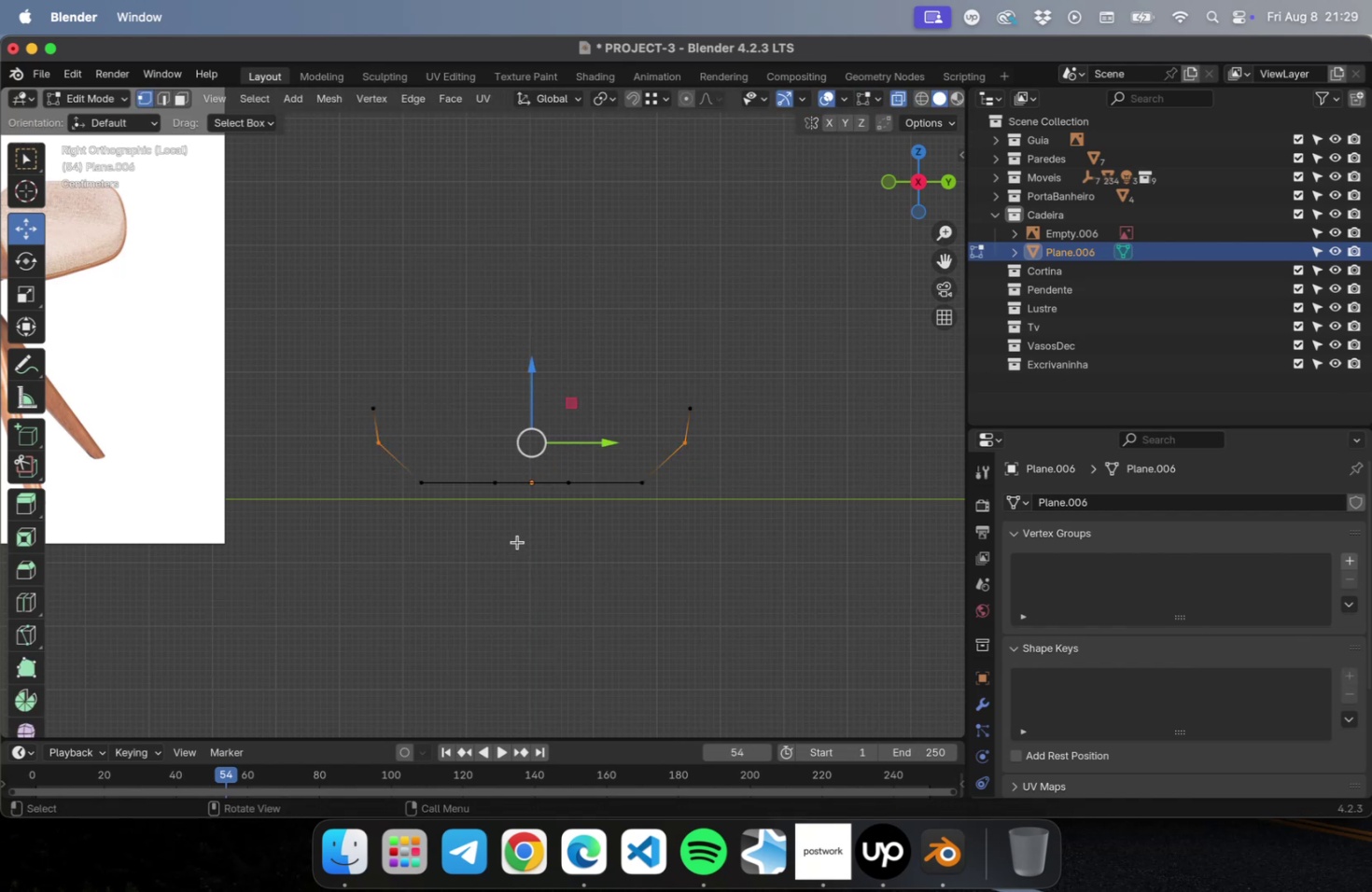 
left_click_drag(start_coordinate=[528, 532], to_coordinate=[531, 515])
 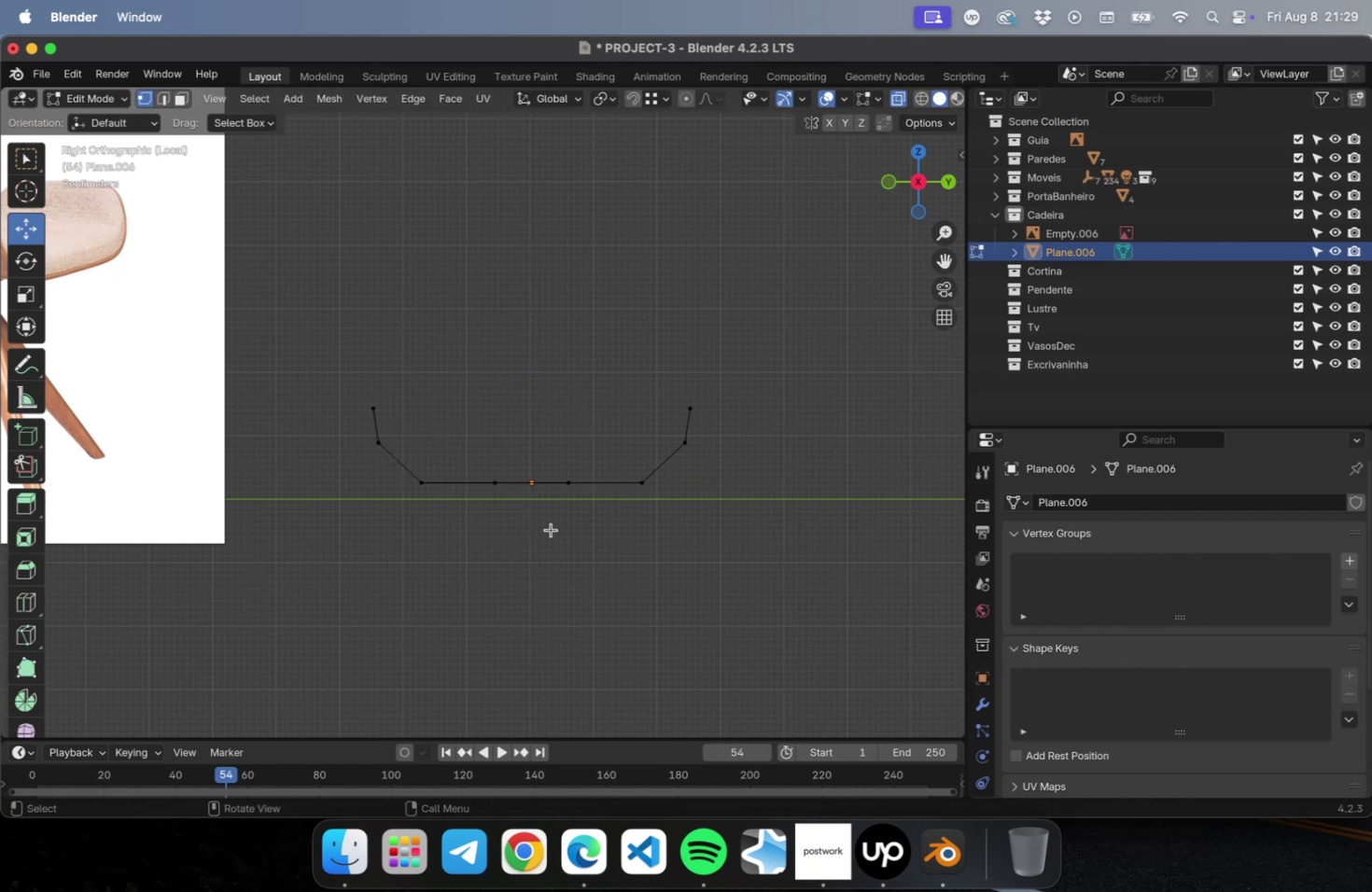 
left_click_drag(start_coordinate=[551, 529], to_coordinate=[555, 523])
 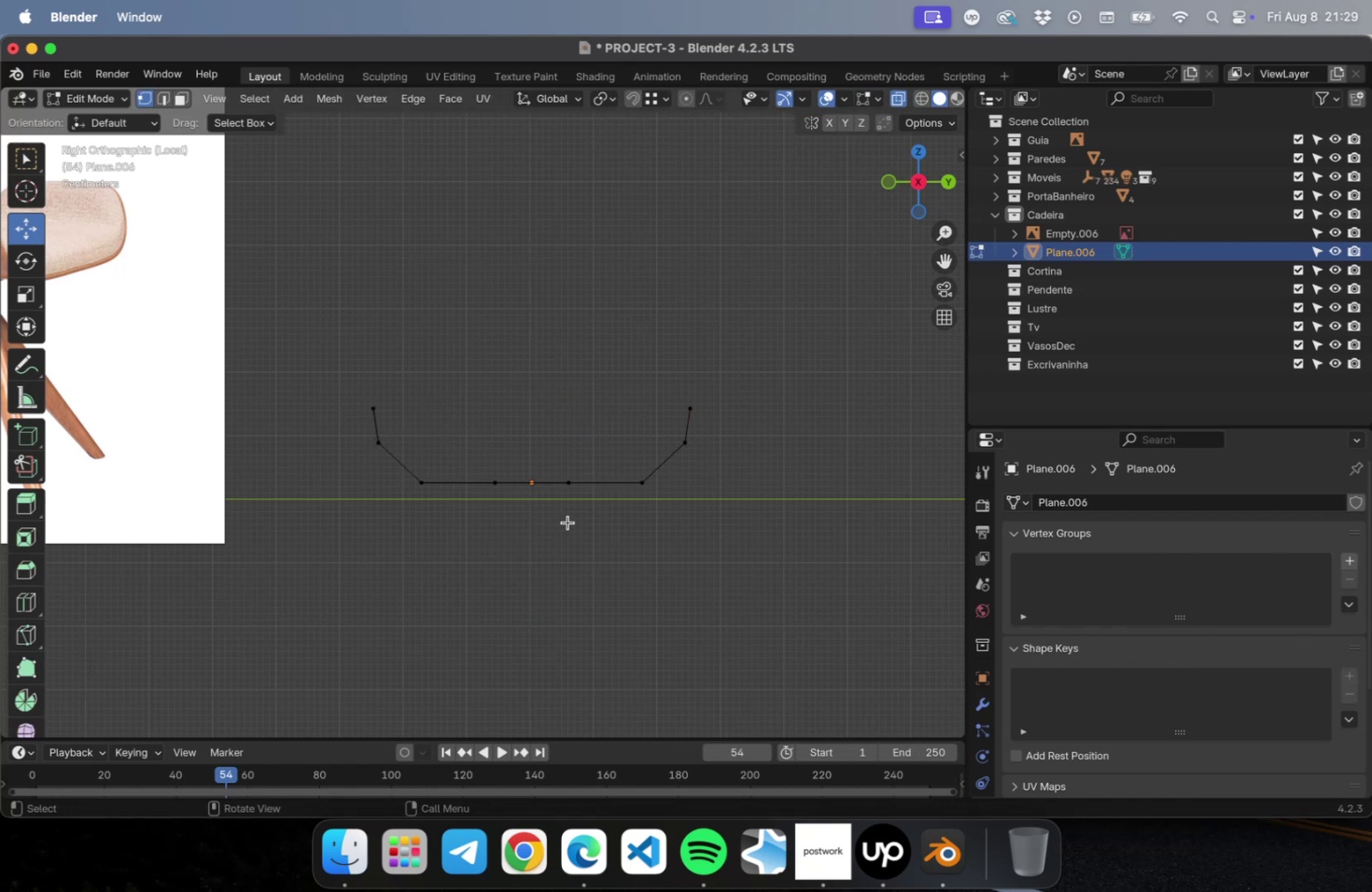 
left_click_drag(start_coordinate=[568, 521], to_coordinate=[464, 461])
 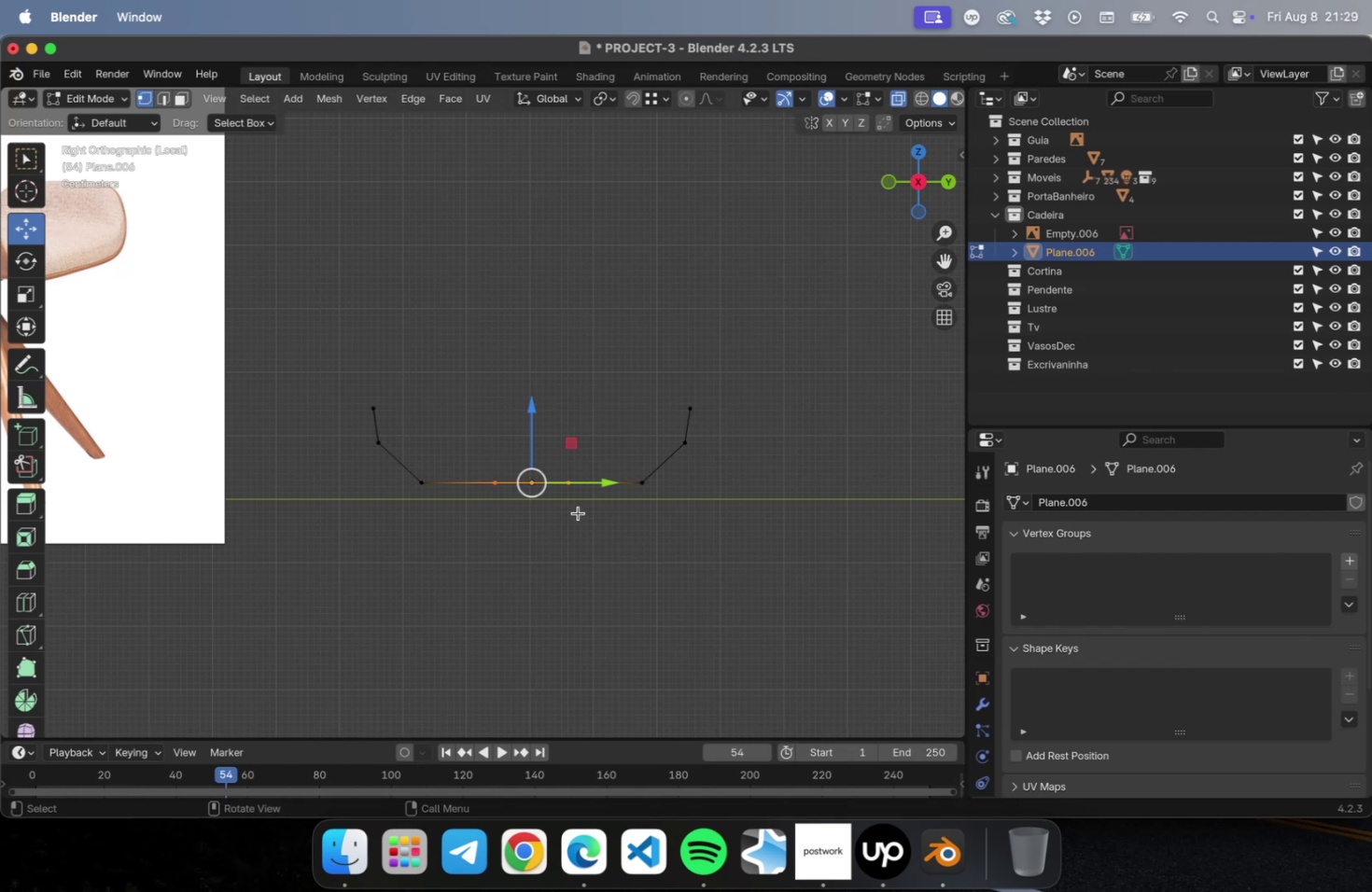 
left_click_drag(start_coordinate=[573, 528], to_coordinate=[479, 442])
 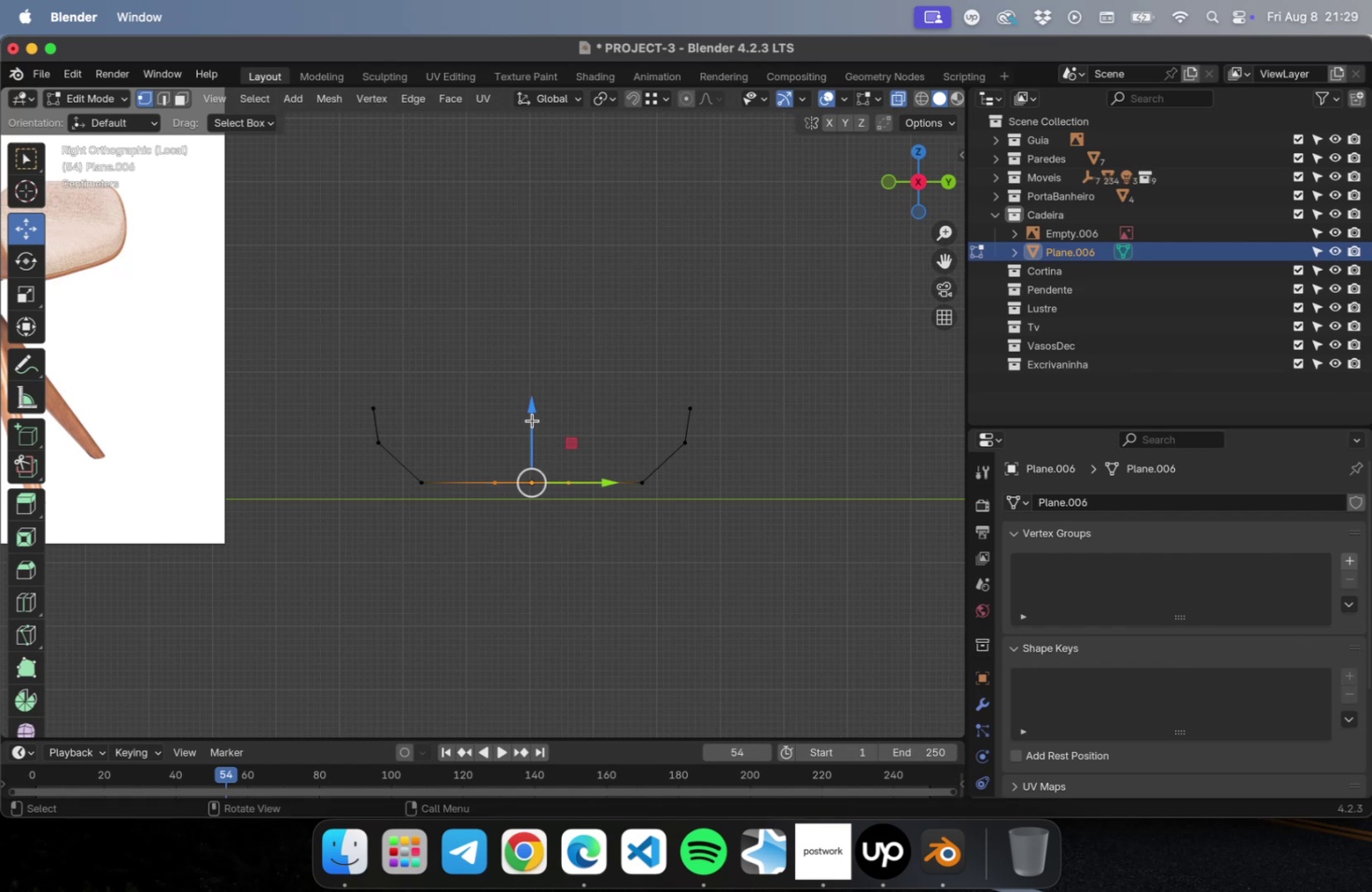 
left_click_drag(start_coordinate=[533, 419], to_coordinate=[531, 428])
 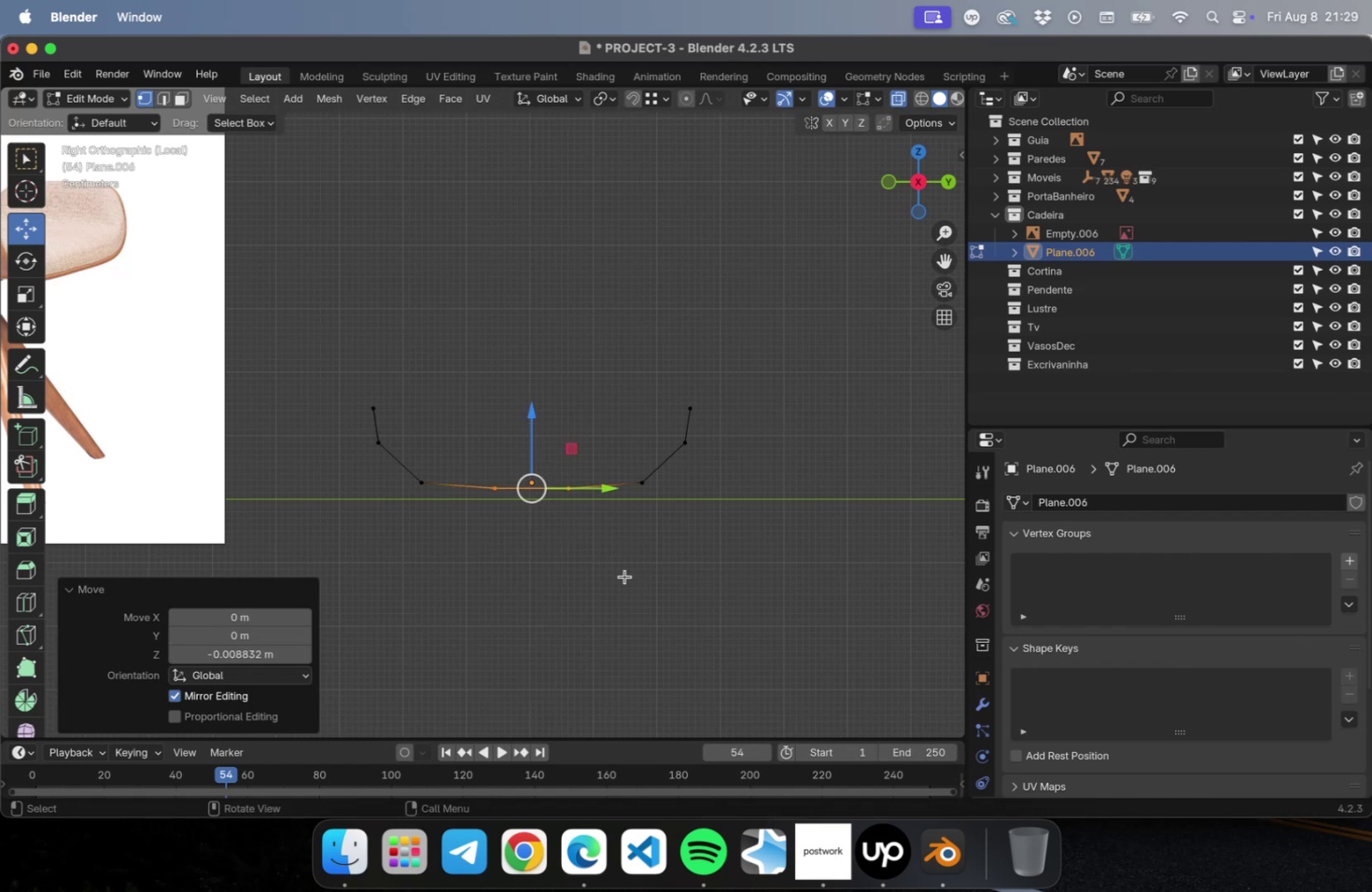 
key(Tab)
 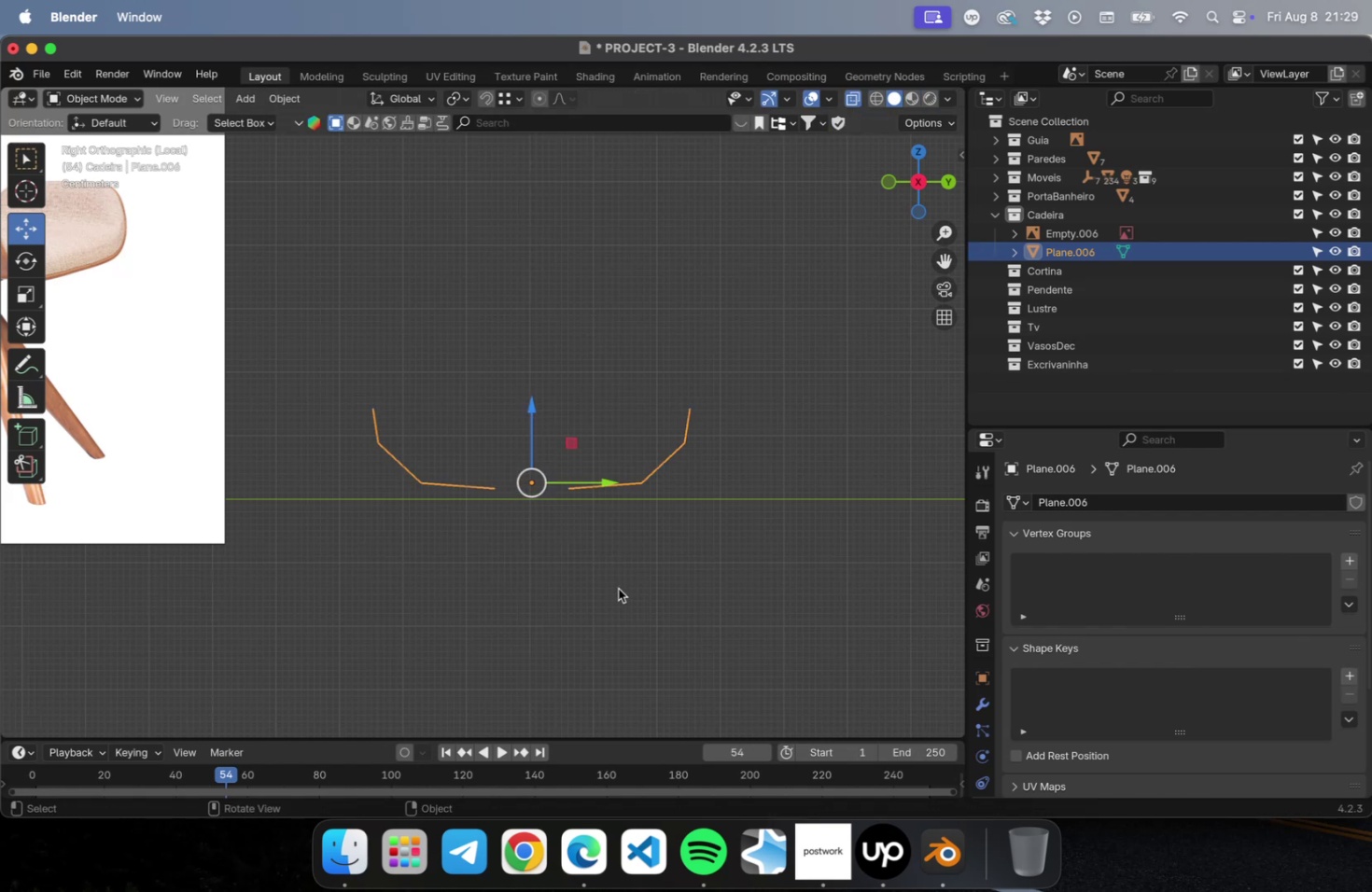 
scroll: coordinate [618, 585], scroll_direction: down, amount: 2.0
 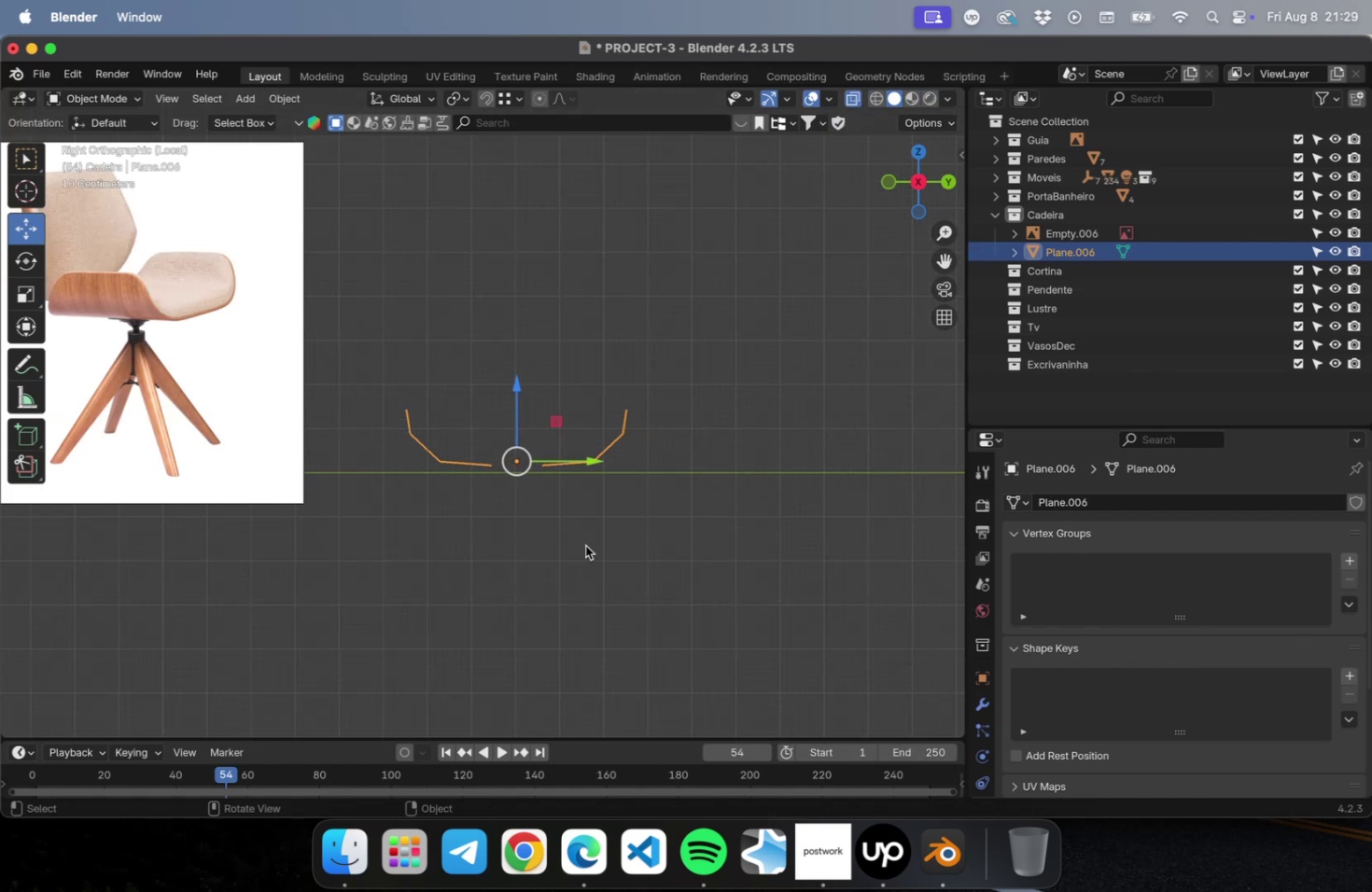 
hold_key(key=ShiftLeft, duration=0.49)
 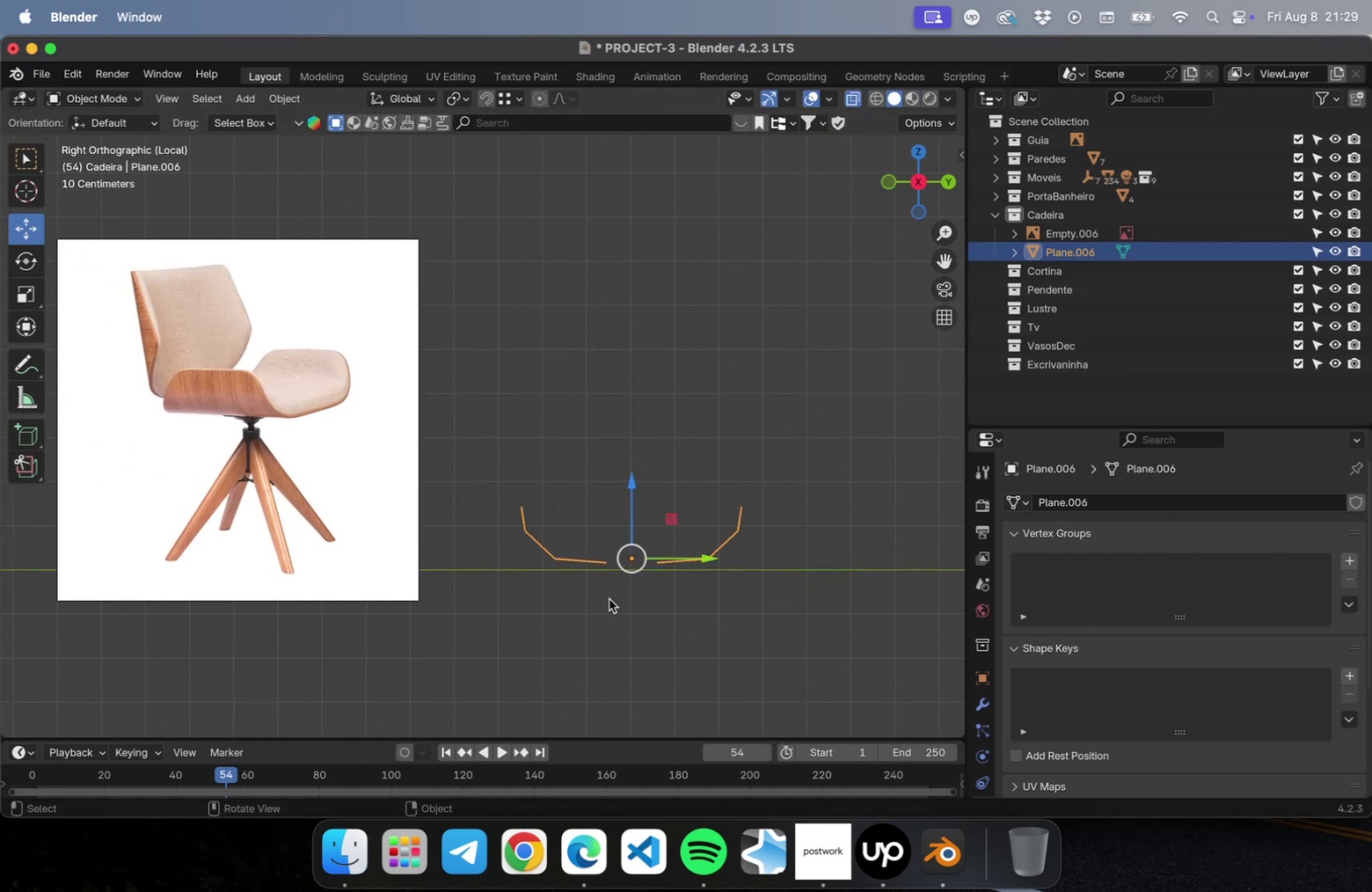 
key(Meta+S)
 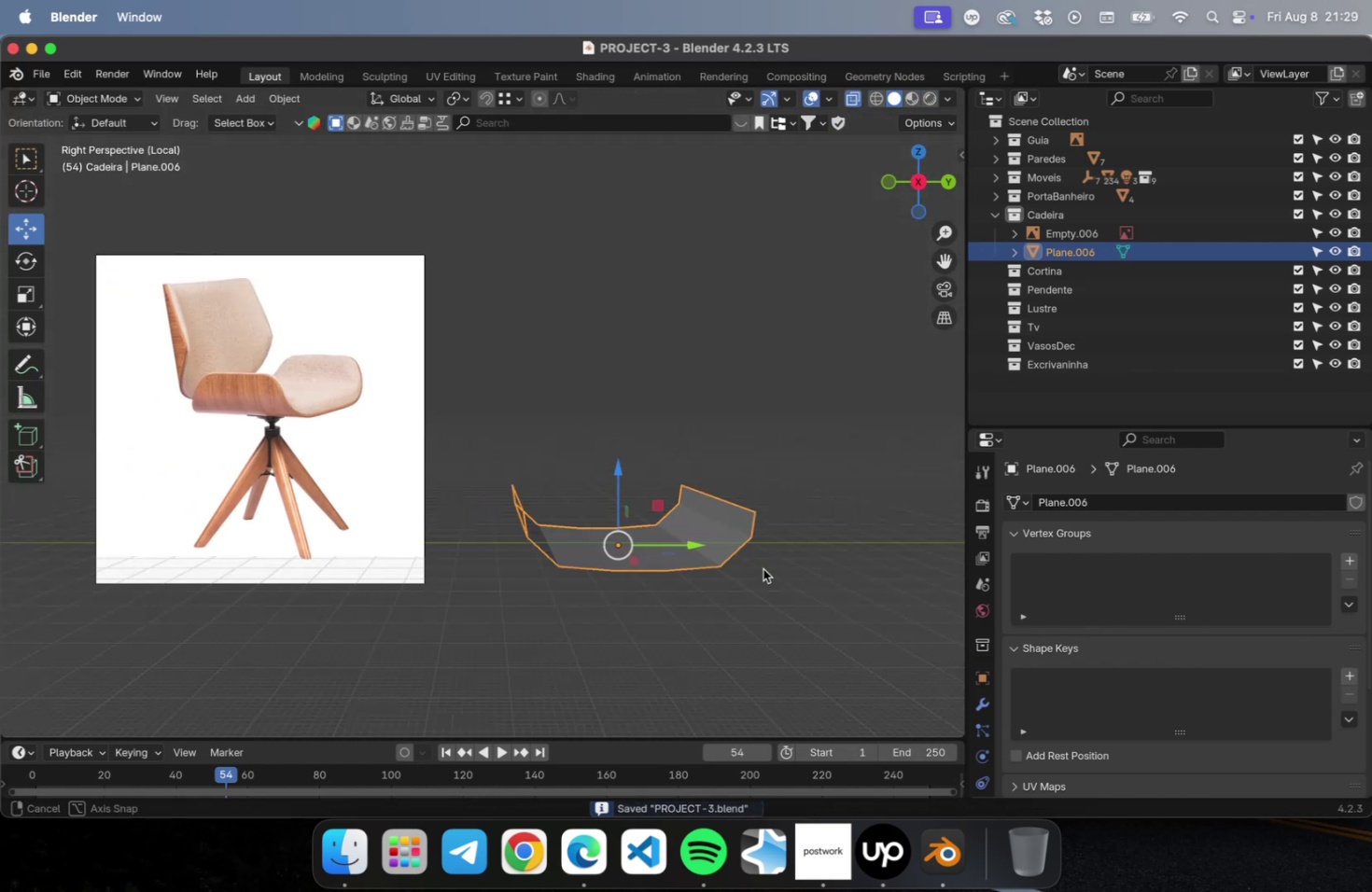 
key(Tab)
 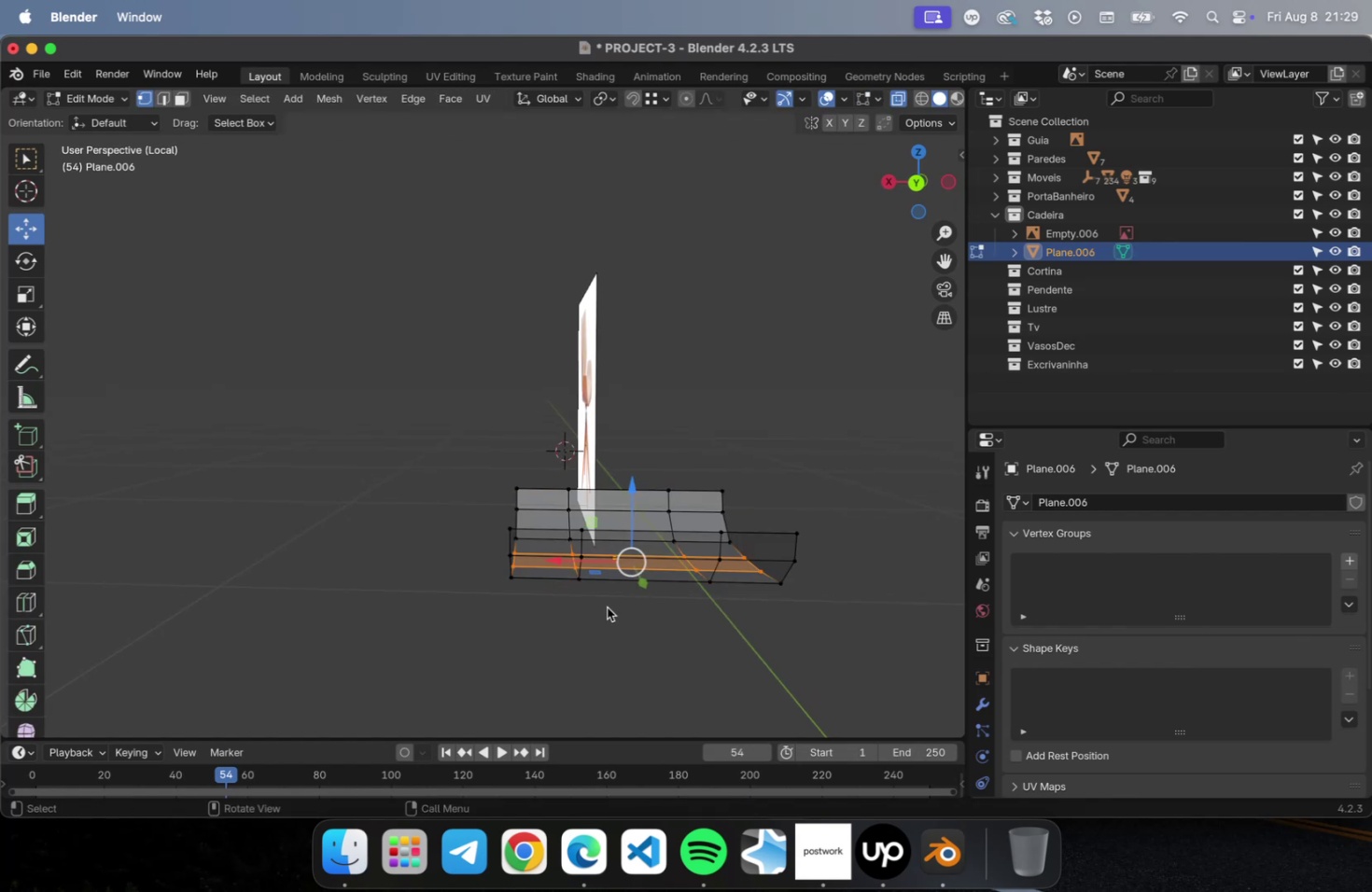 
key(Tab)
 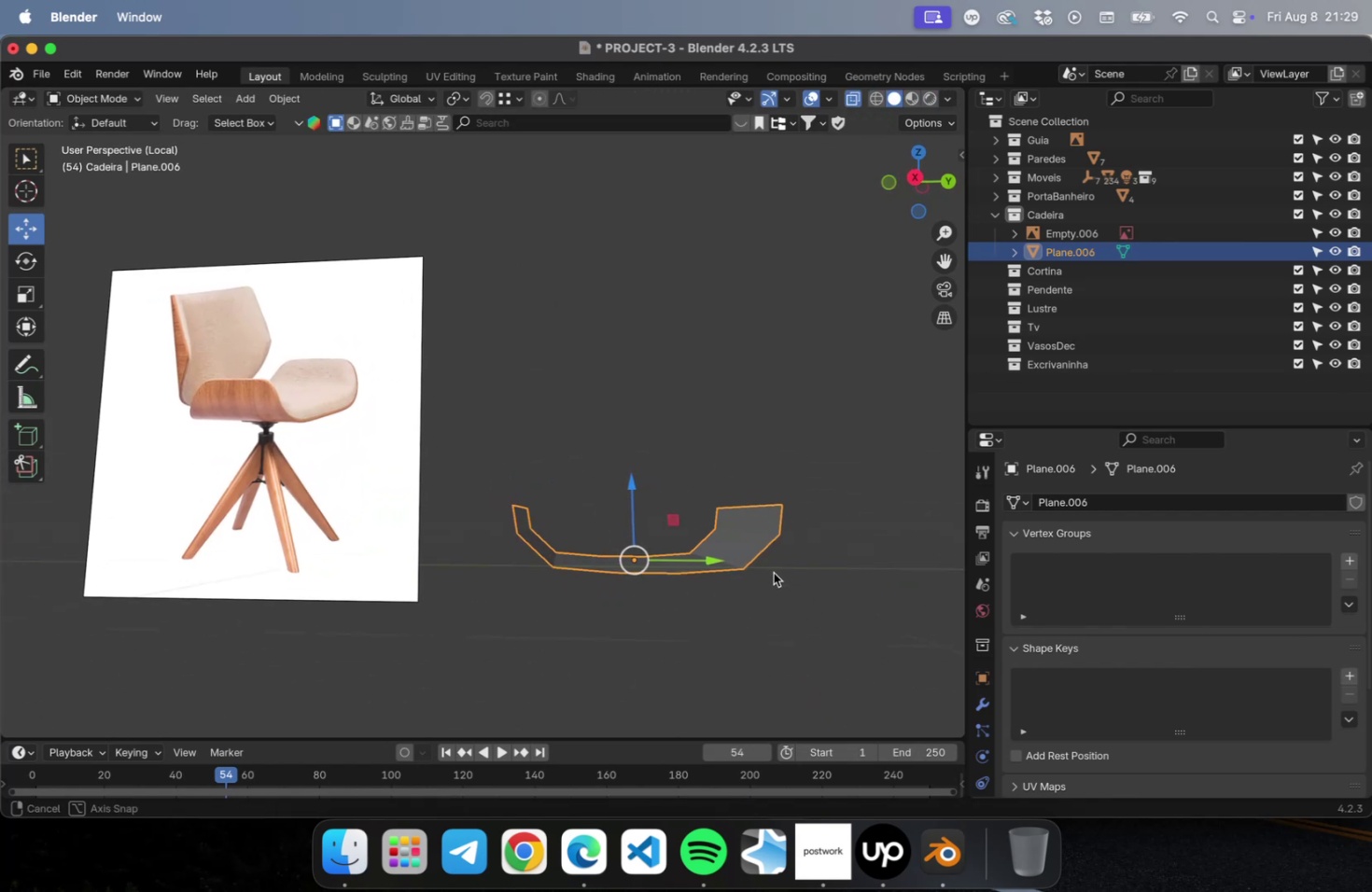 
key(Meta+2)
 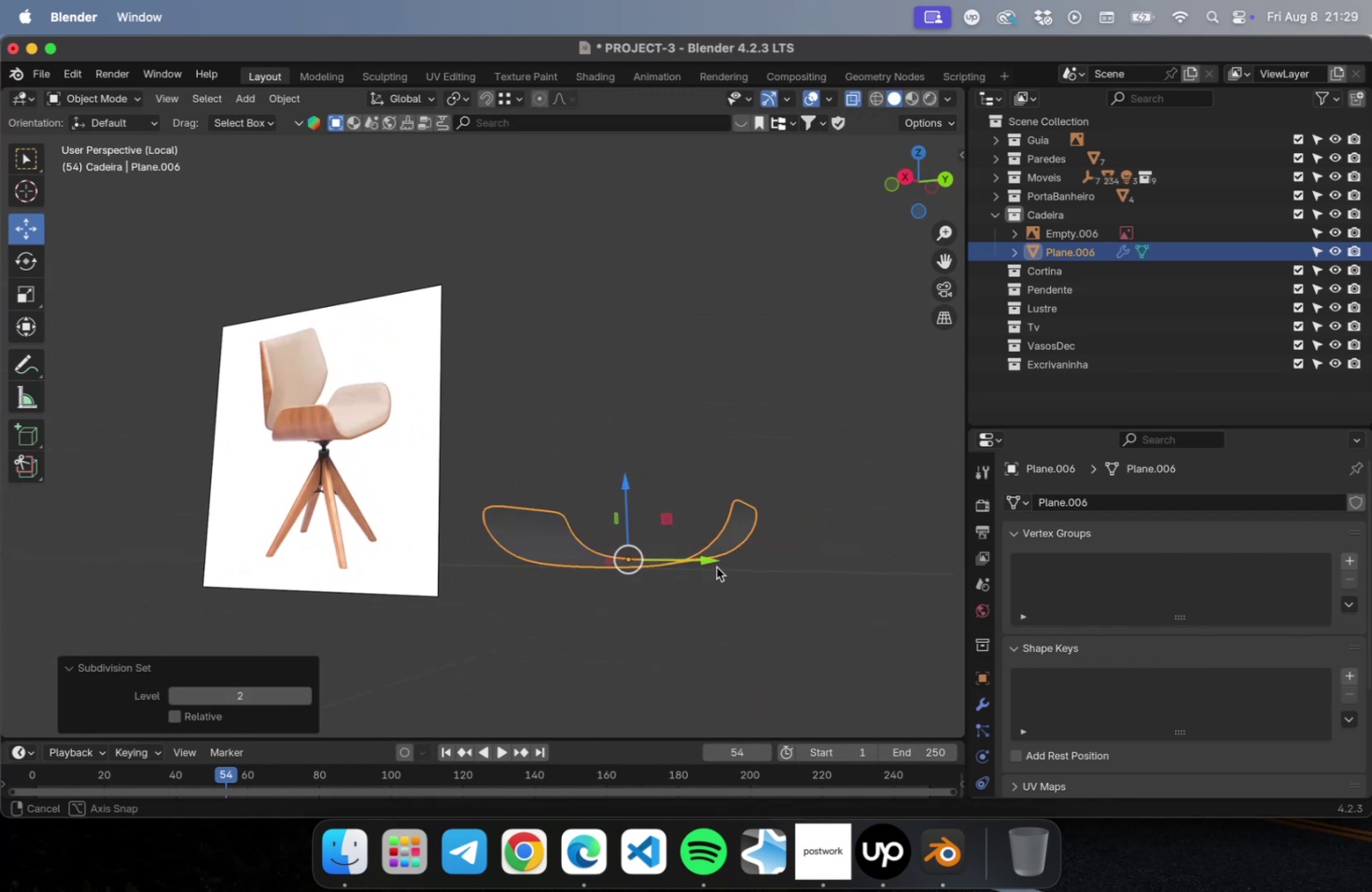 
wait(5.34)
 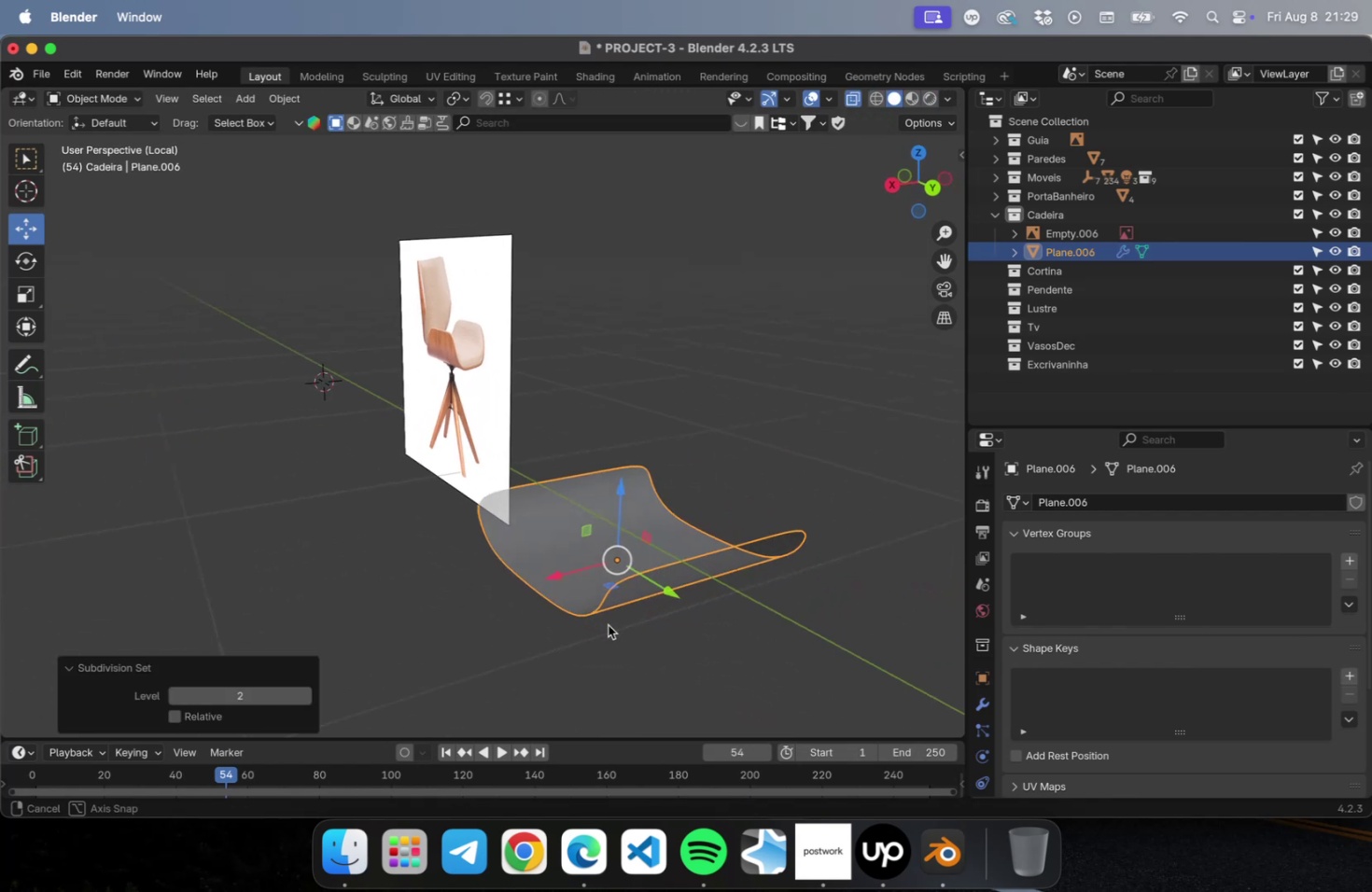 
key(Meta+3)
 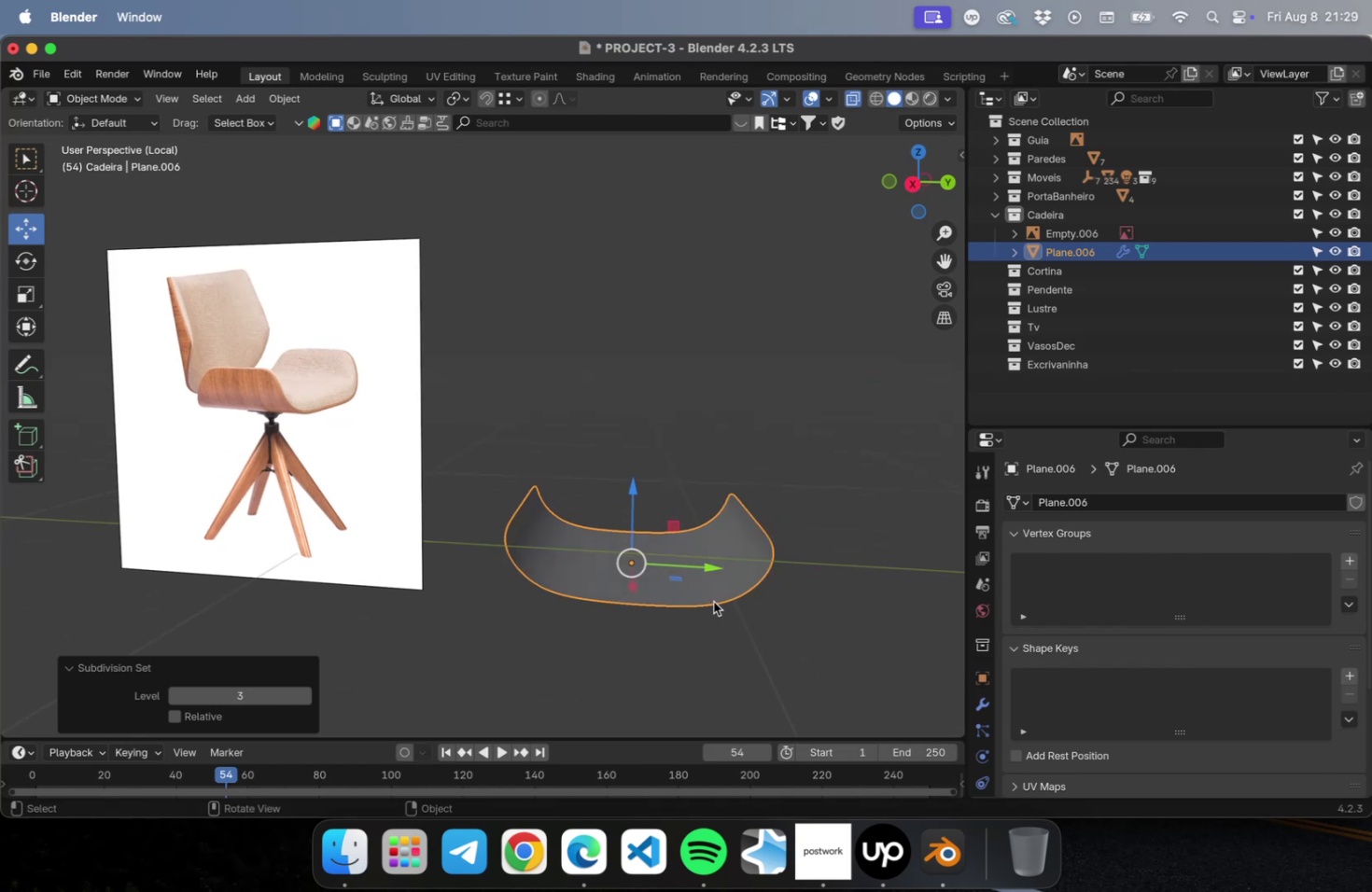 
key(Tab)
 